 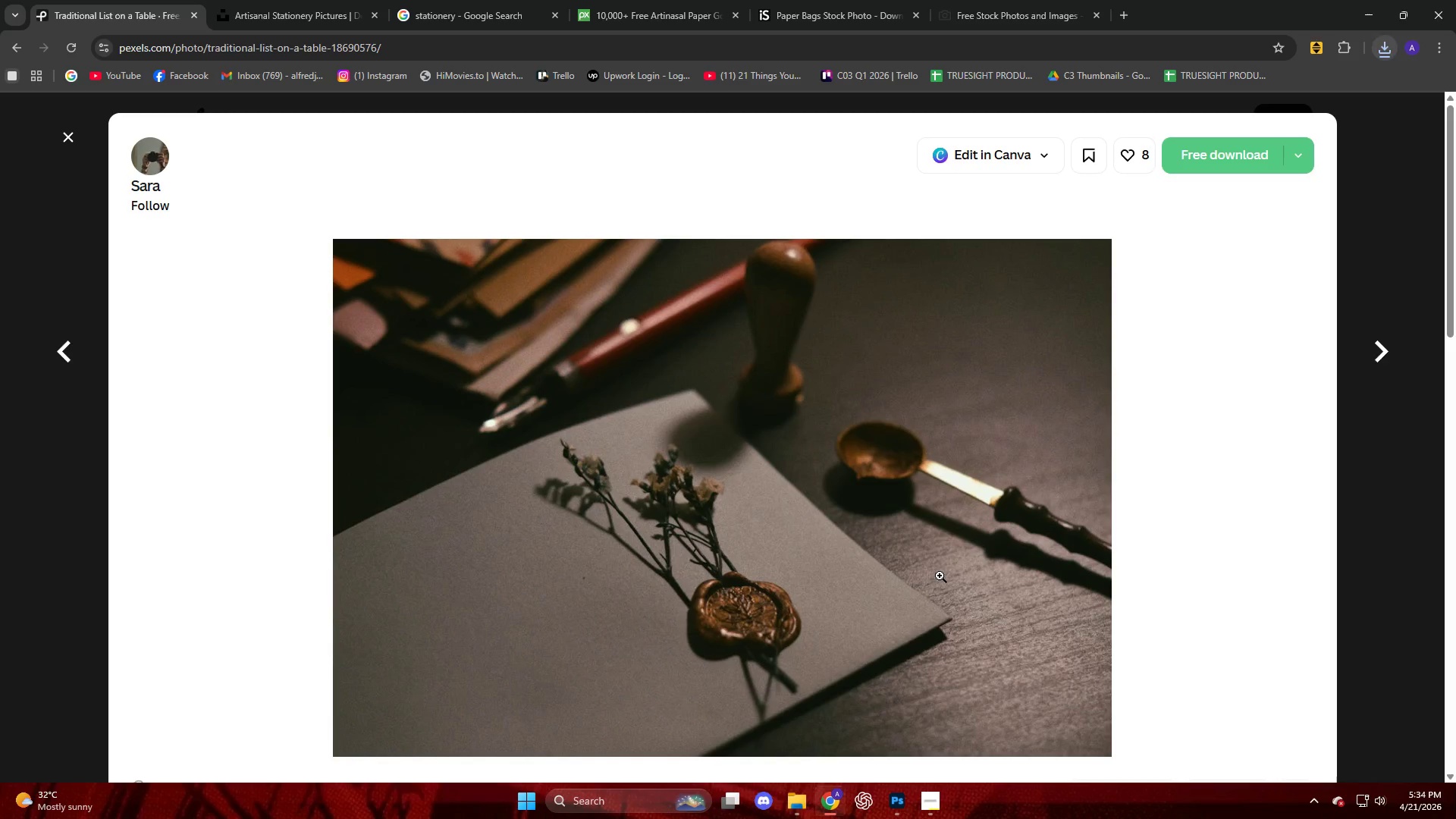 
mouse_move([883, 812])
 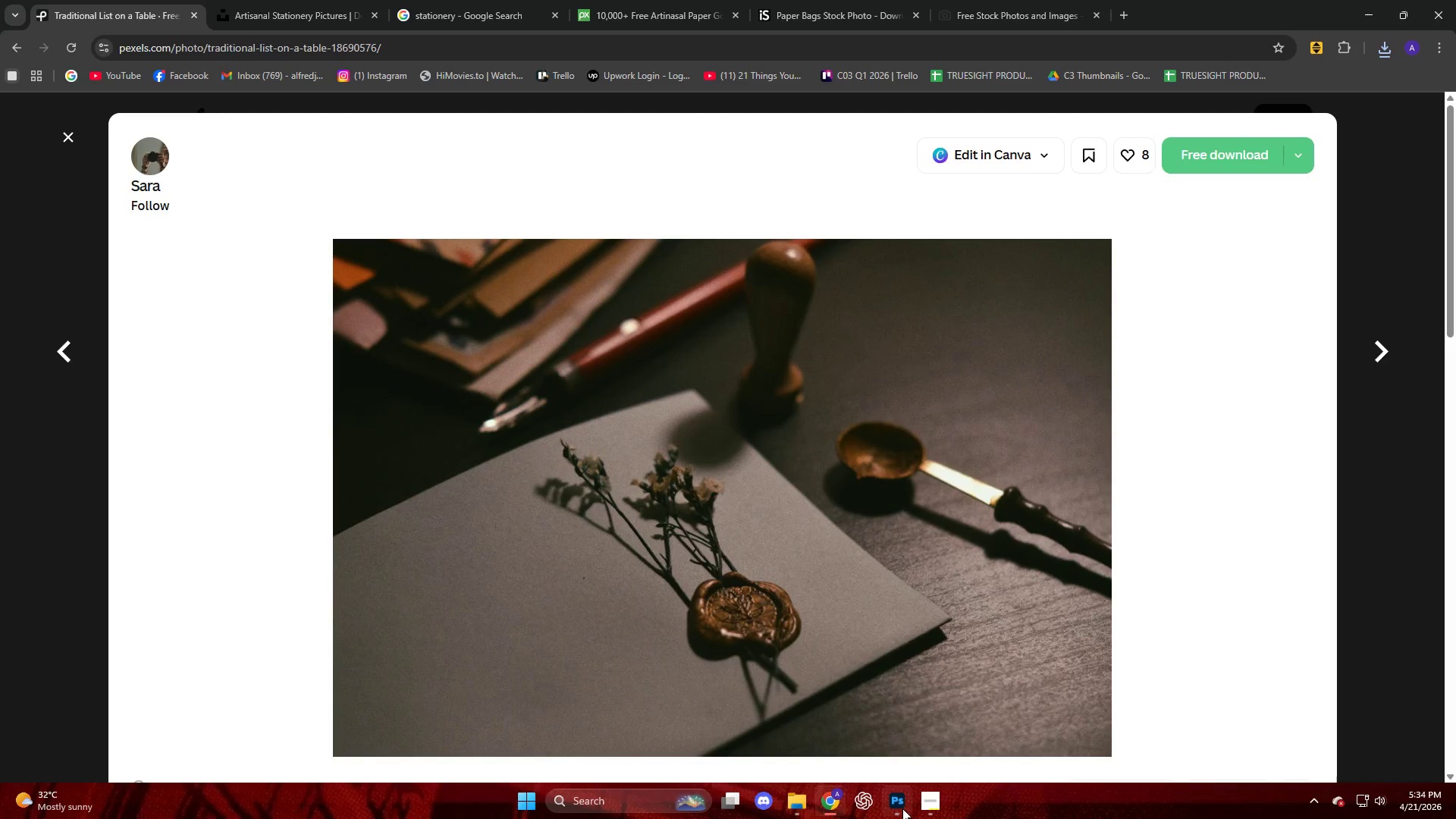 
left_click([902, 808])
 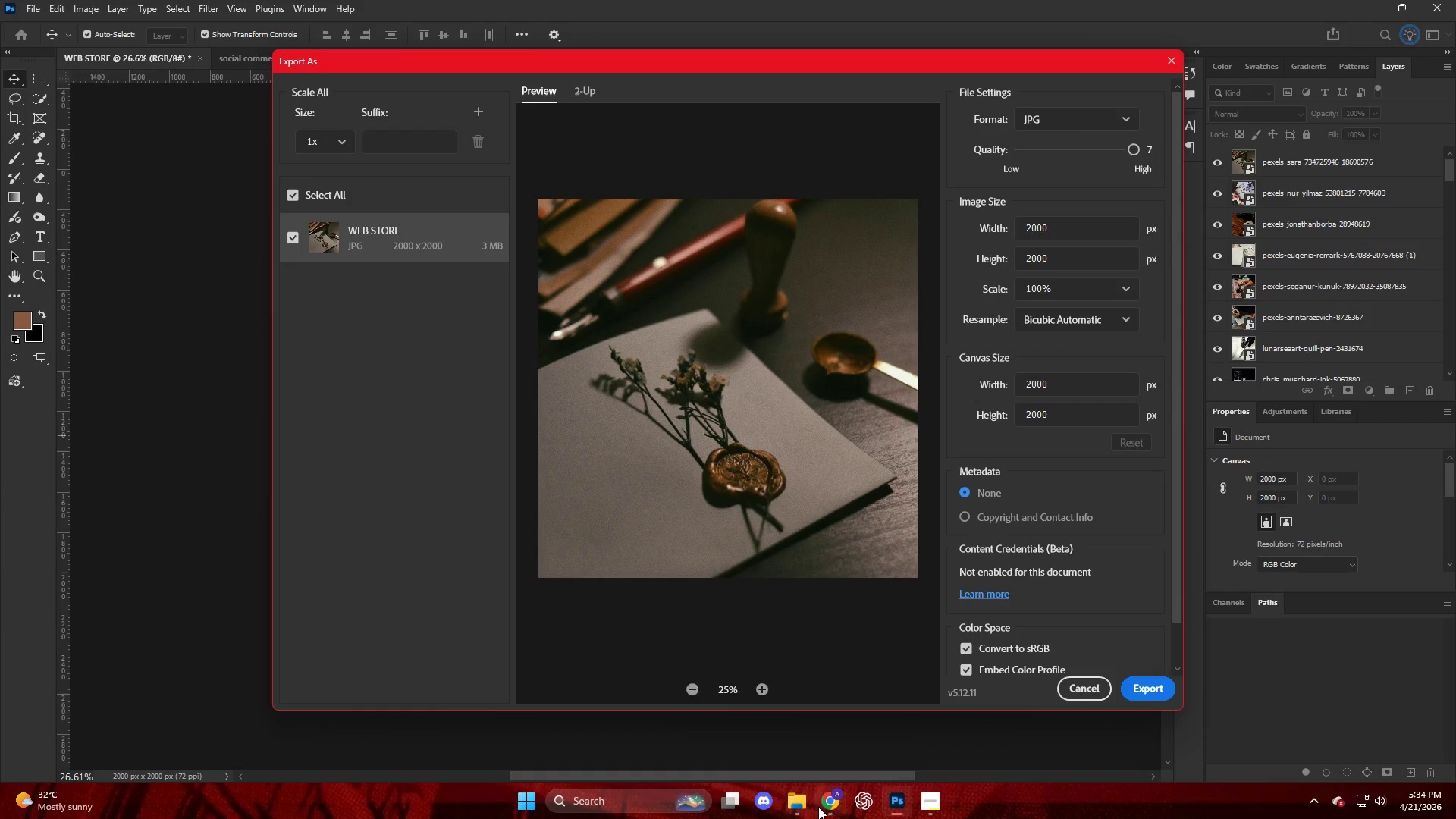 
left_click([770, 739])
 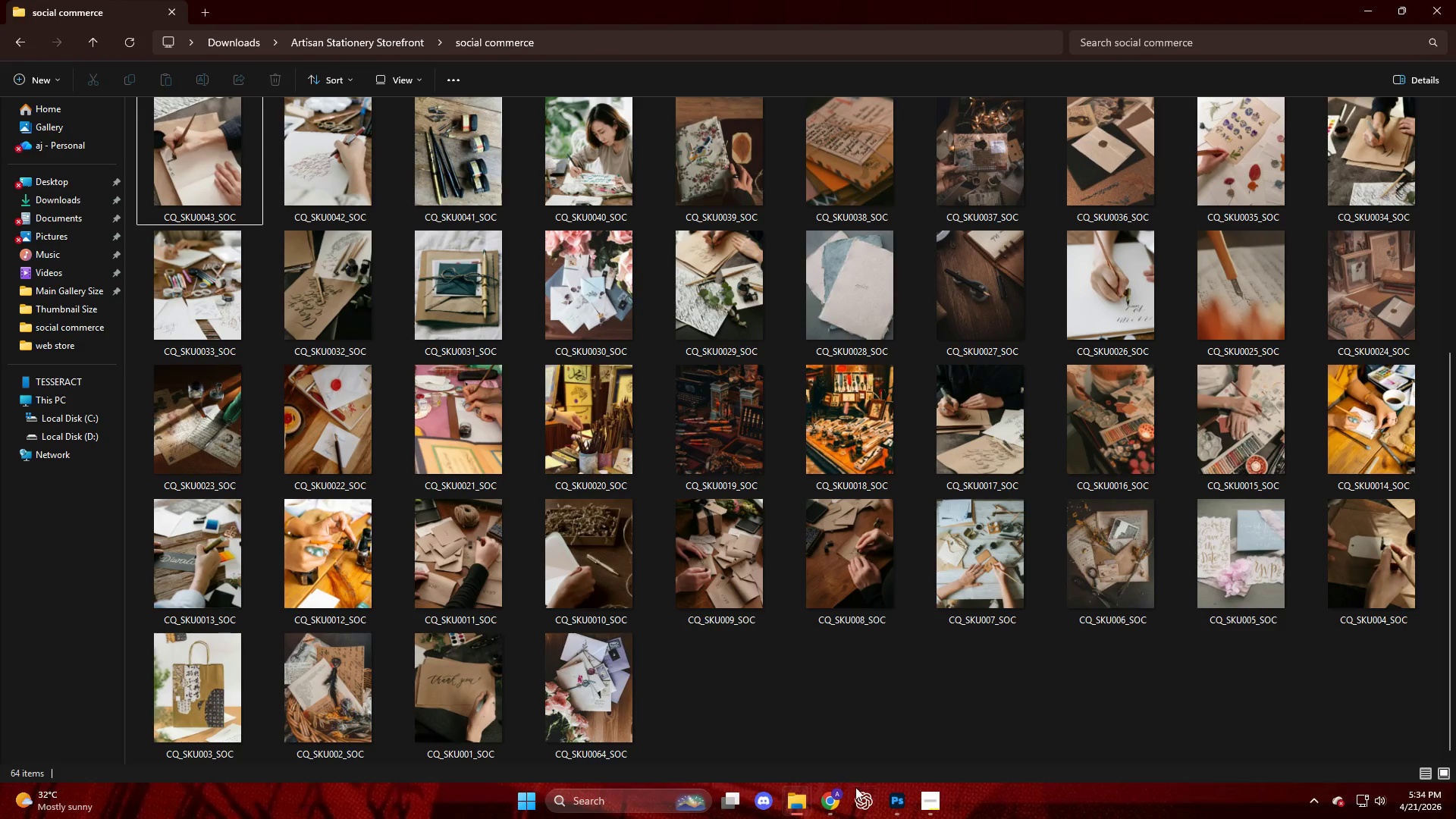 
left_click([892, 809])
 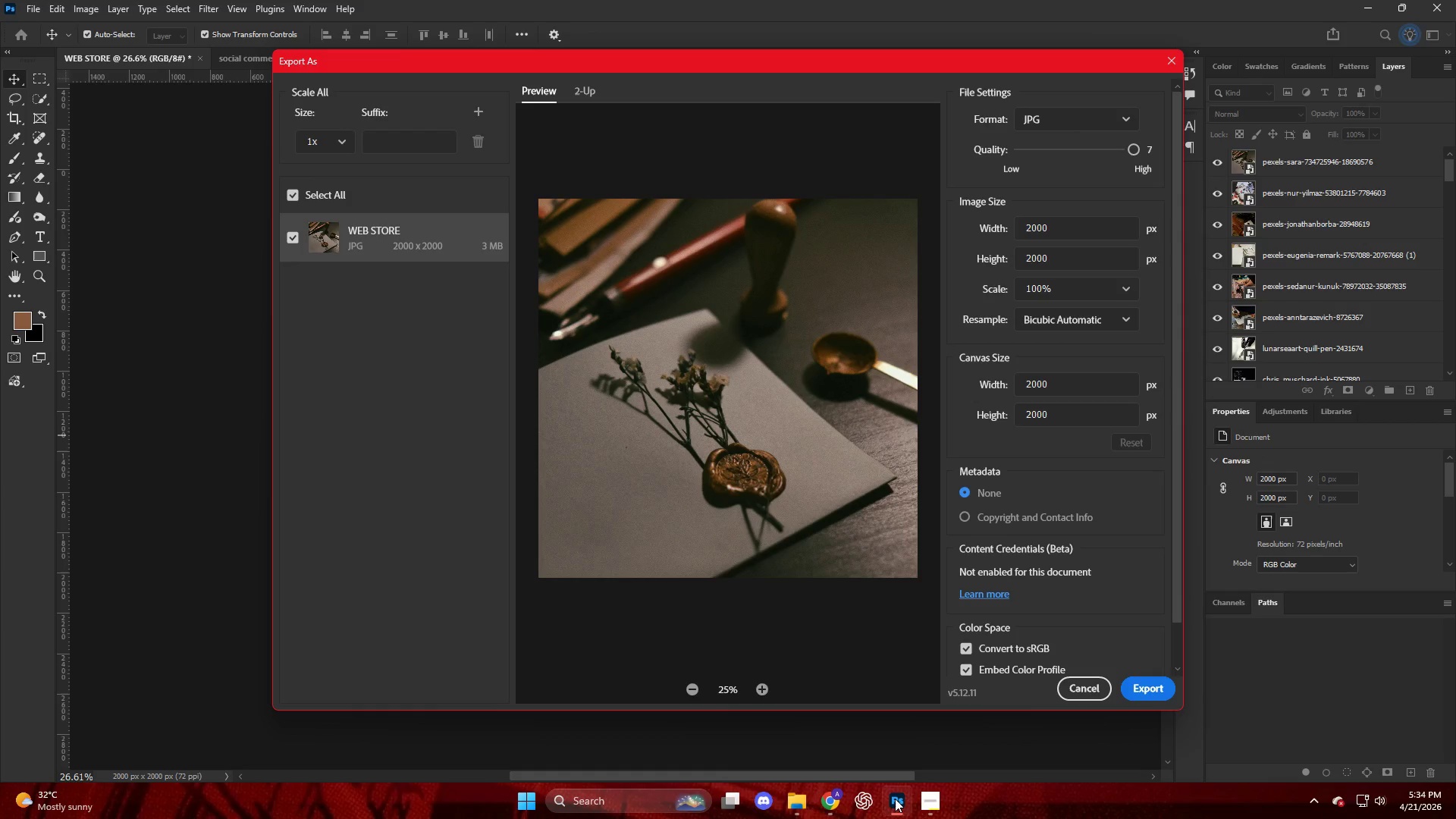 
wait(33.66)
 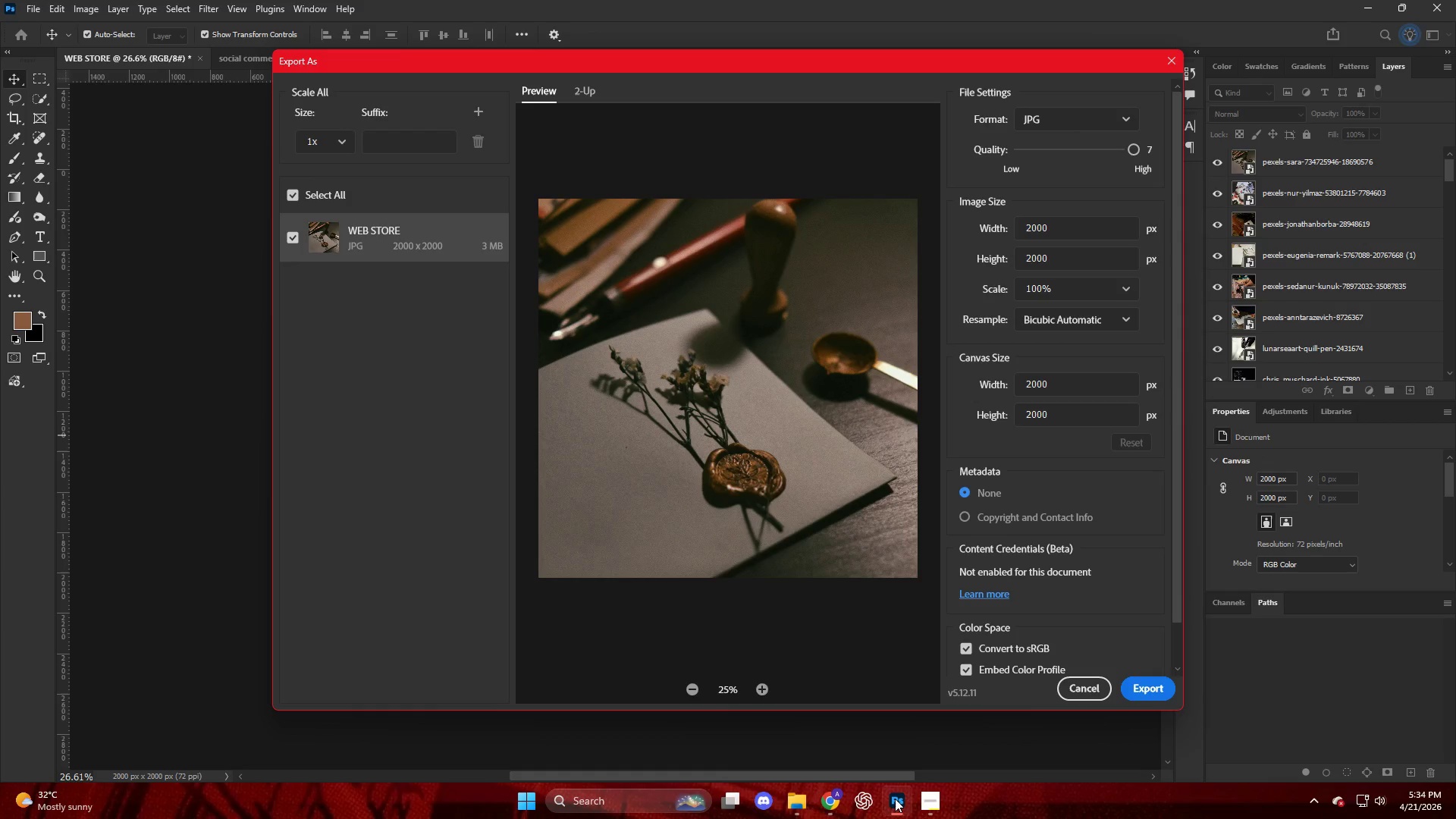 
left_click([807, 803])
 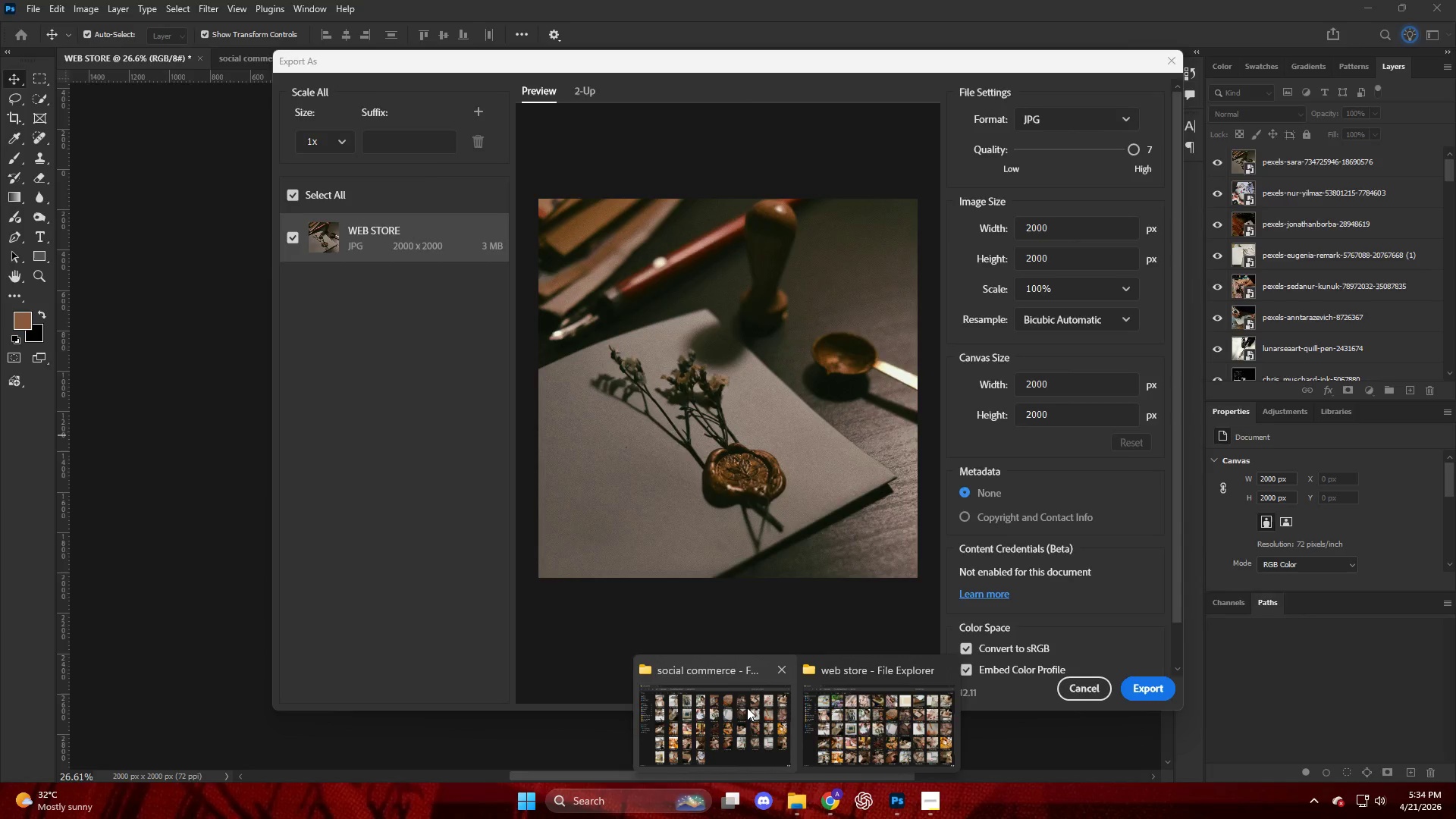 
left_click([746, 707])
 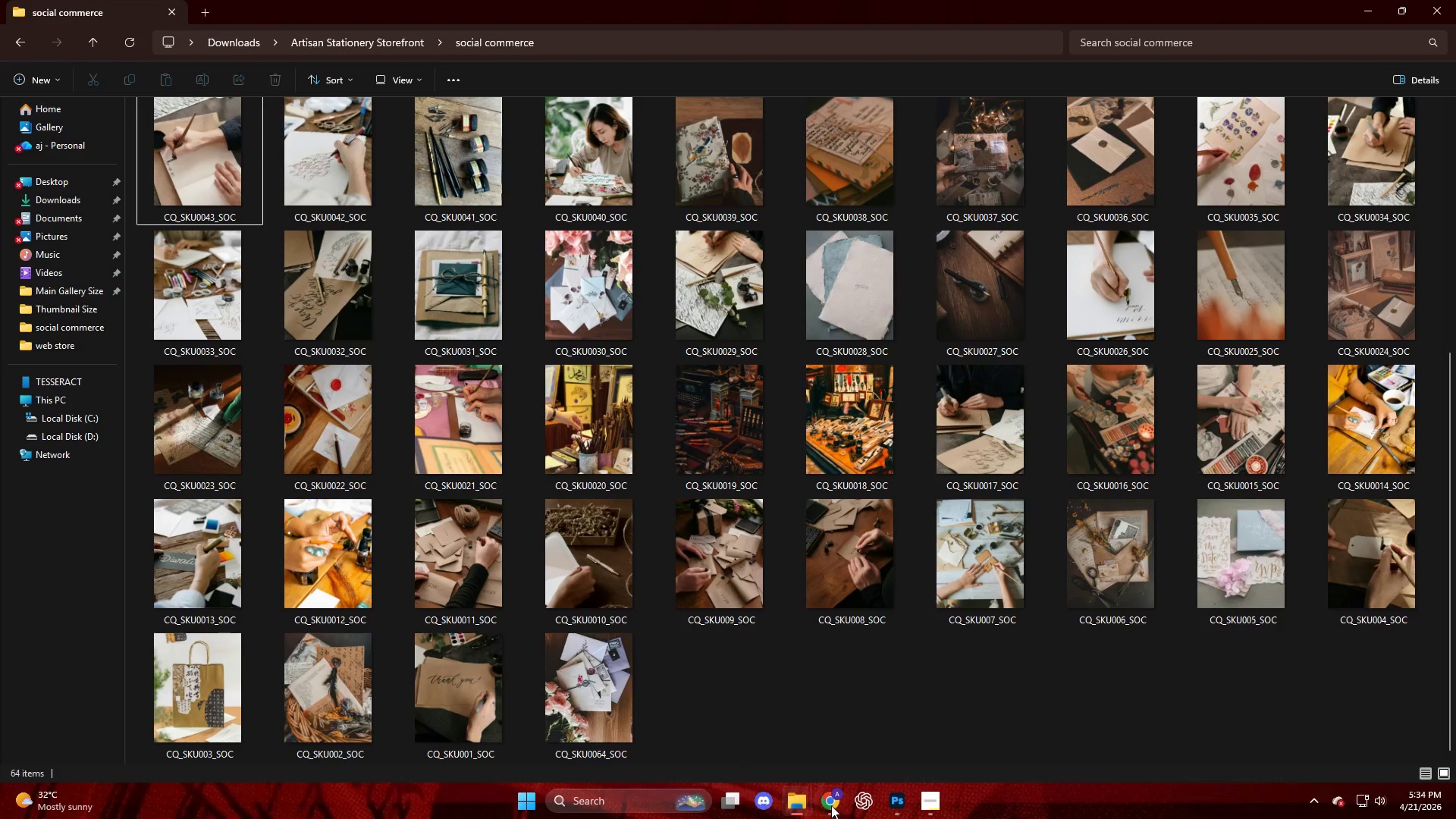 
left_click([893, 811])
 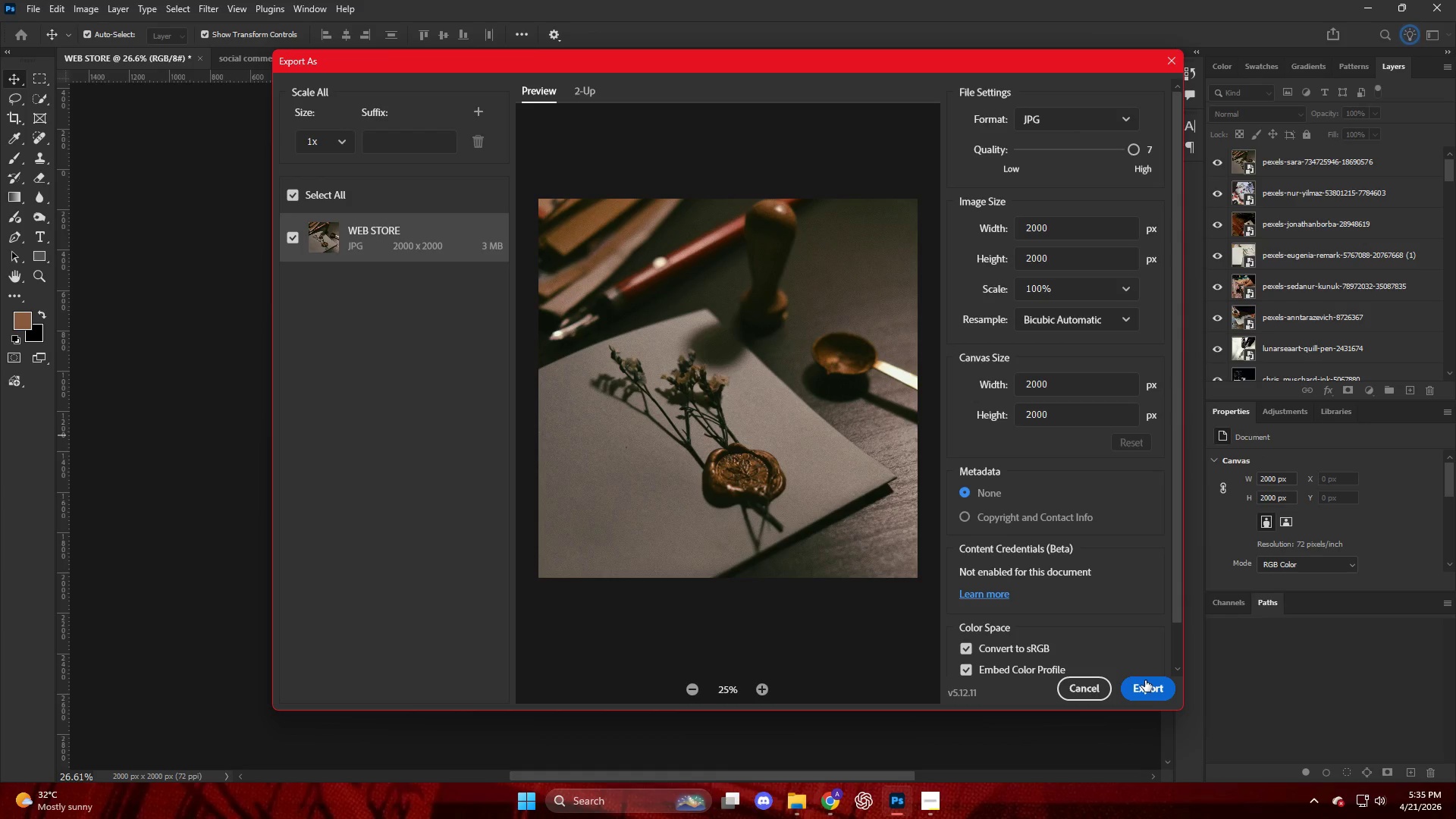 
left_click([1150, 687])
 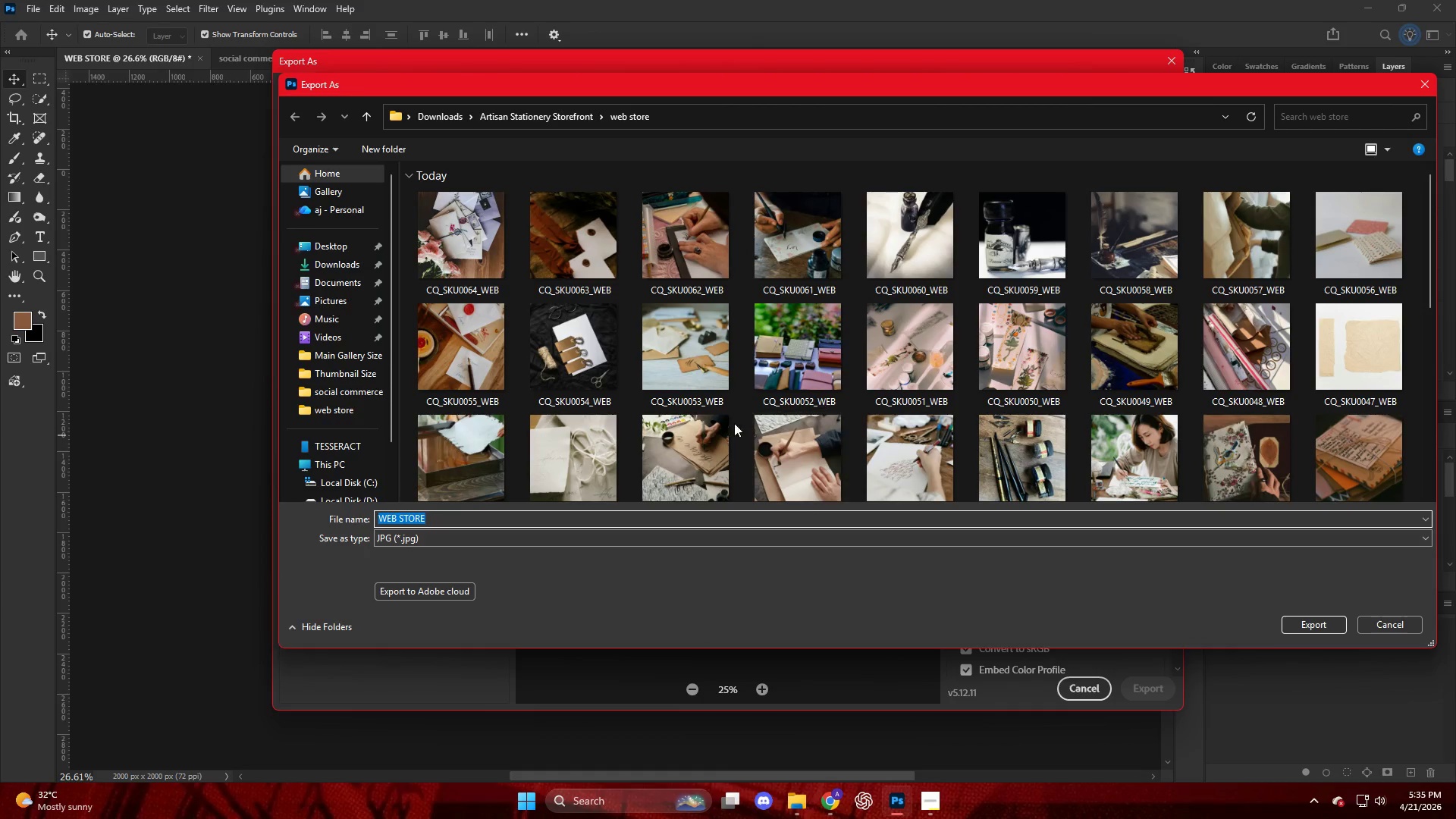 
mouse_move([596, 381])
 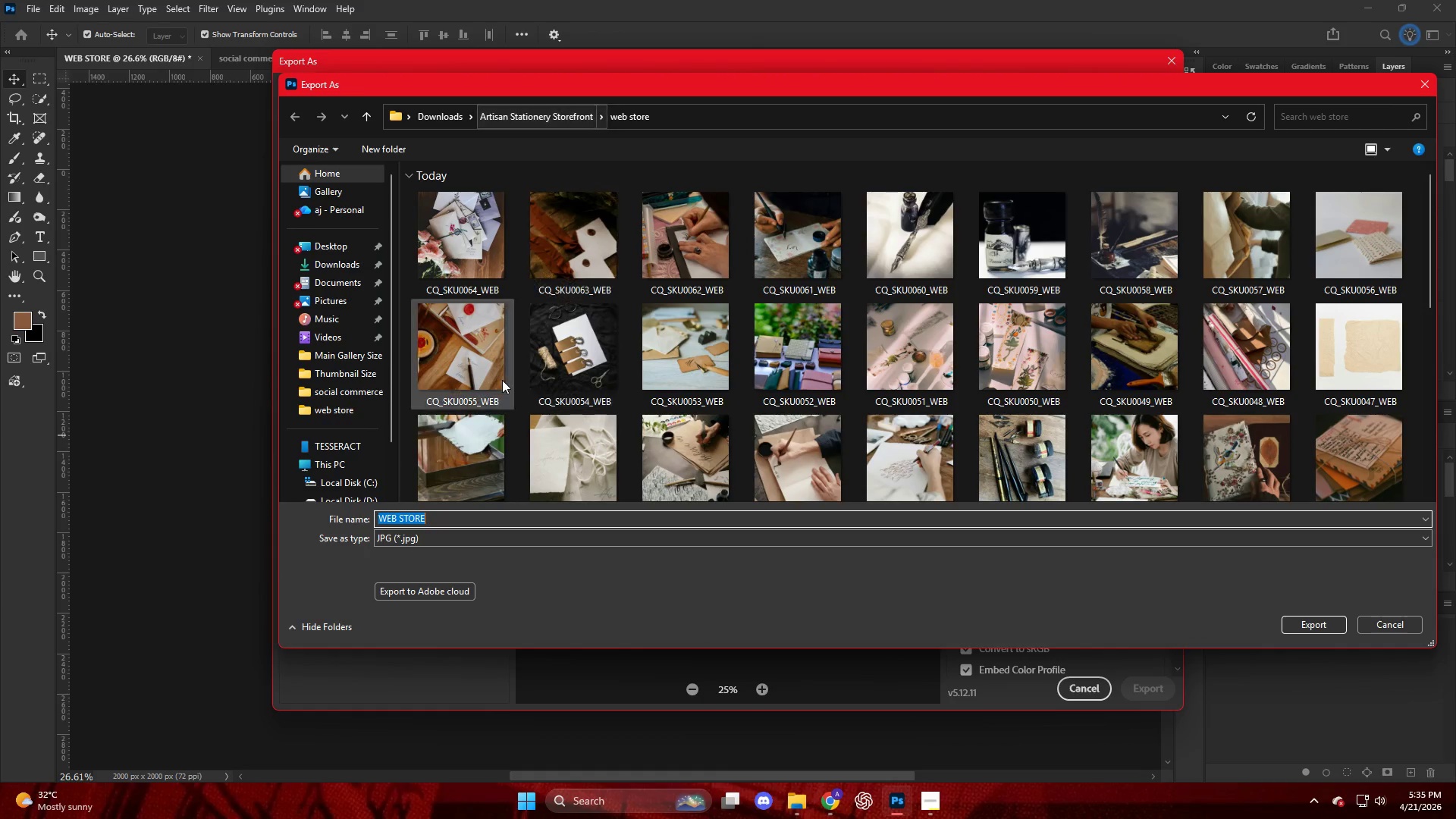 
left_click([469, 275])
 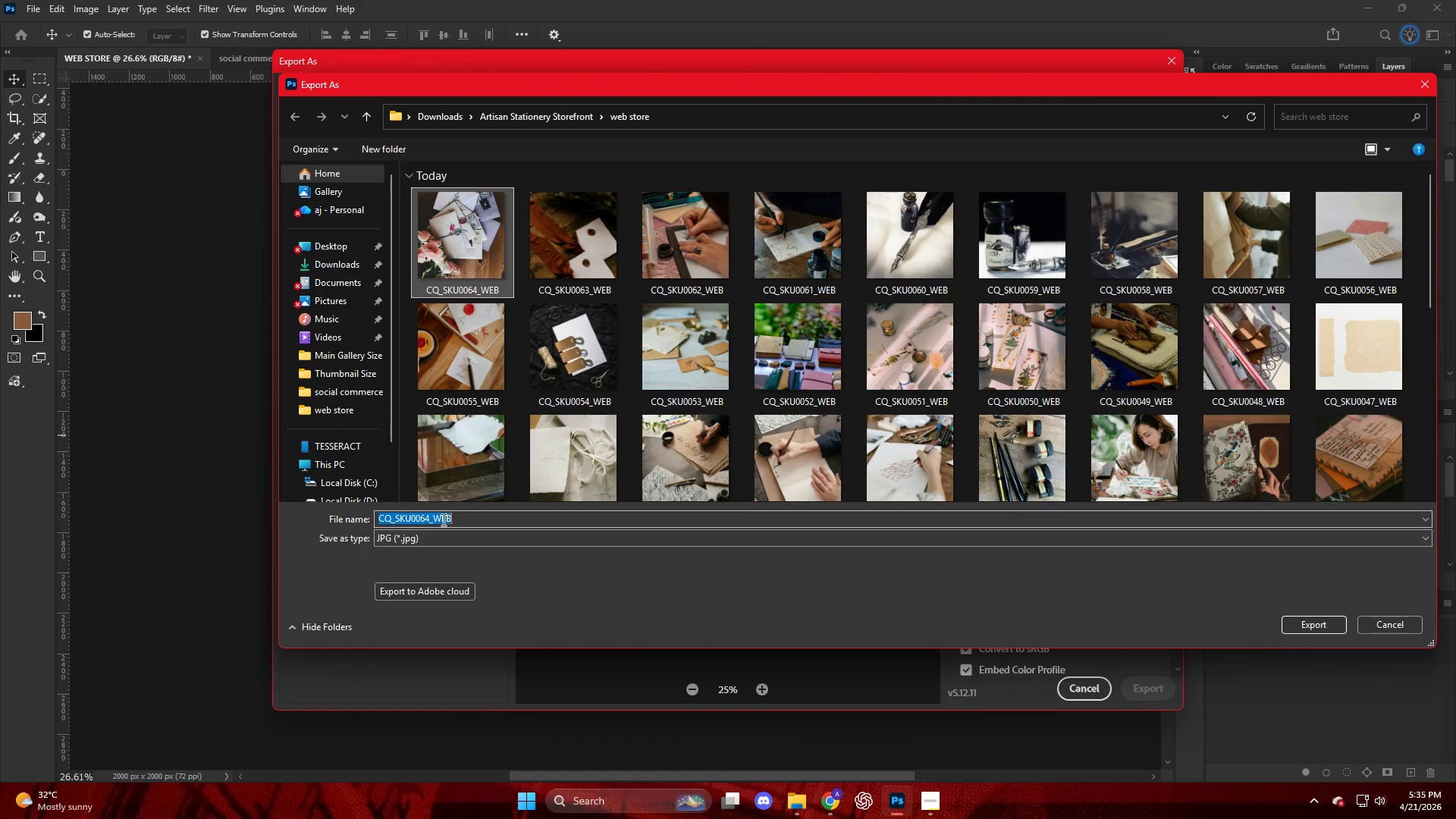 
double_click([428, 519])
 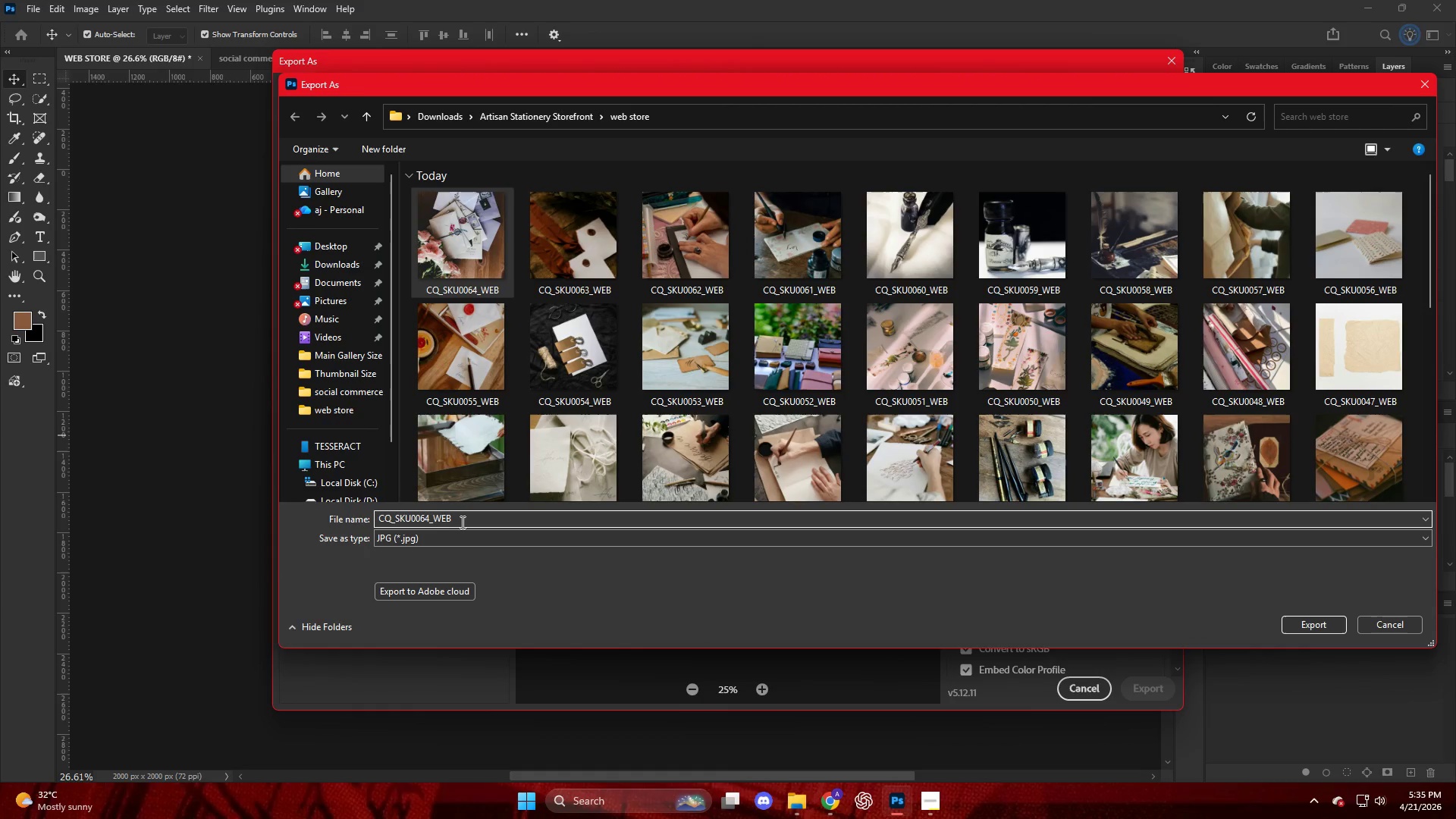 
key(Backspace)
 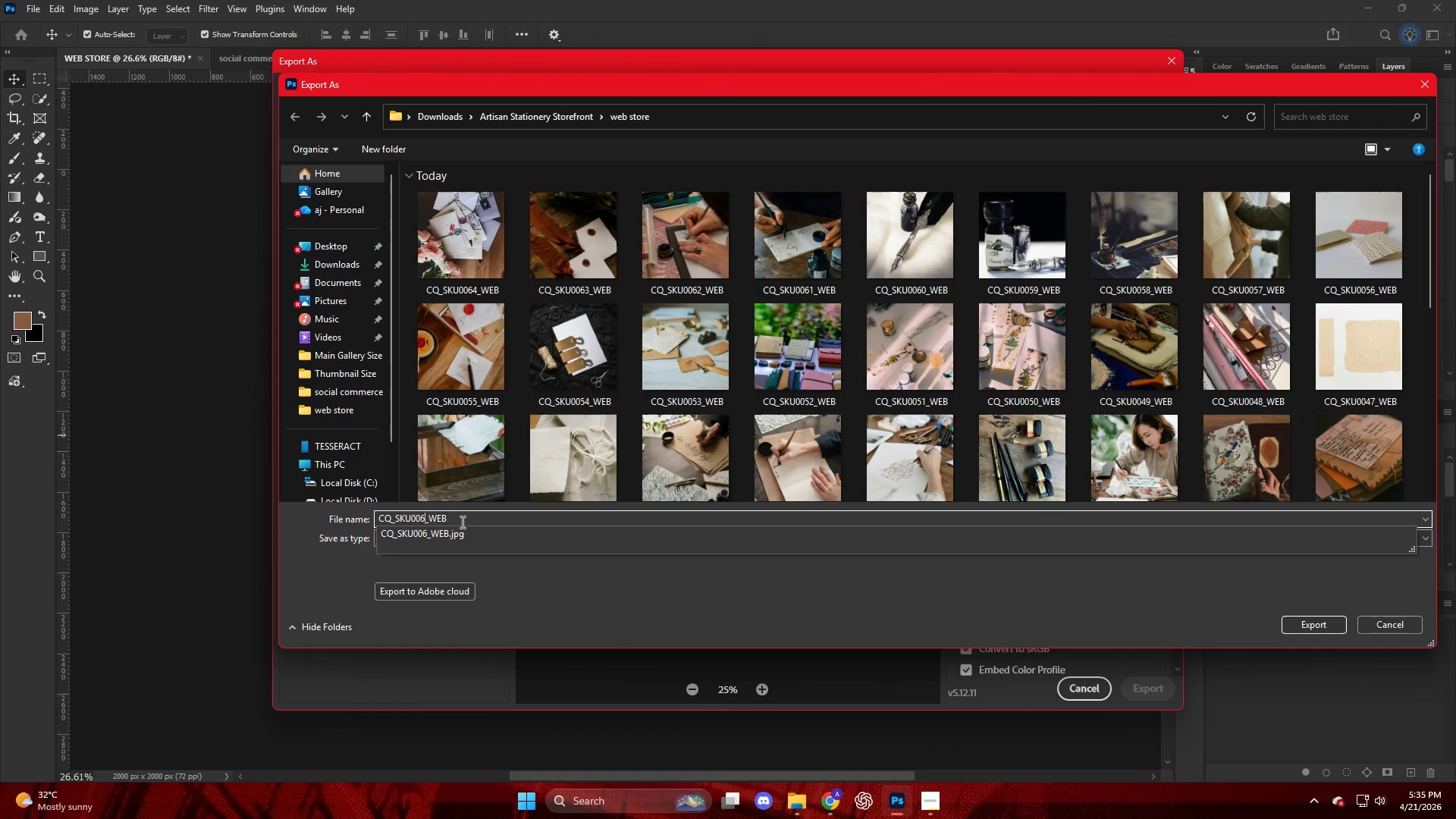 
key(Numpad5)
 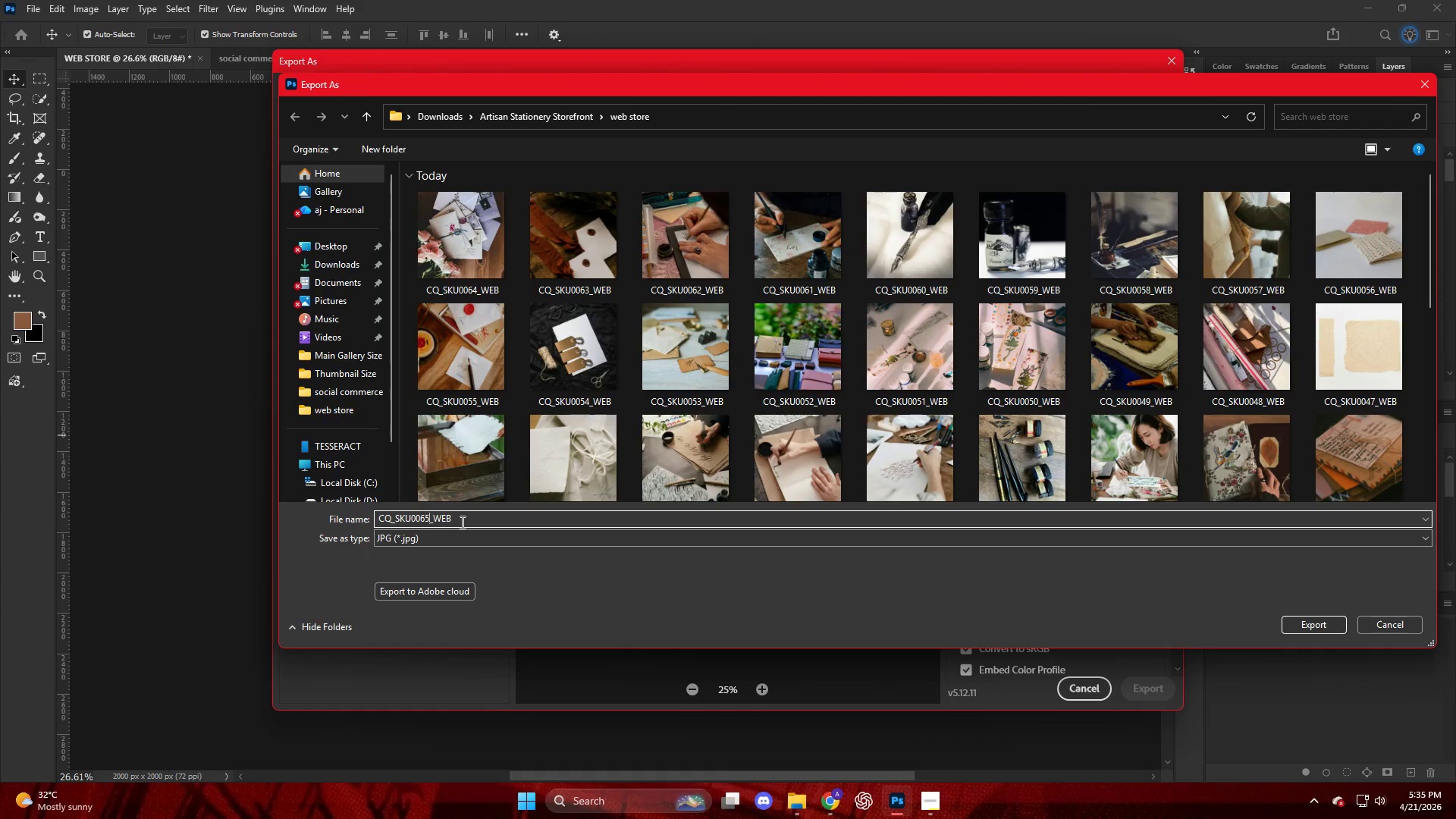 
key(NumpadEnter)
 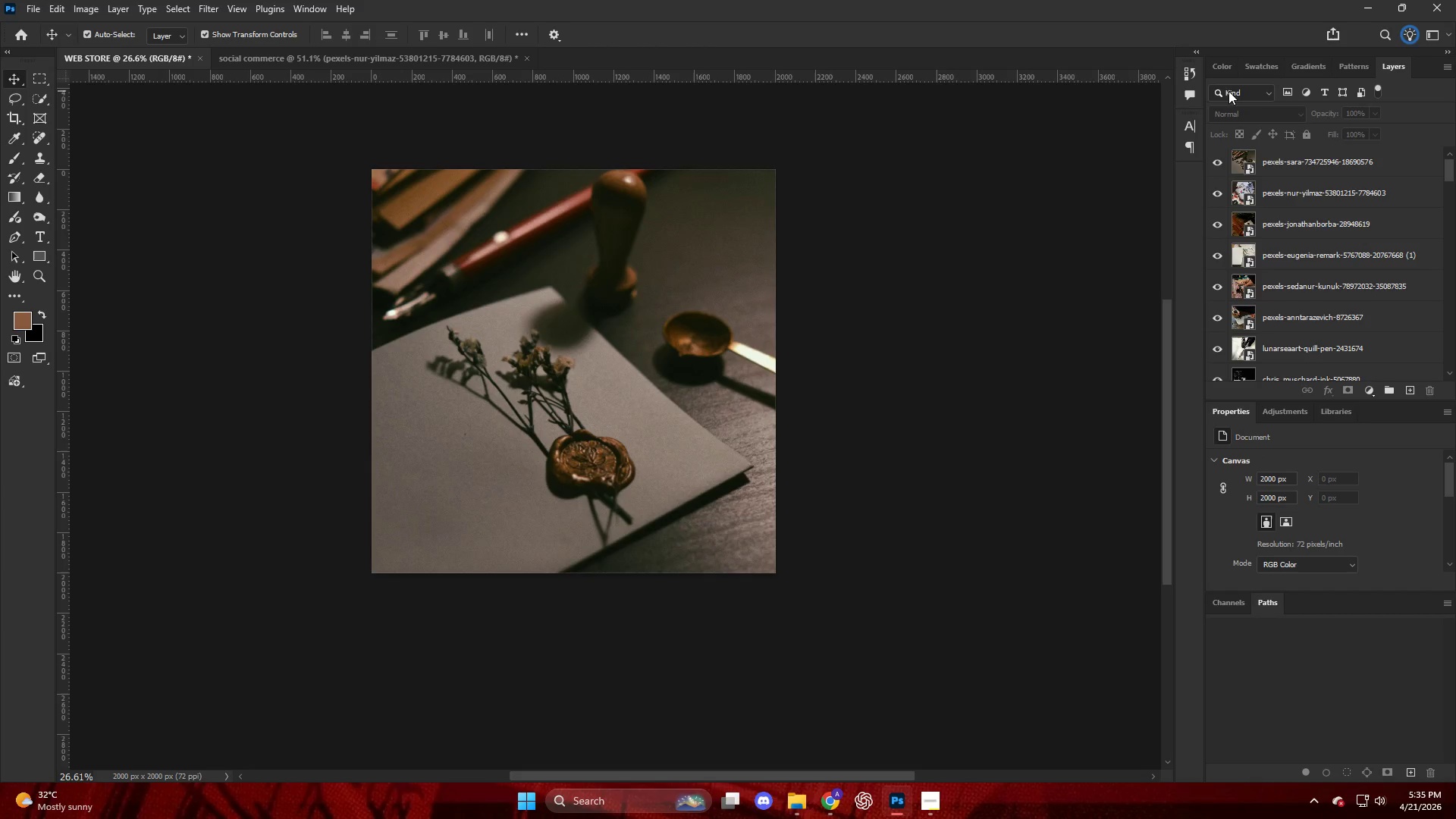 
left_click_drag(start_coordinate=[1272, 157], to_coordinate=[661, 371])
 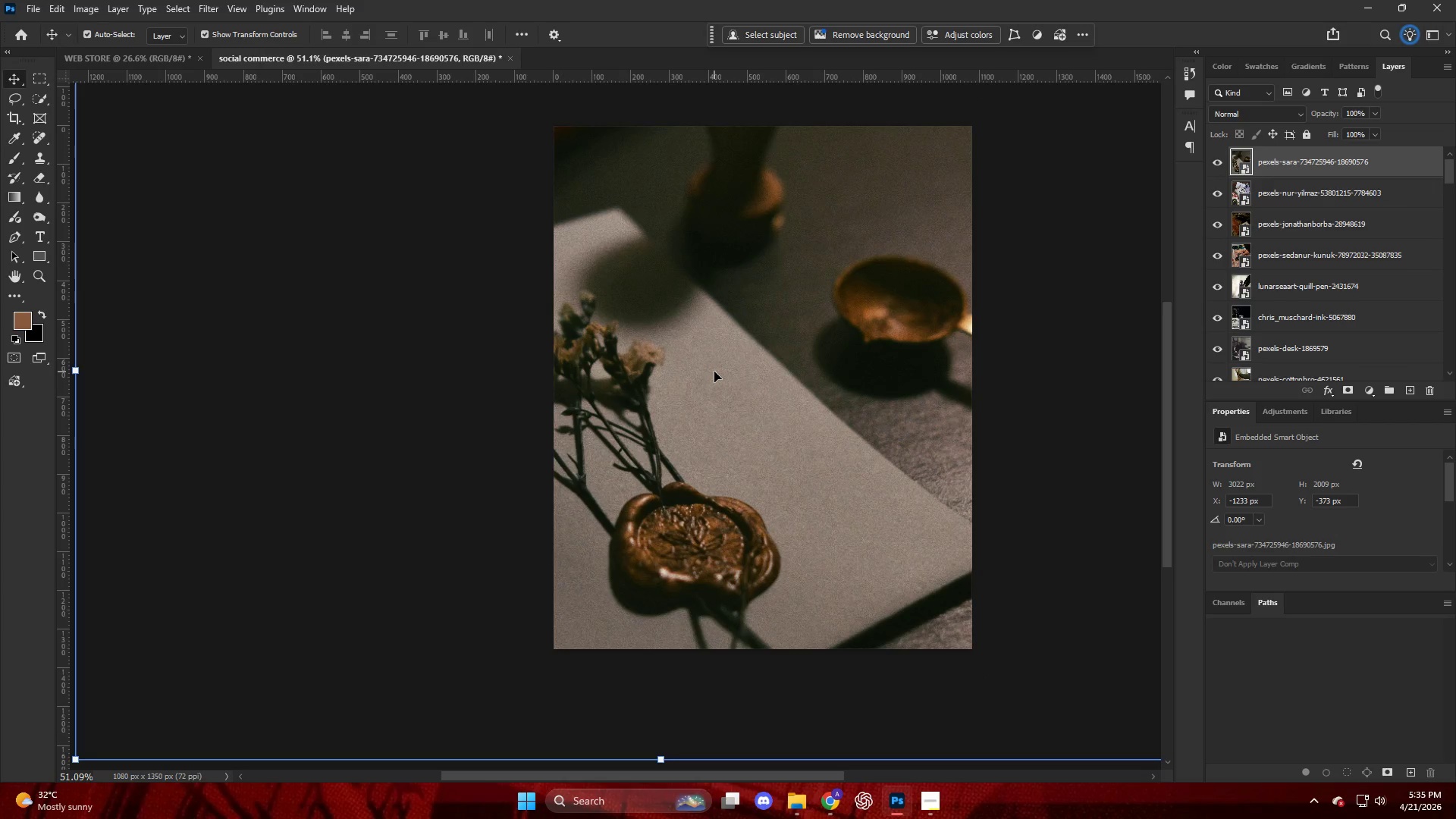 
hold_key(key=AltLeft, duration=0.7)
scroll: coordinate [714, 372], scroll_direction: down, amount: 6.0
 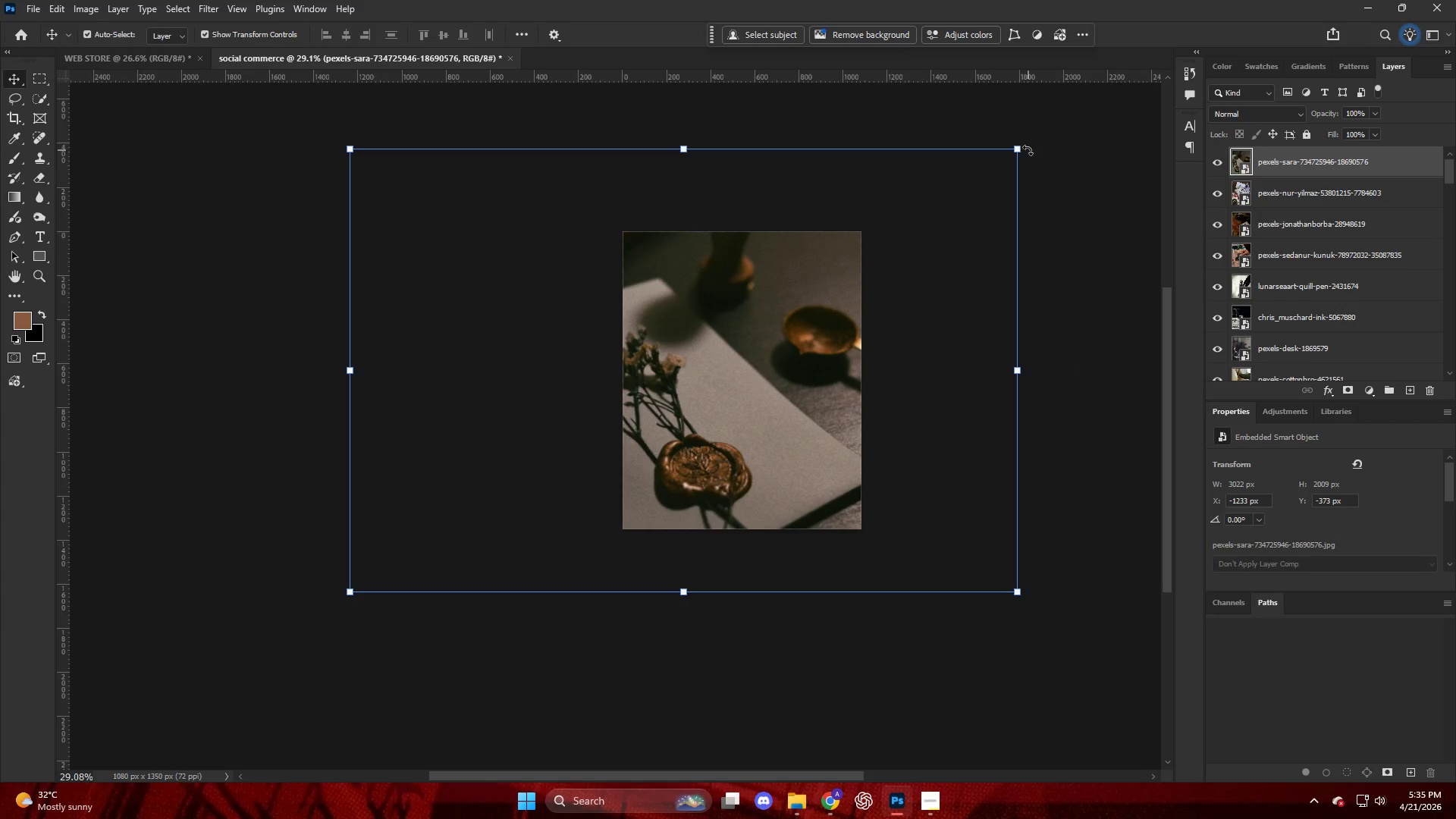 
left_click_drag(start_coordinate=[1018, 154], to_coordinate=[551, 389])
 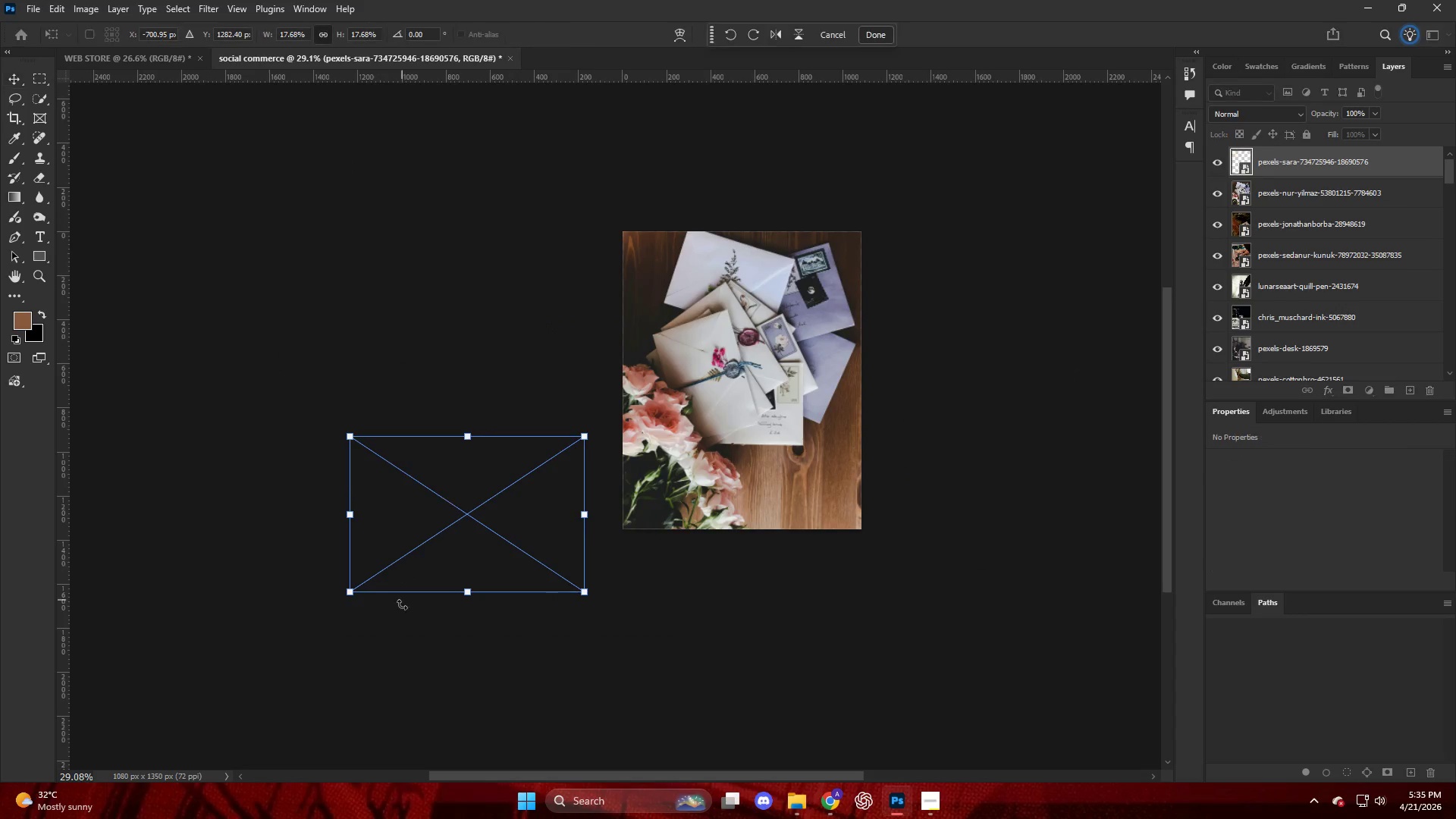 
left_click_drag(start_coordinate=[403, 610], to_coordinate=[430, 572])
 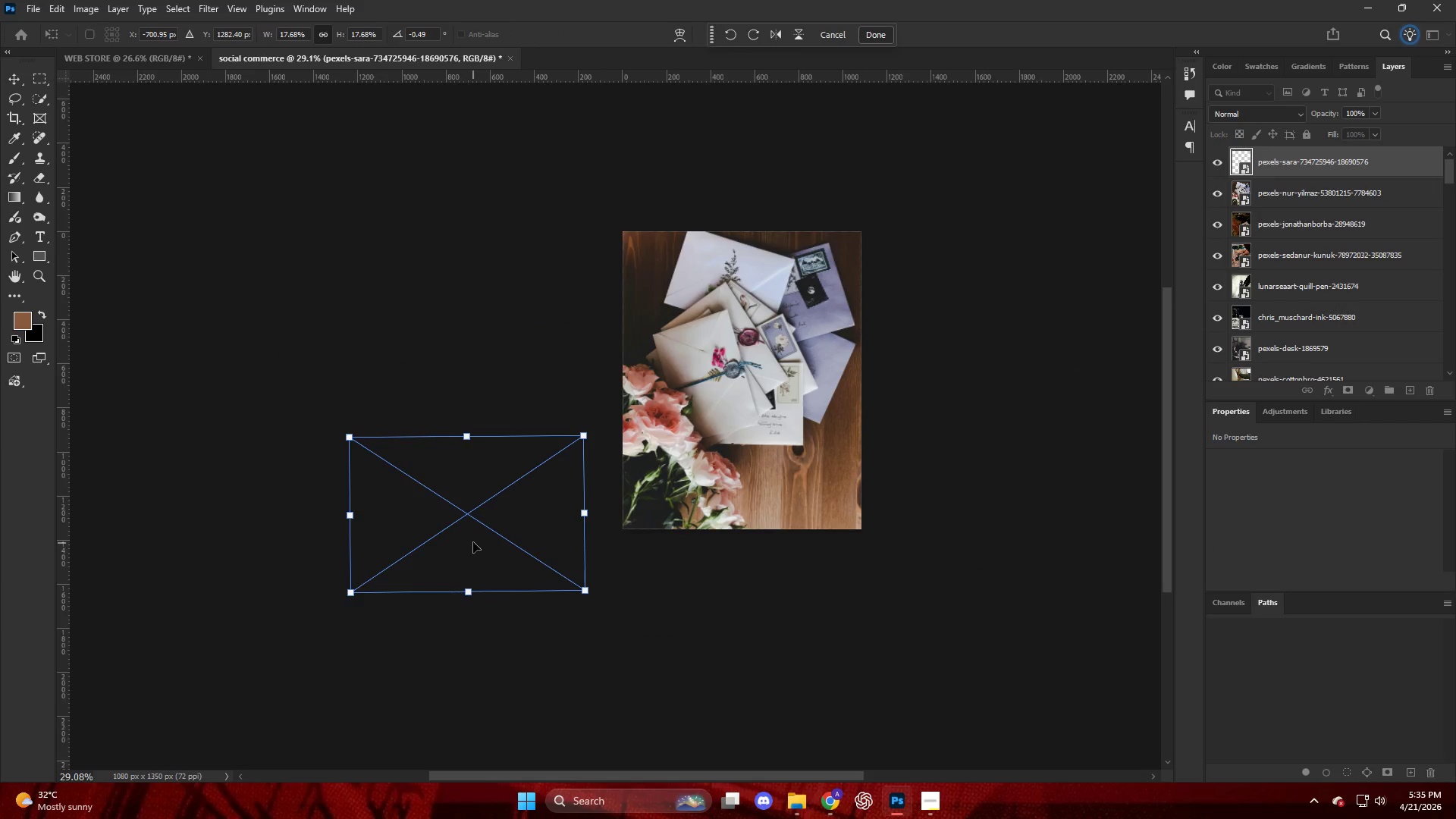 
left_click_drag(start_coordinate=[474, 541], to_coordinate=[737, 366])
 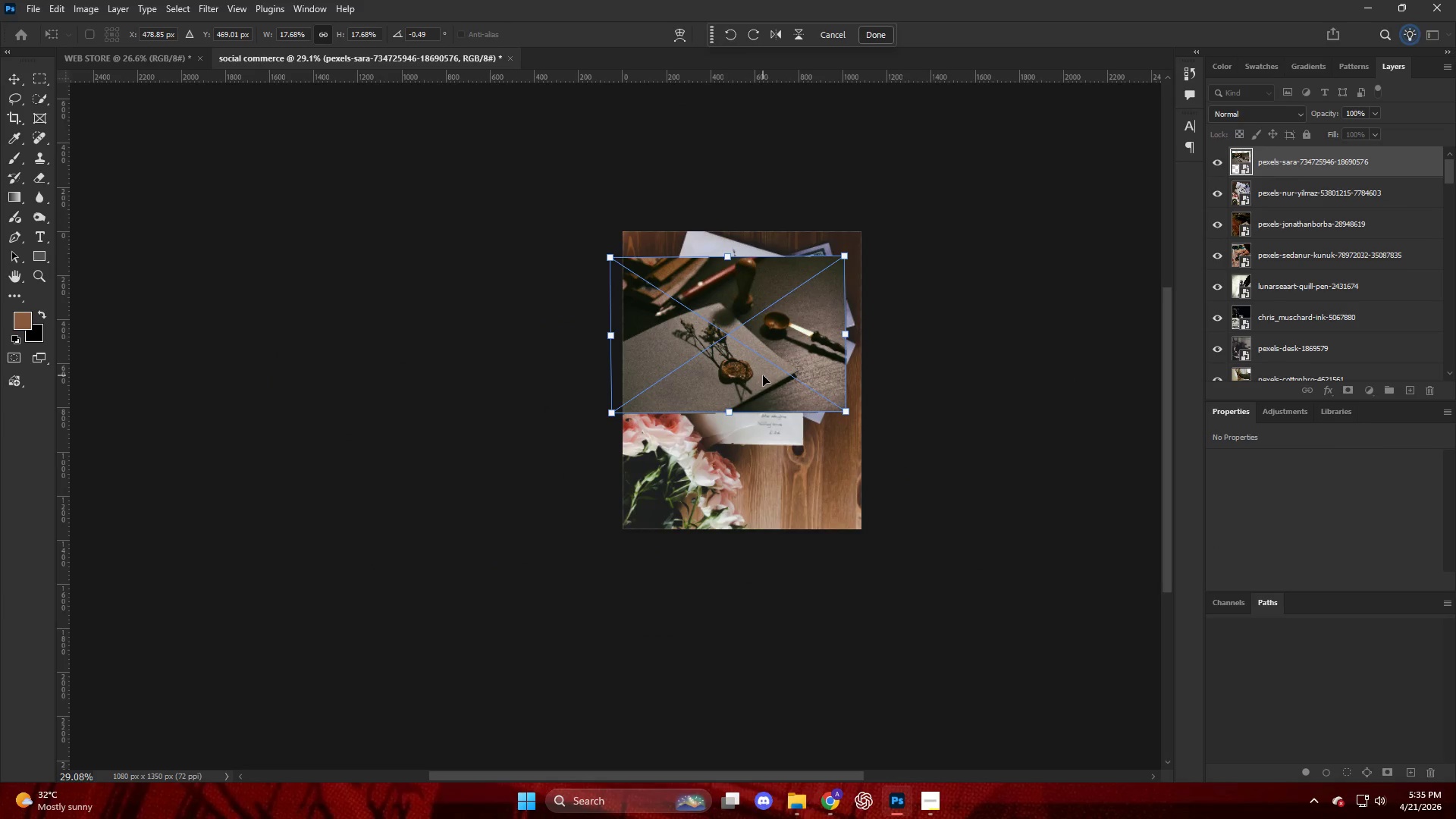 
hold_key(key=AltLeft, duration=0.66)
scroll: coordinate [764, 375], scroll_direction: up, amount: 18.0
 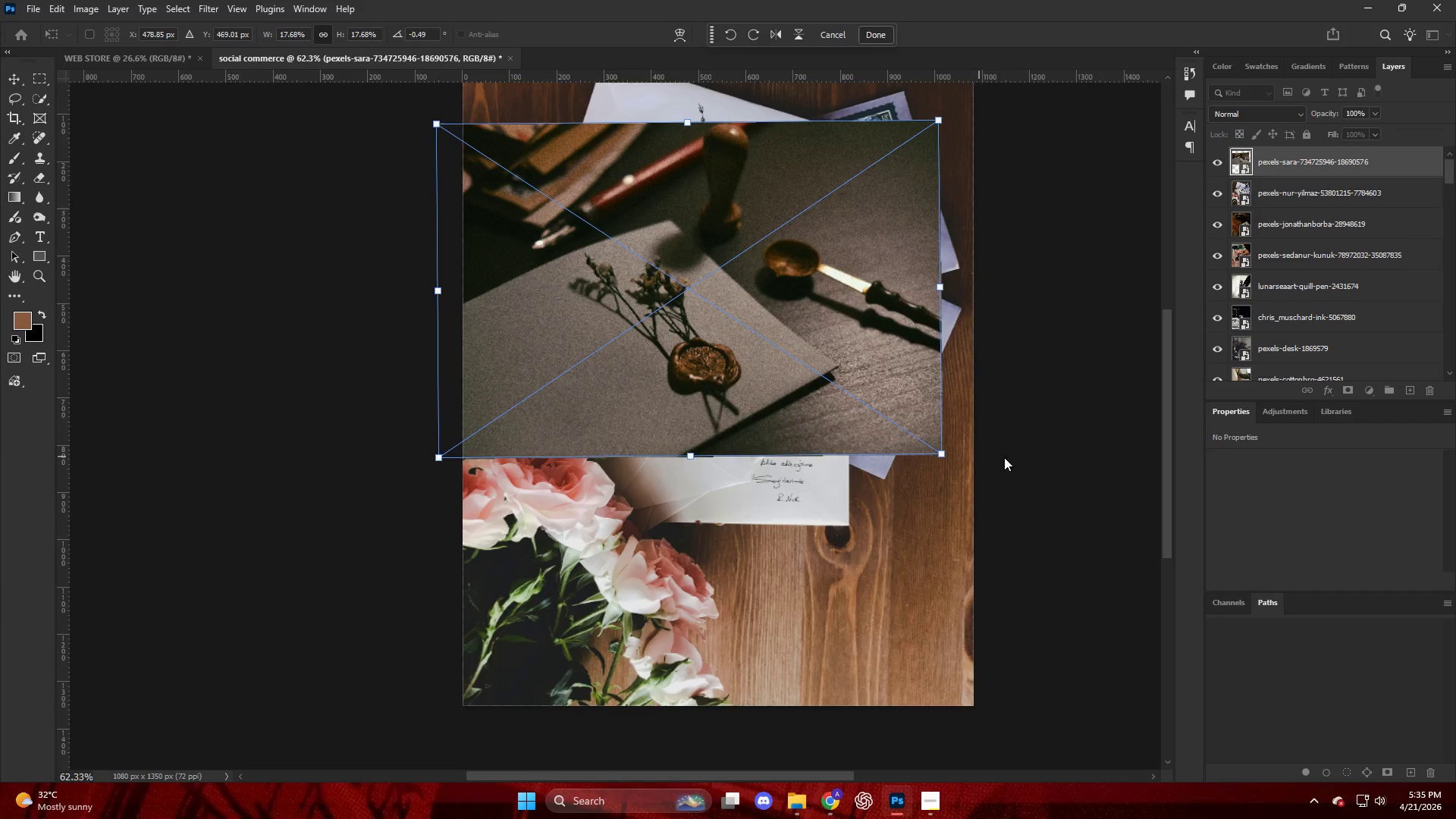 
left_click([1051, 457])
 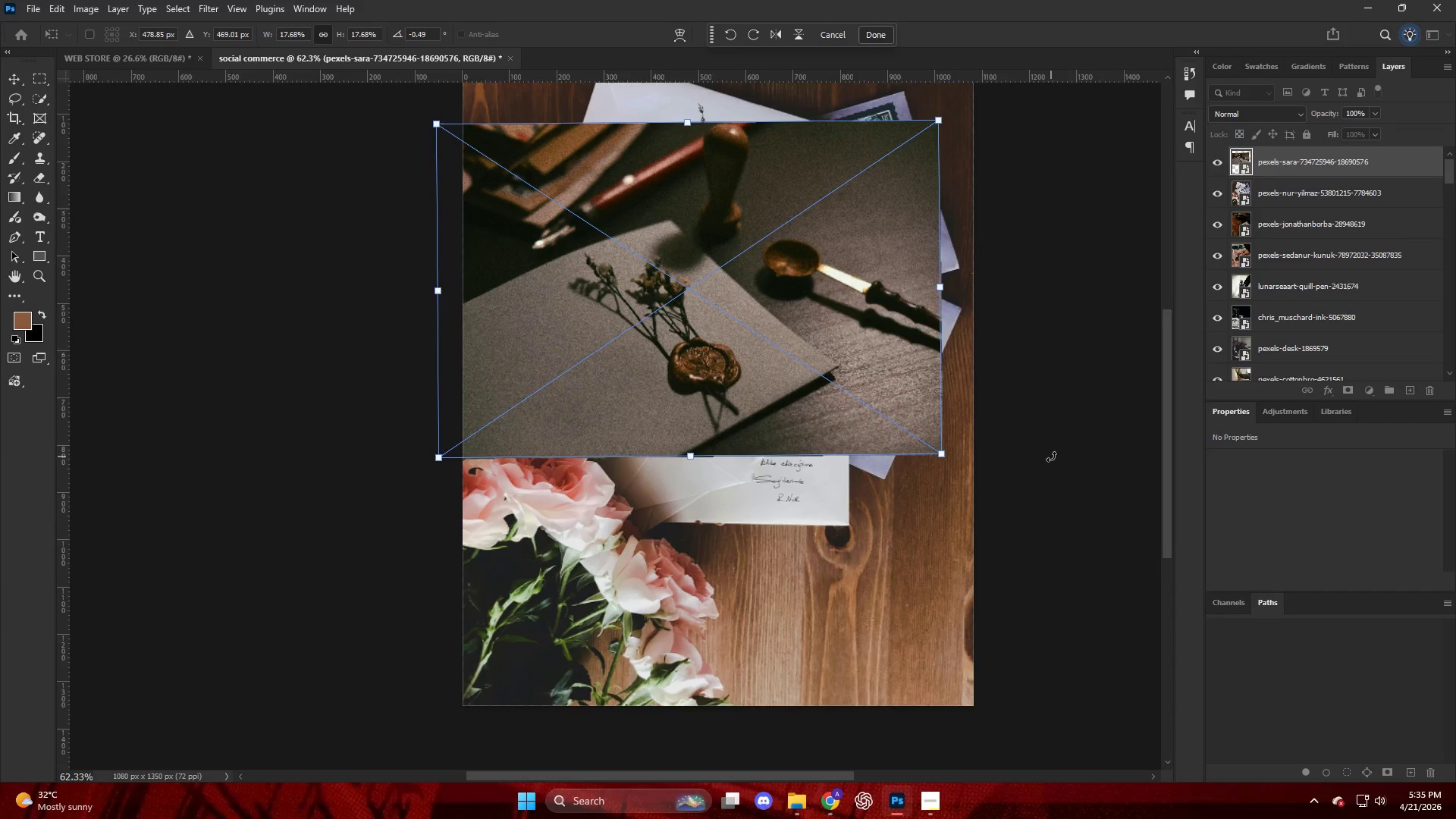 
scroll: coordinate [922, 435], scroll_direction: up, amount: 12.0
 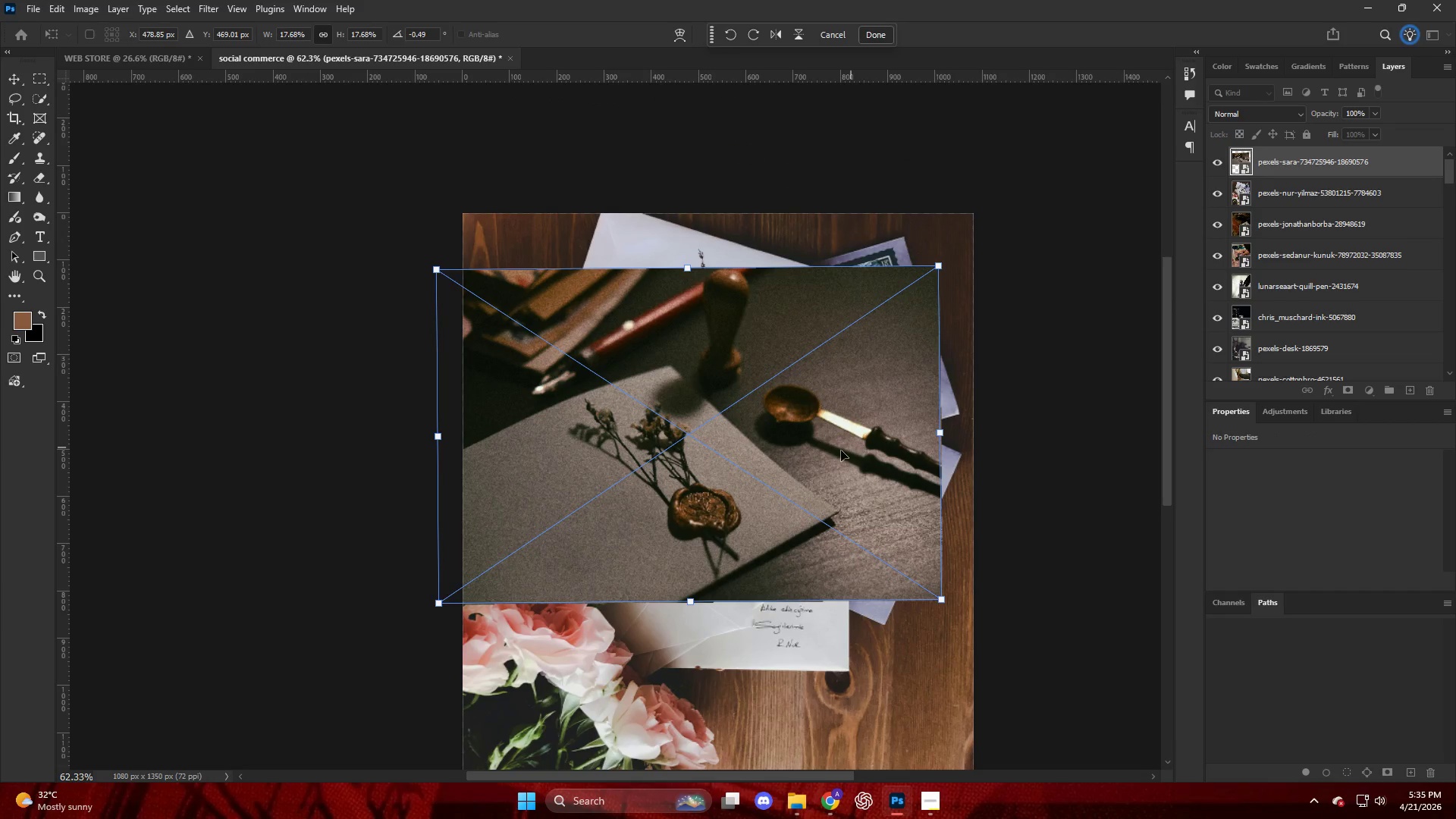 
left_click_drag(start_coordinate=[809, 456], to_coordinate=[838, 399])
 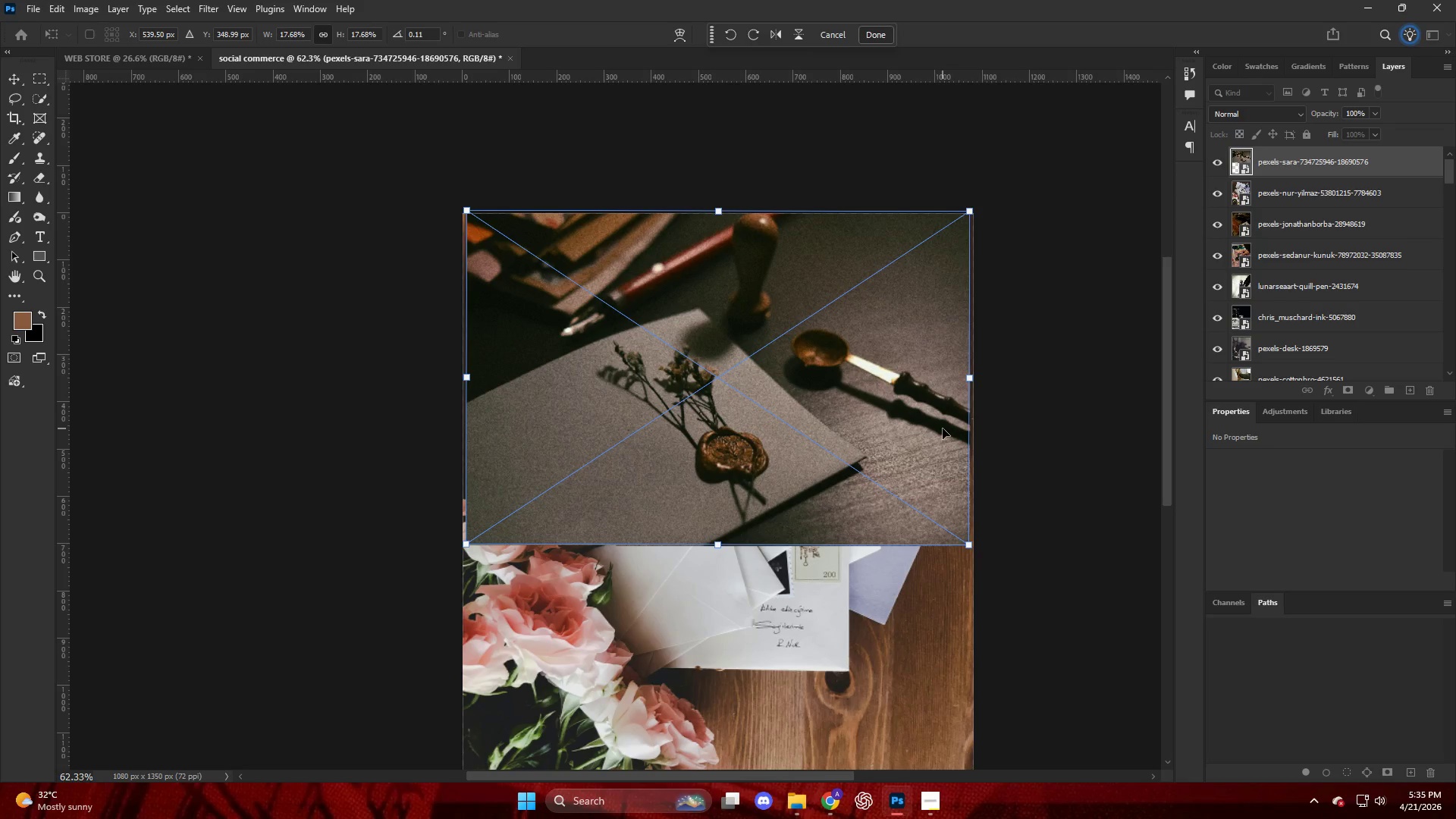 
wait(8.72)
 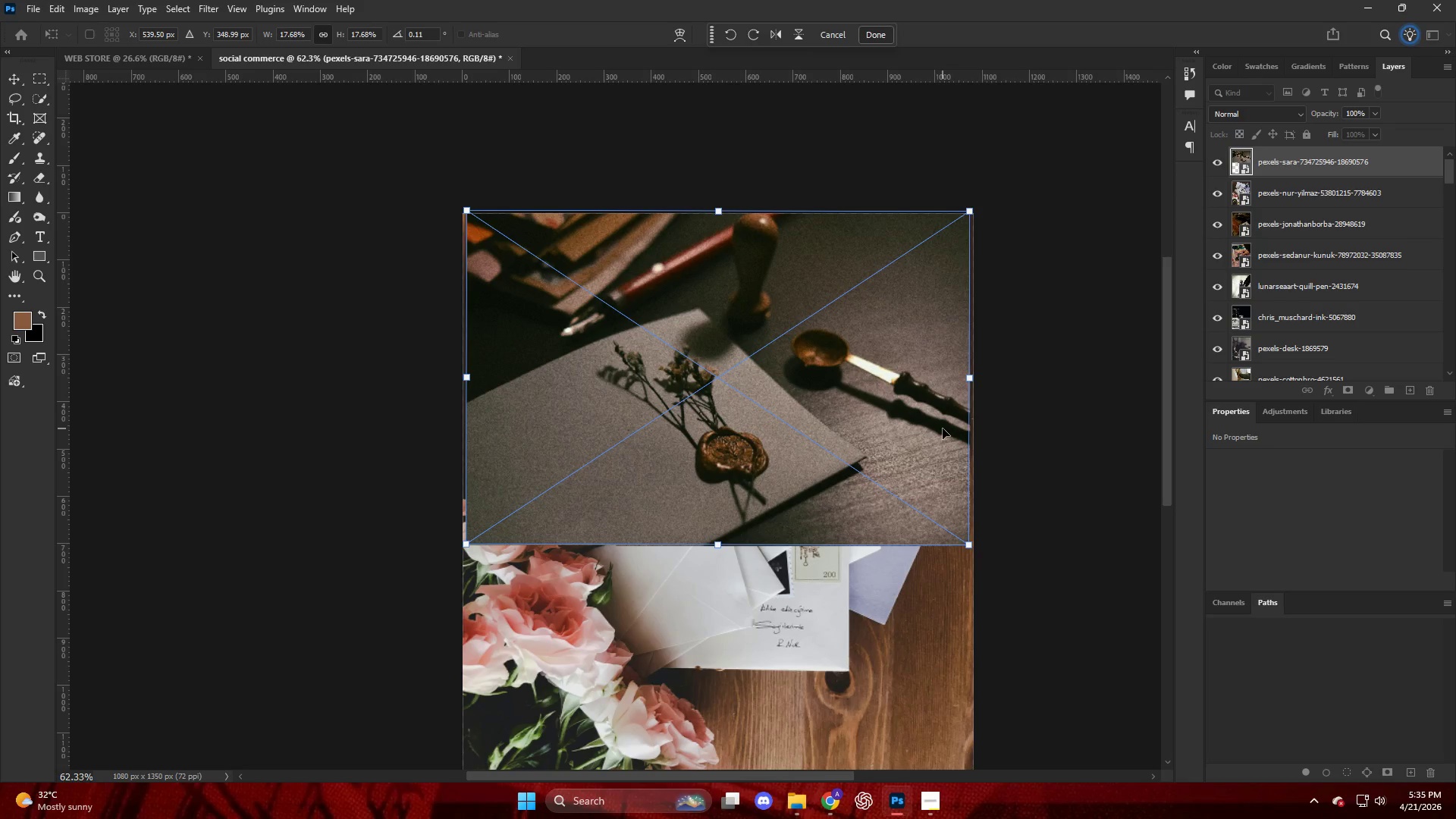 
left_click_drag(start_coordinate=[967, 384], to_coordinate=[974, 384])
 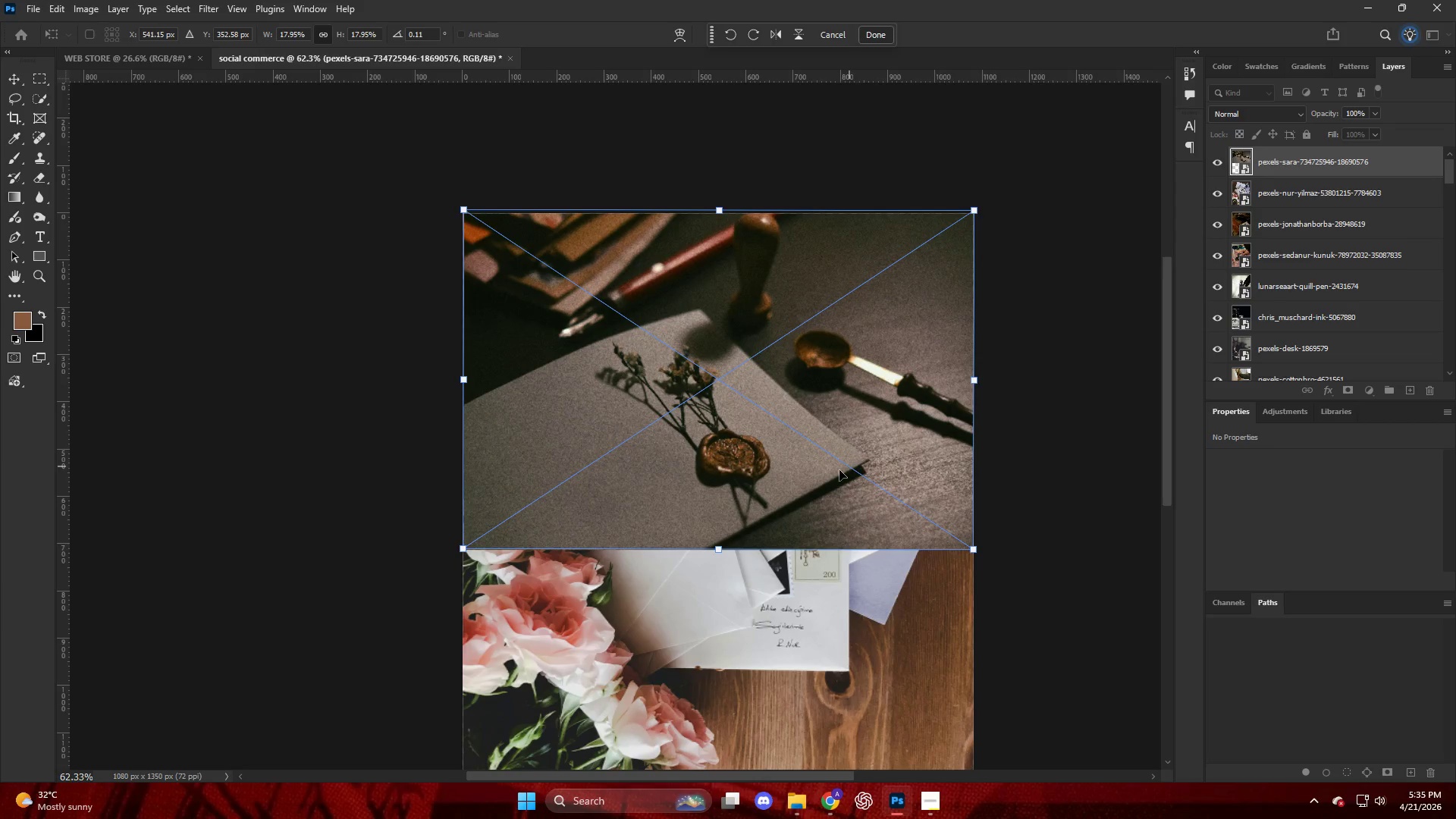 
scroll: coordinate [777, 473], scroll_direction: down, amount: 12.0
 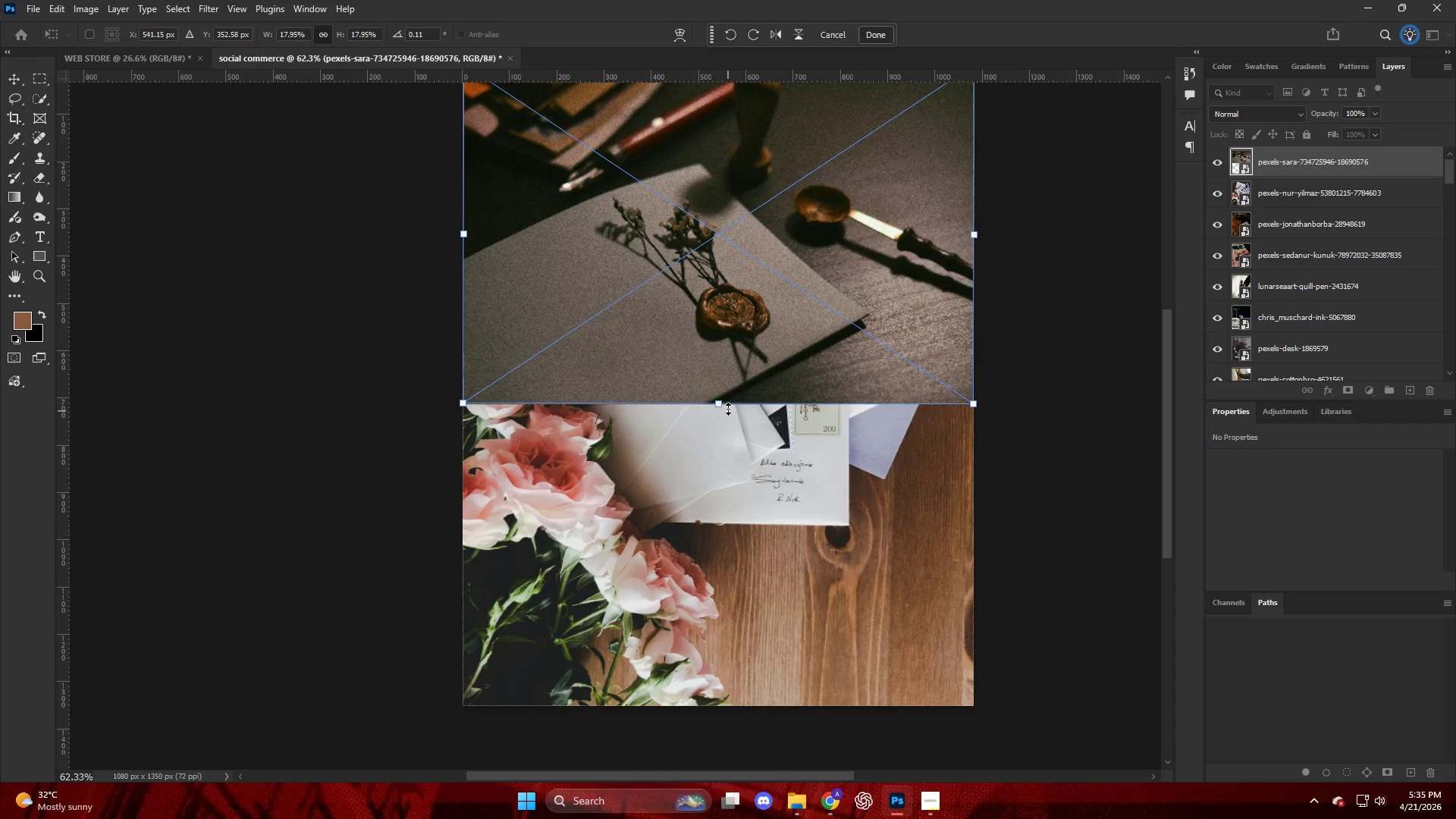 
left_click_drag(start_coordinate=[725, 403], to_coordinate=[774, 705])
 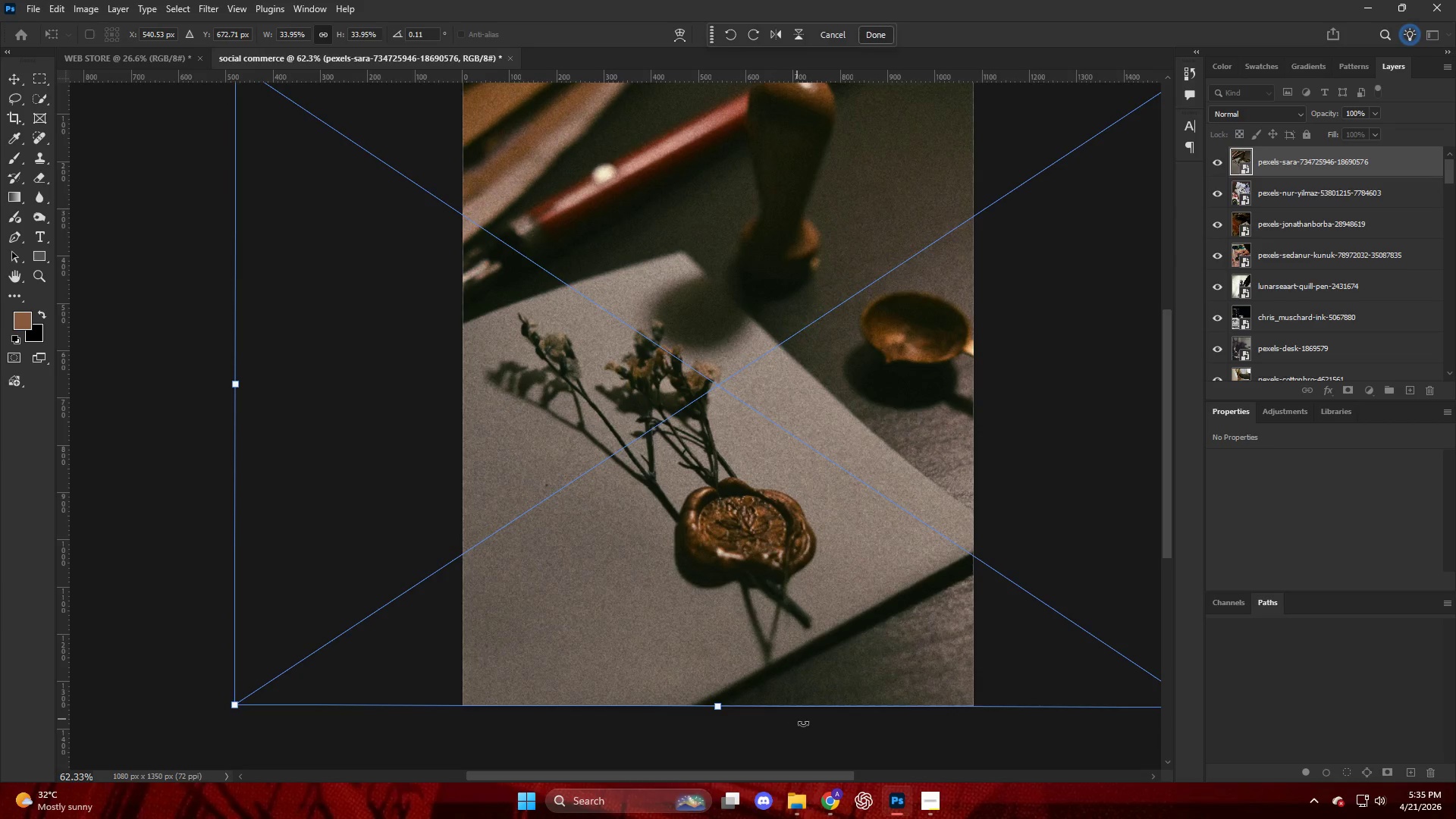 
left_click([814, 733])
 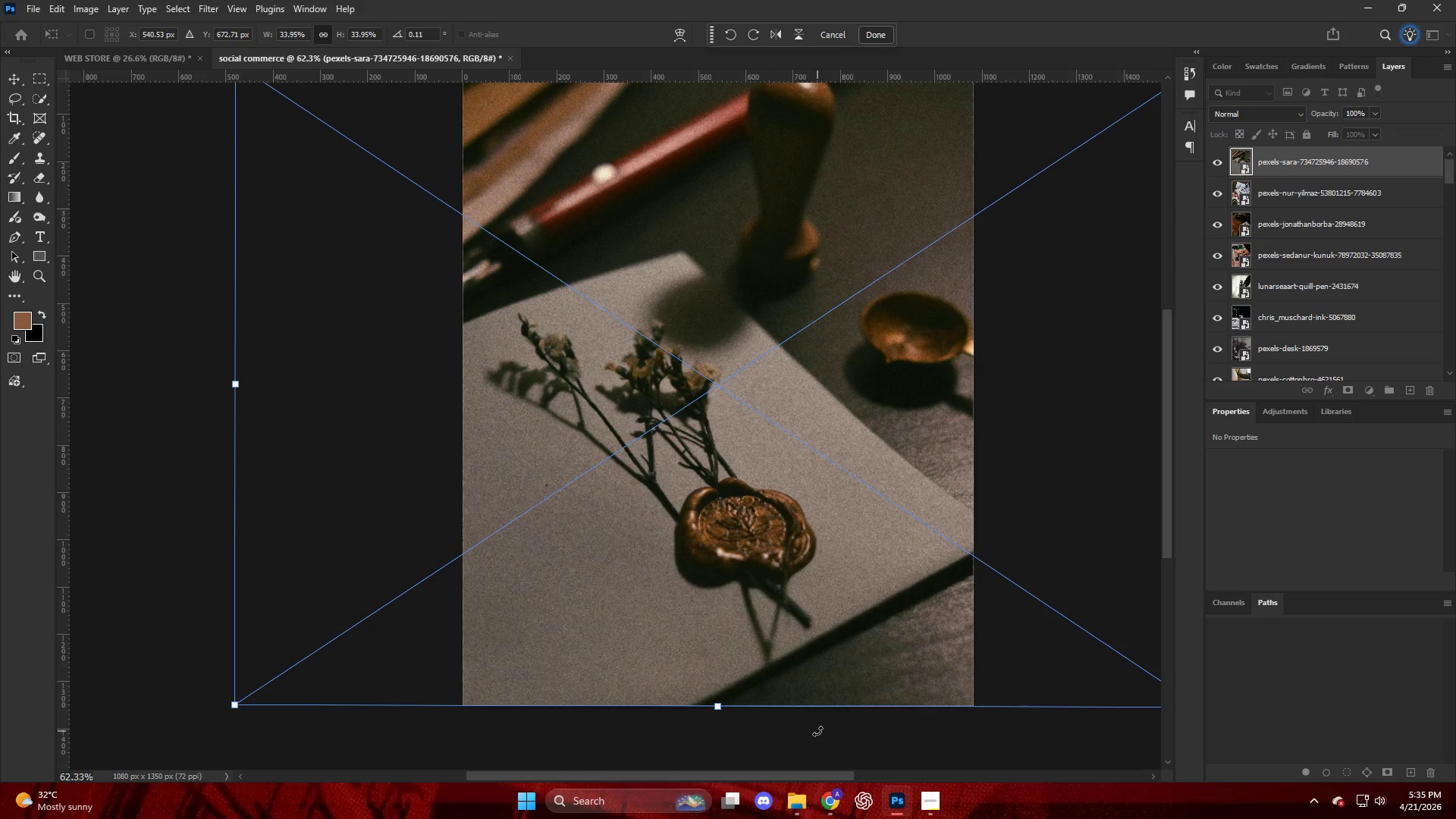 
key(Backspace)
 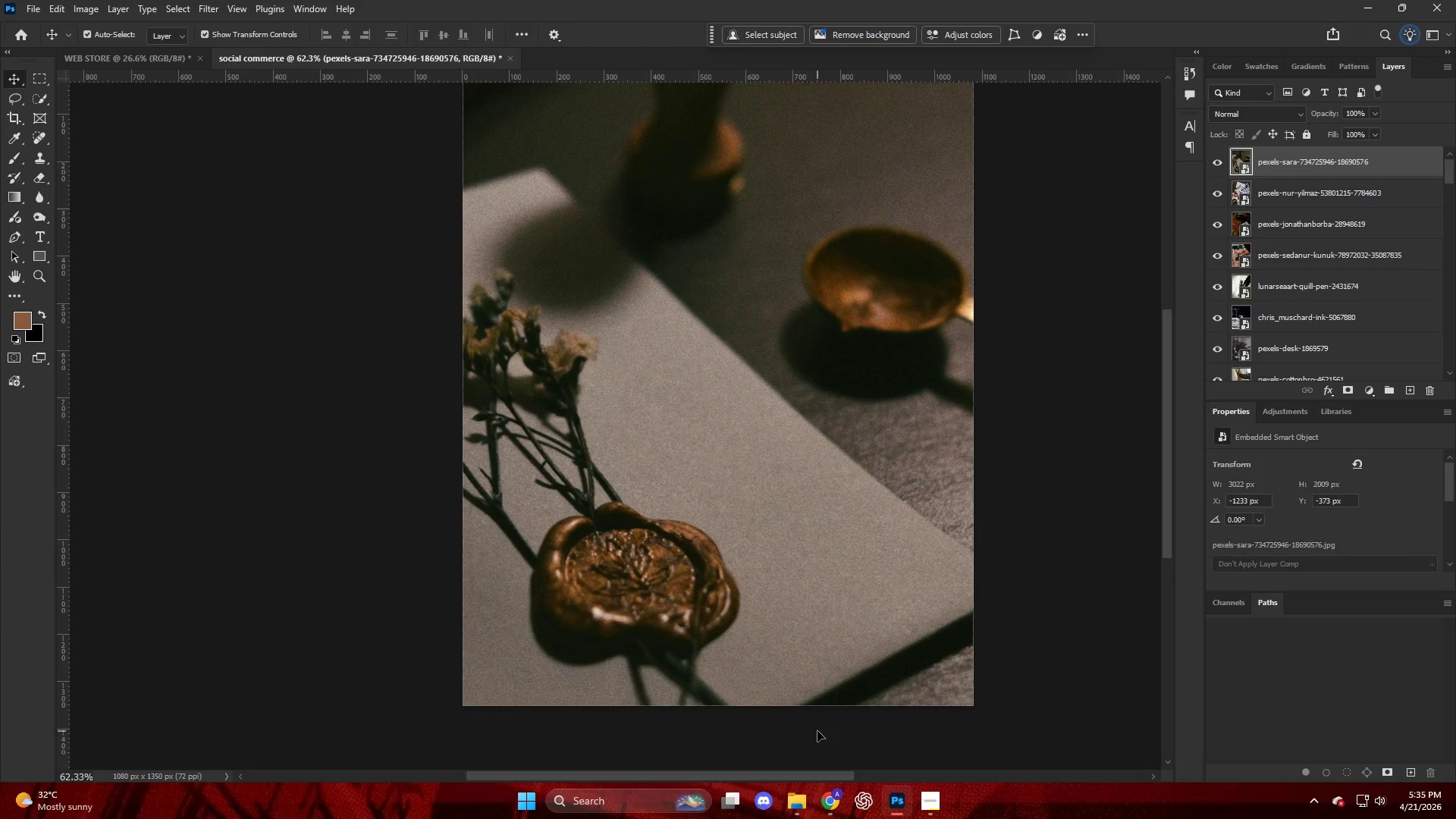 
key(Control+Z)
 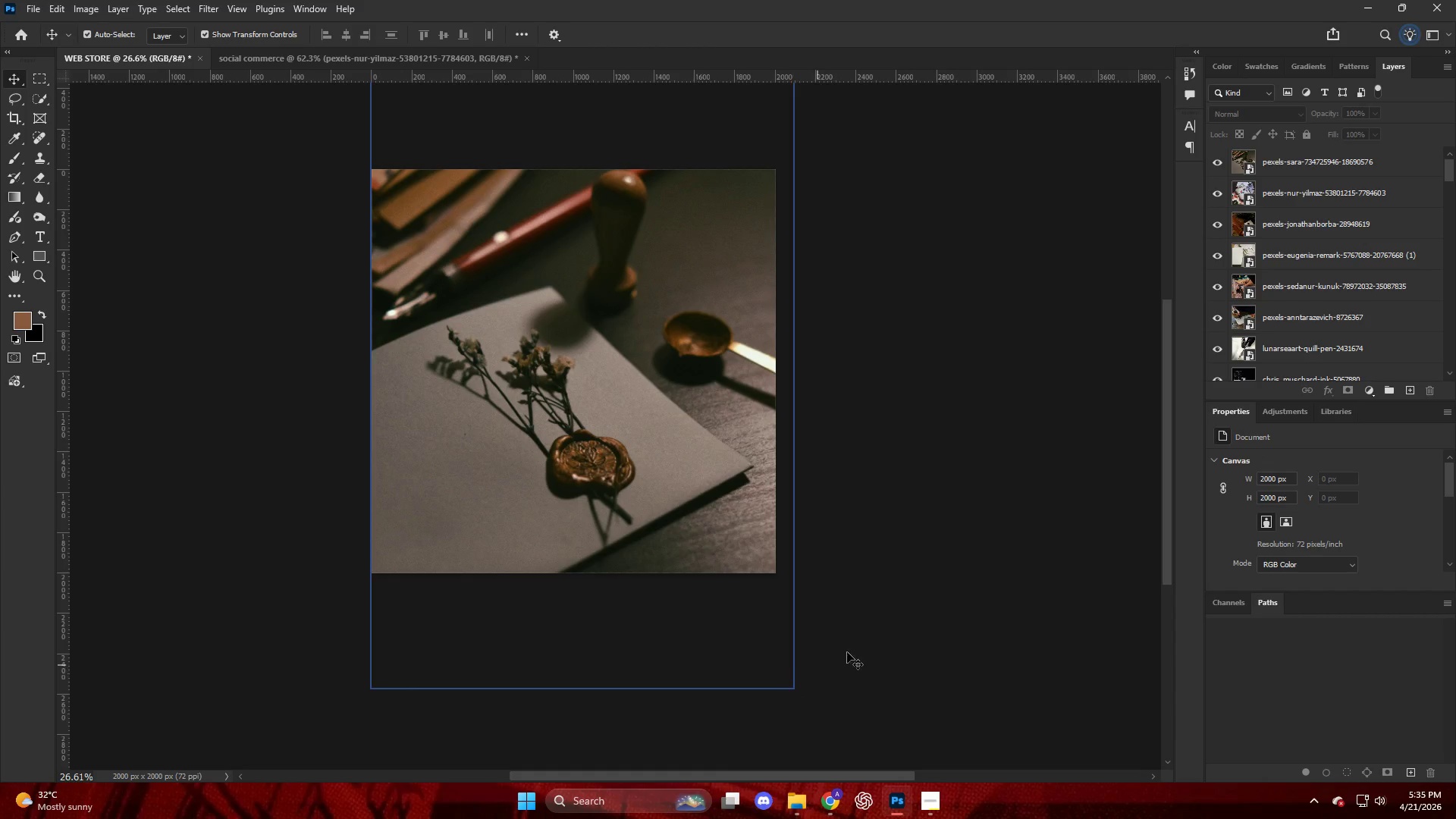 
wait(7.22)
 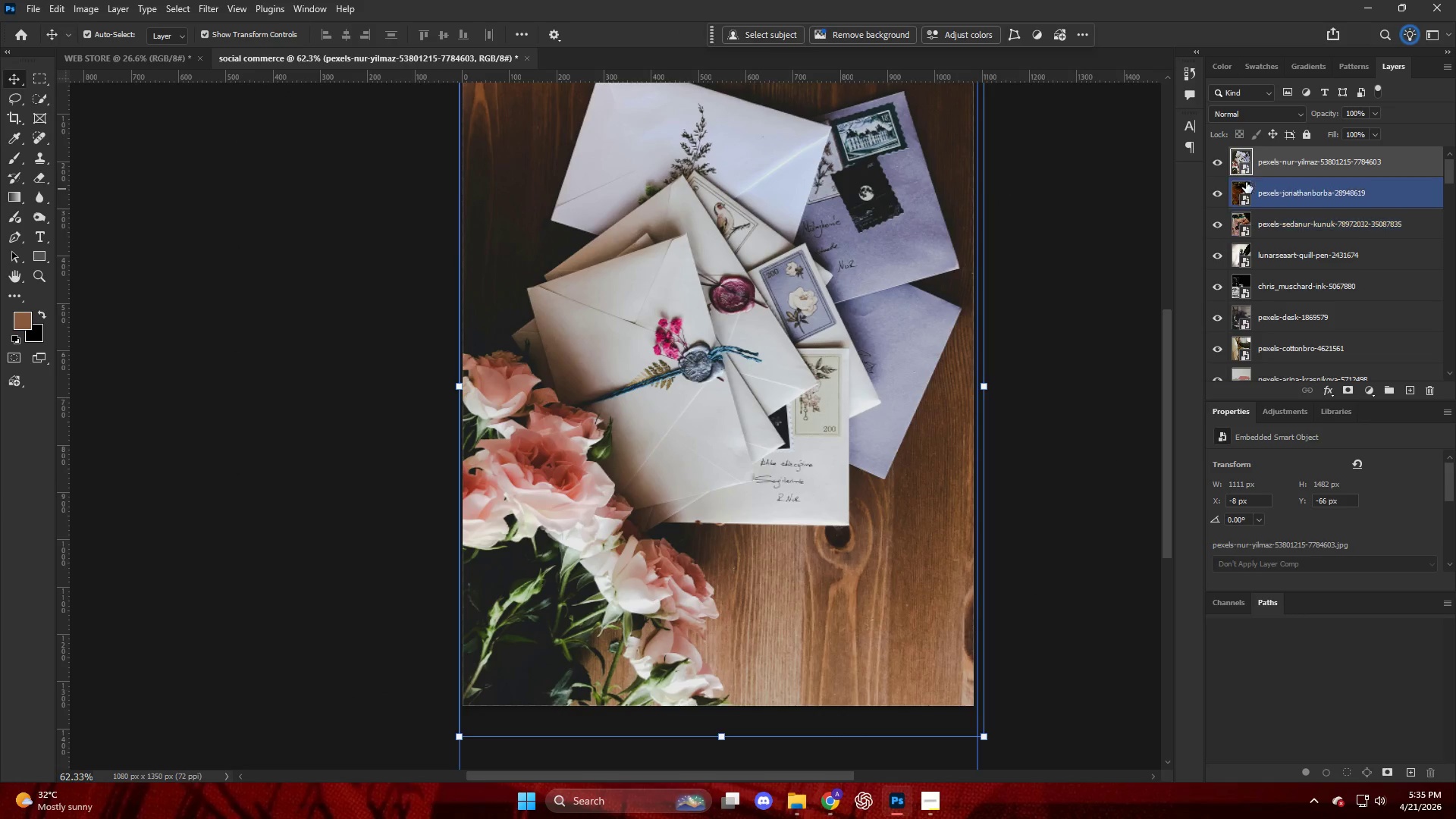 
left_click_drag(start_coordinate=[1288, 168], to_coordinate=[642, 460])
 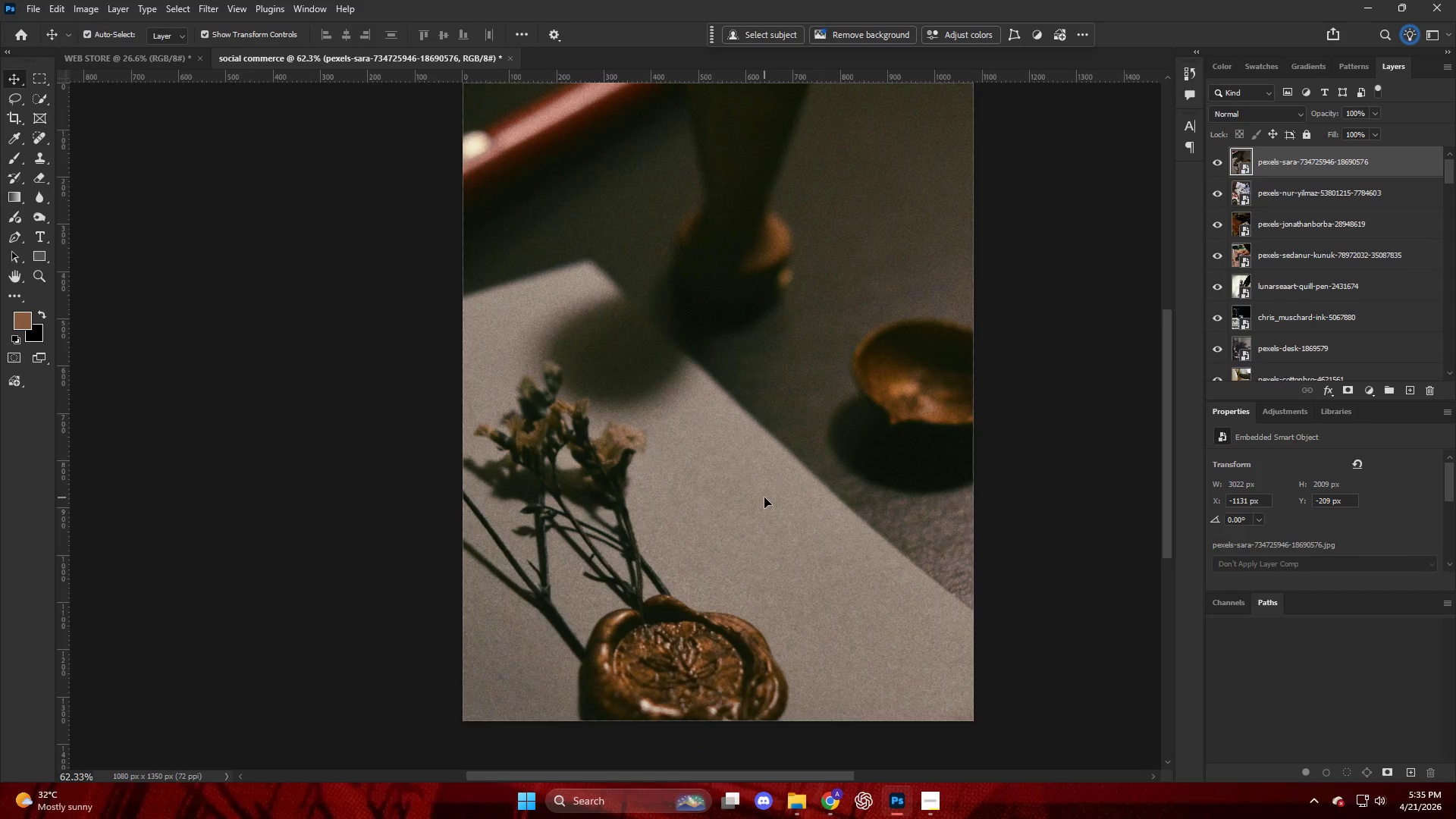 
hold_key(key=AltLeft, duration=0.64)
scroll: coordinate [764, 497], scroll_direction: down, amount: 10.0
 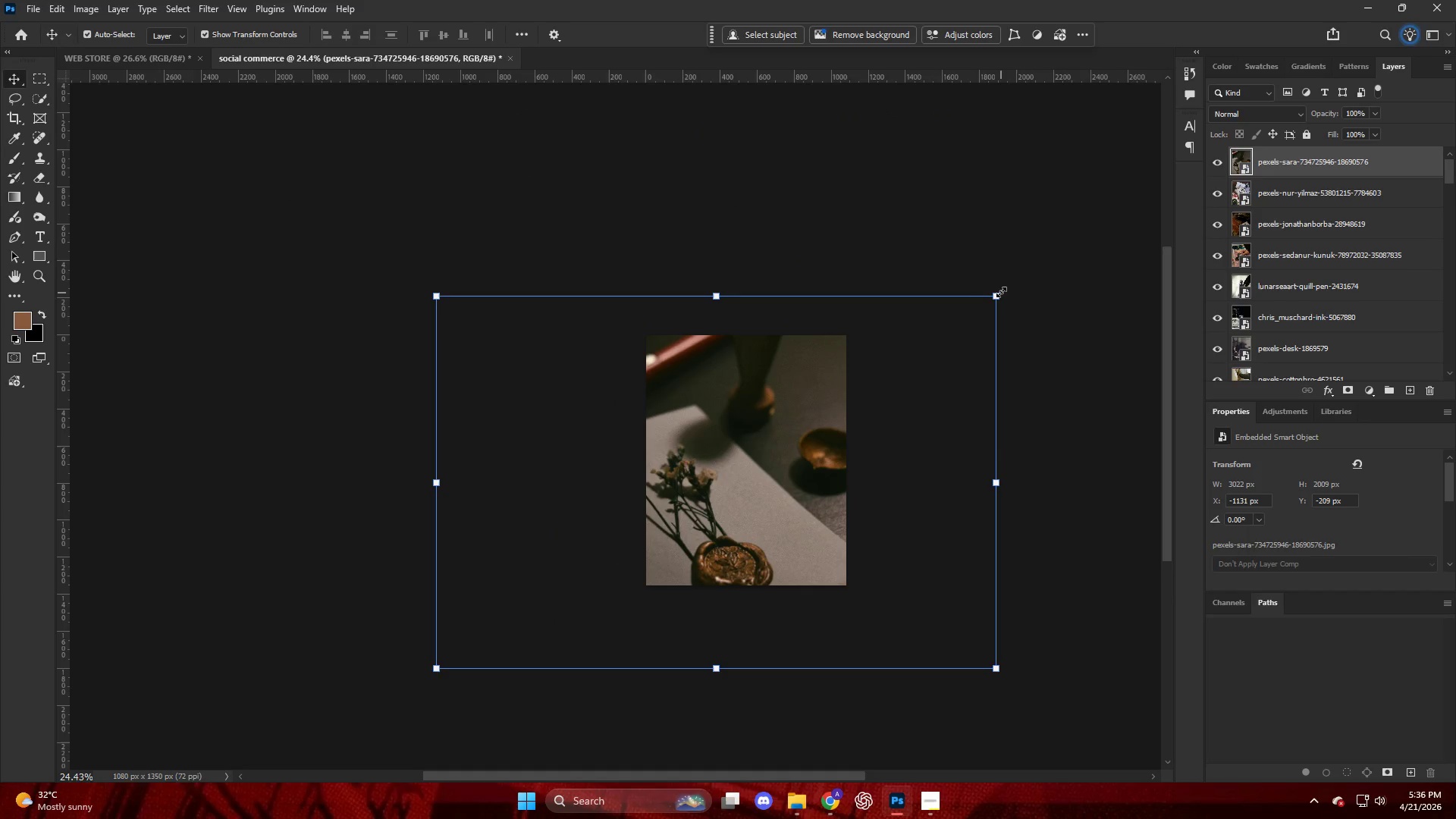 
left_click_drag(start_coordinate=[998, 294], to_coordinate=[699, 440])
 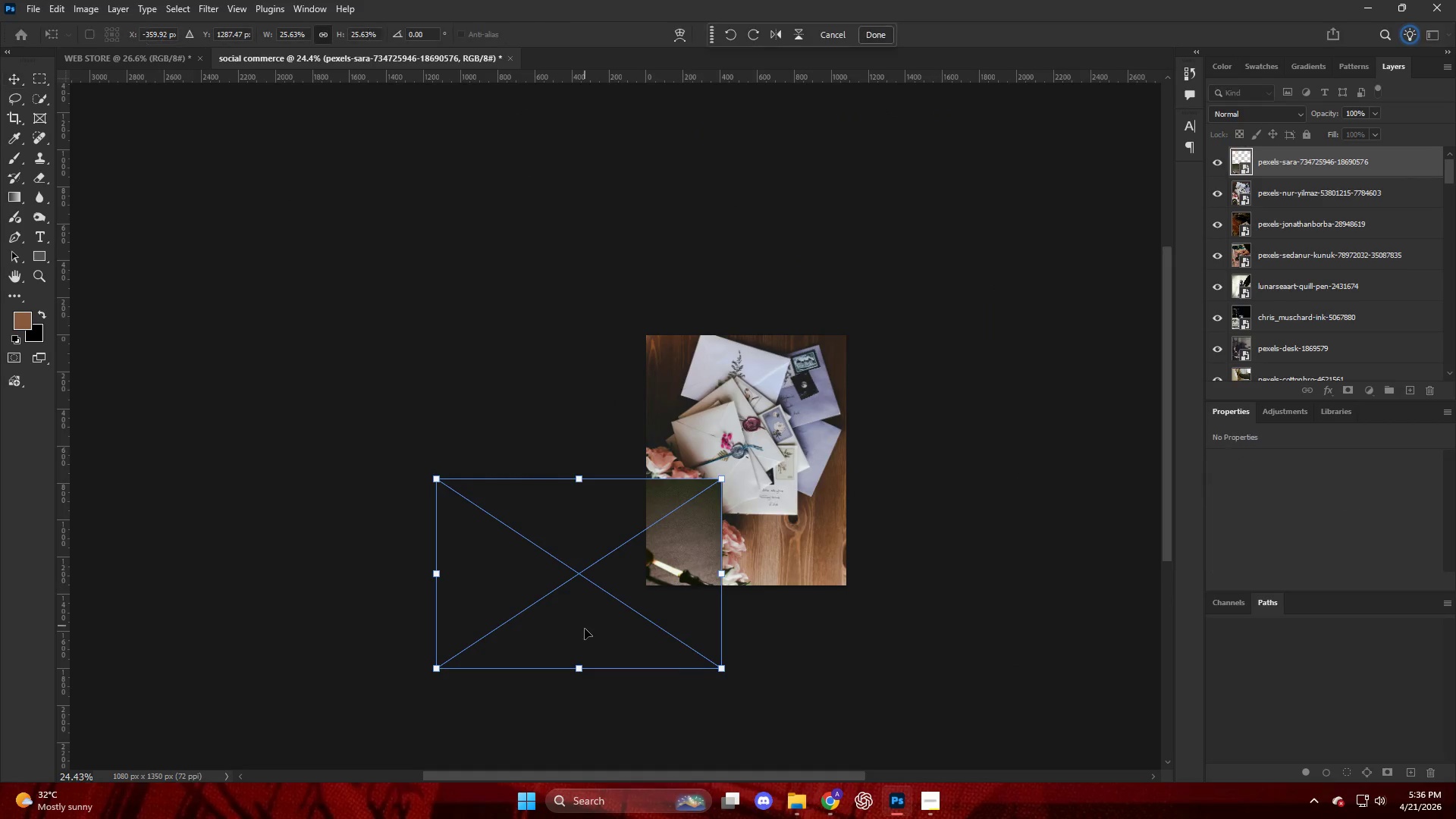 
left_click_drag(start_coordinate=[585, 629], to_coordinate=[743, 485])
 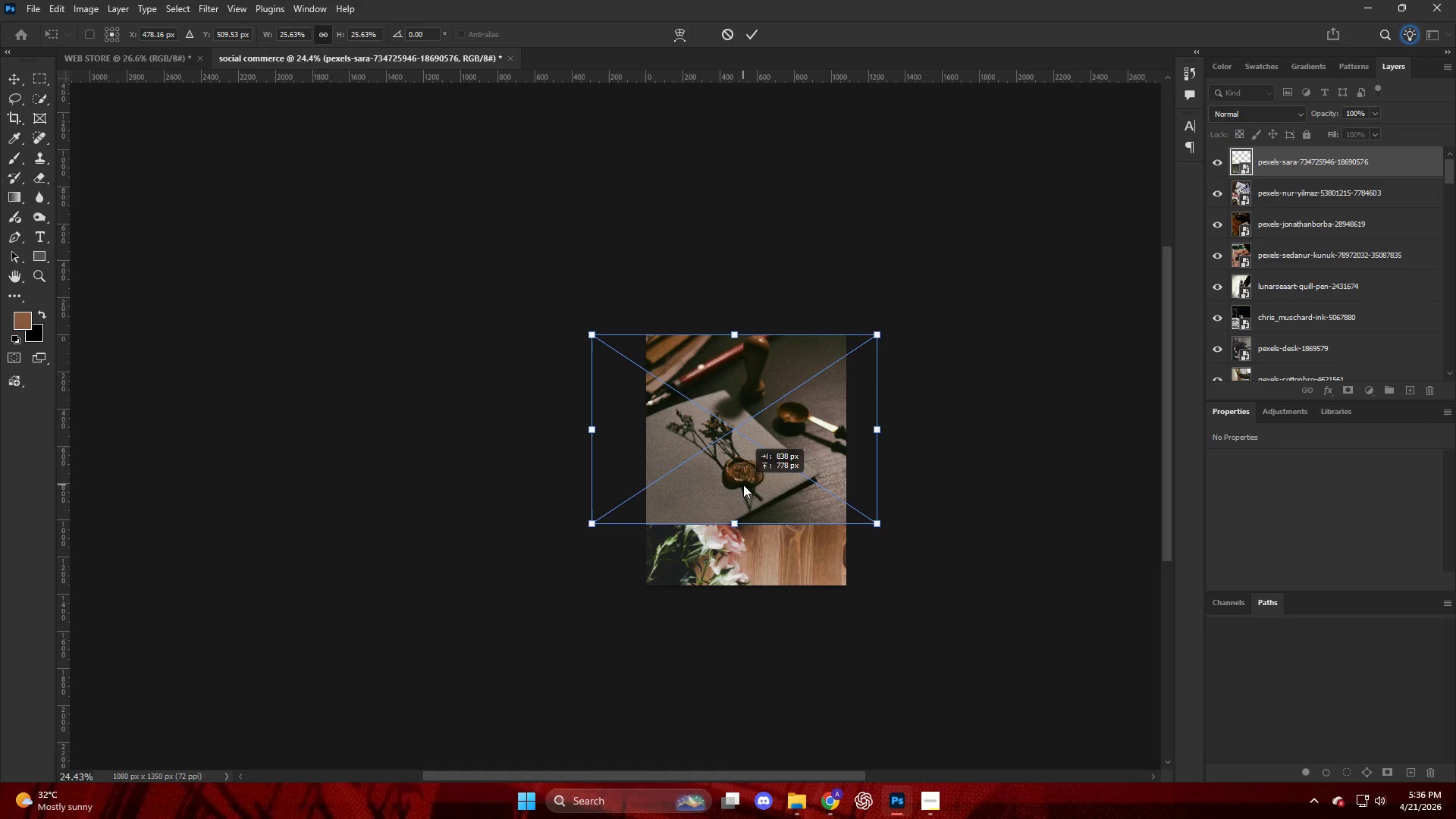 
hold_key(key=AltLeft, duration=1.08)
scroll: coordinate [748, 476], scroll_direction: up, amount: 13.0
 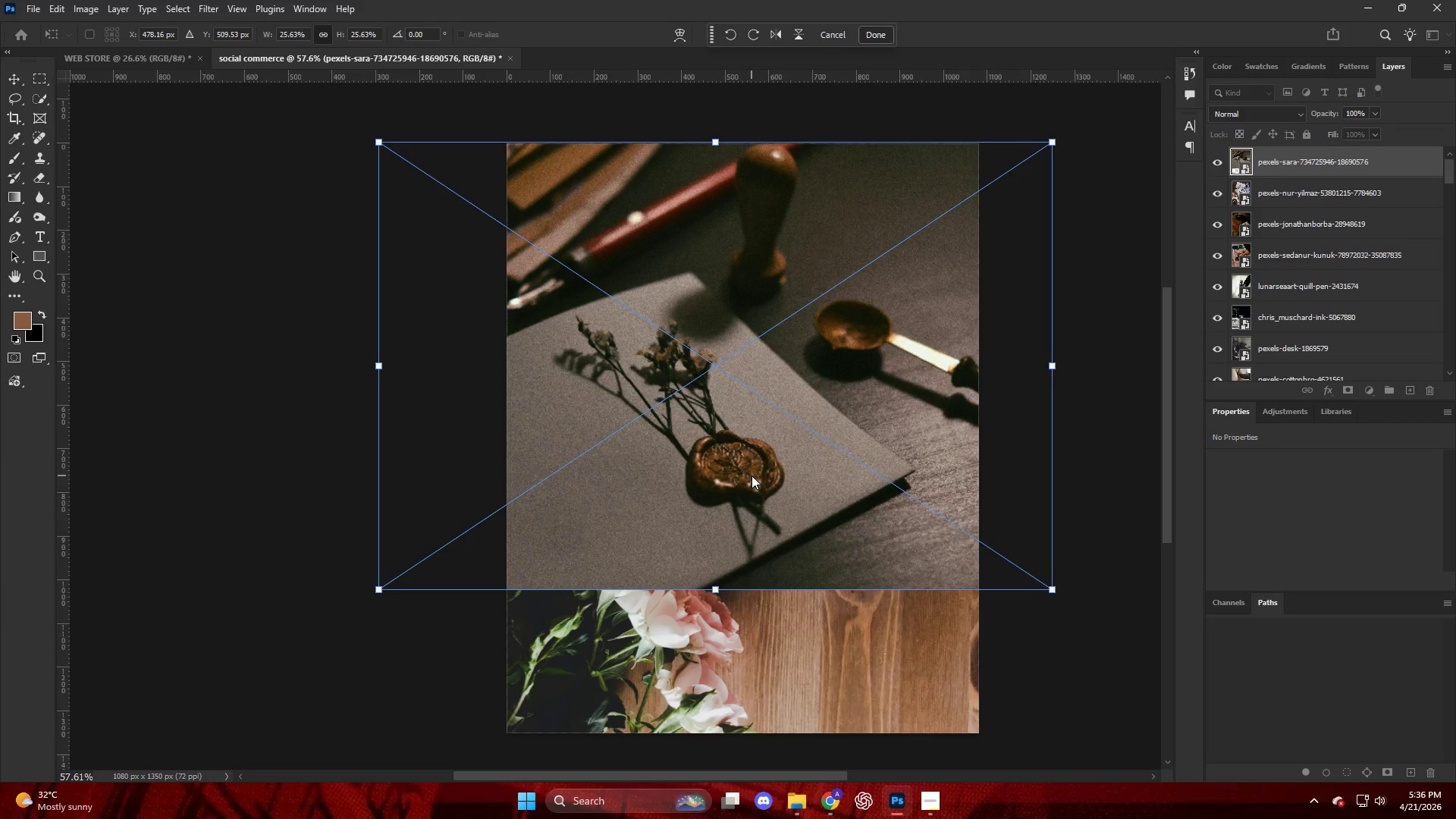 
scroll: coordinate [752, 479], scroll_direction: down, amount: 1.0
 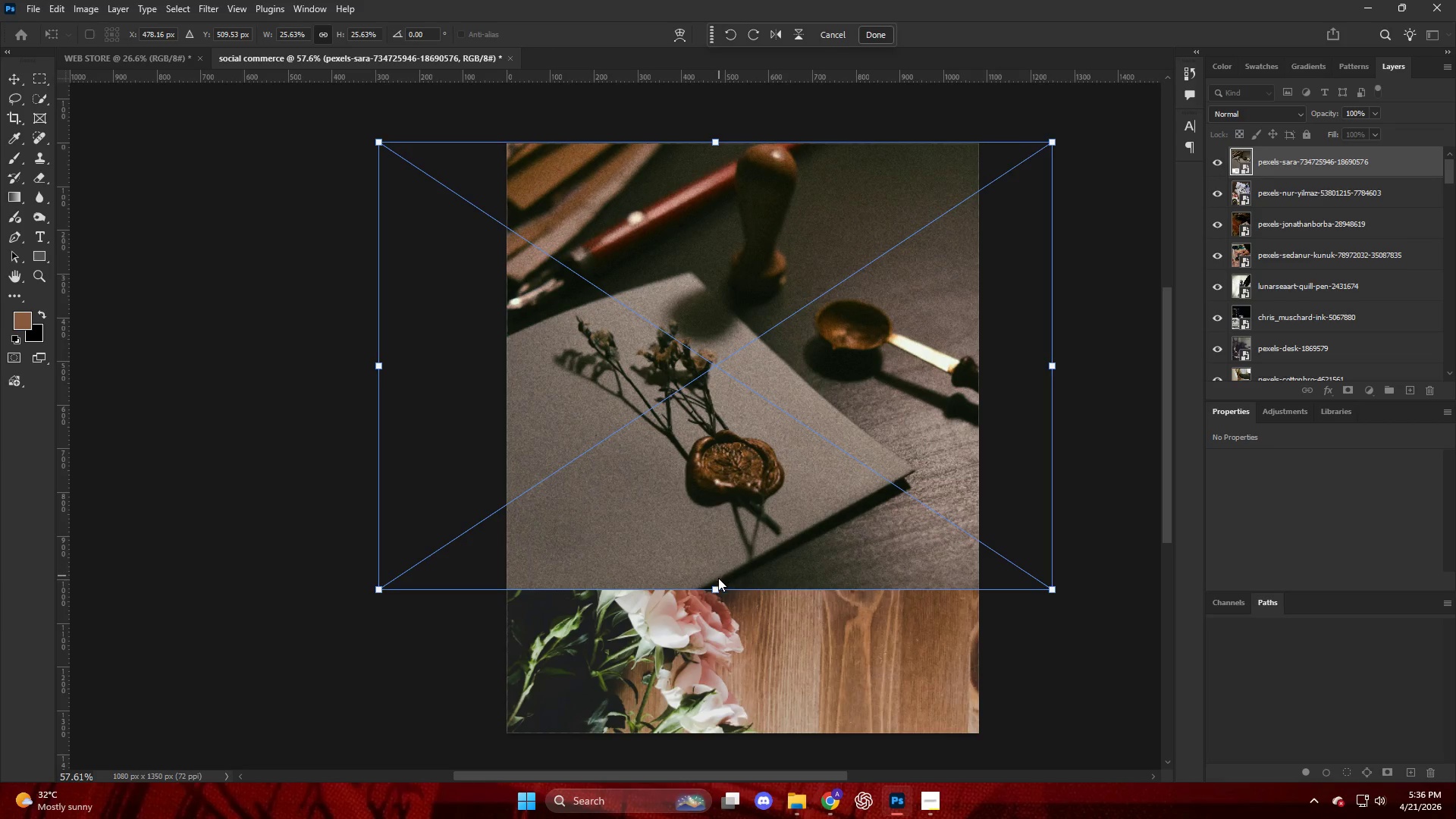 
left_click_drag(start_coordinate=[716, 586], to_coordinate=[755, 730])
 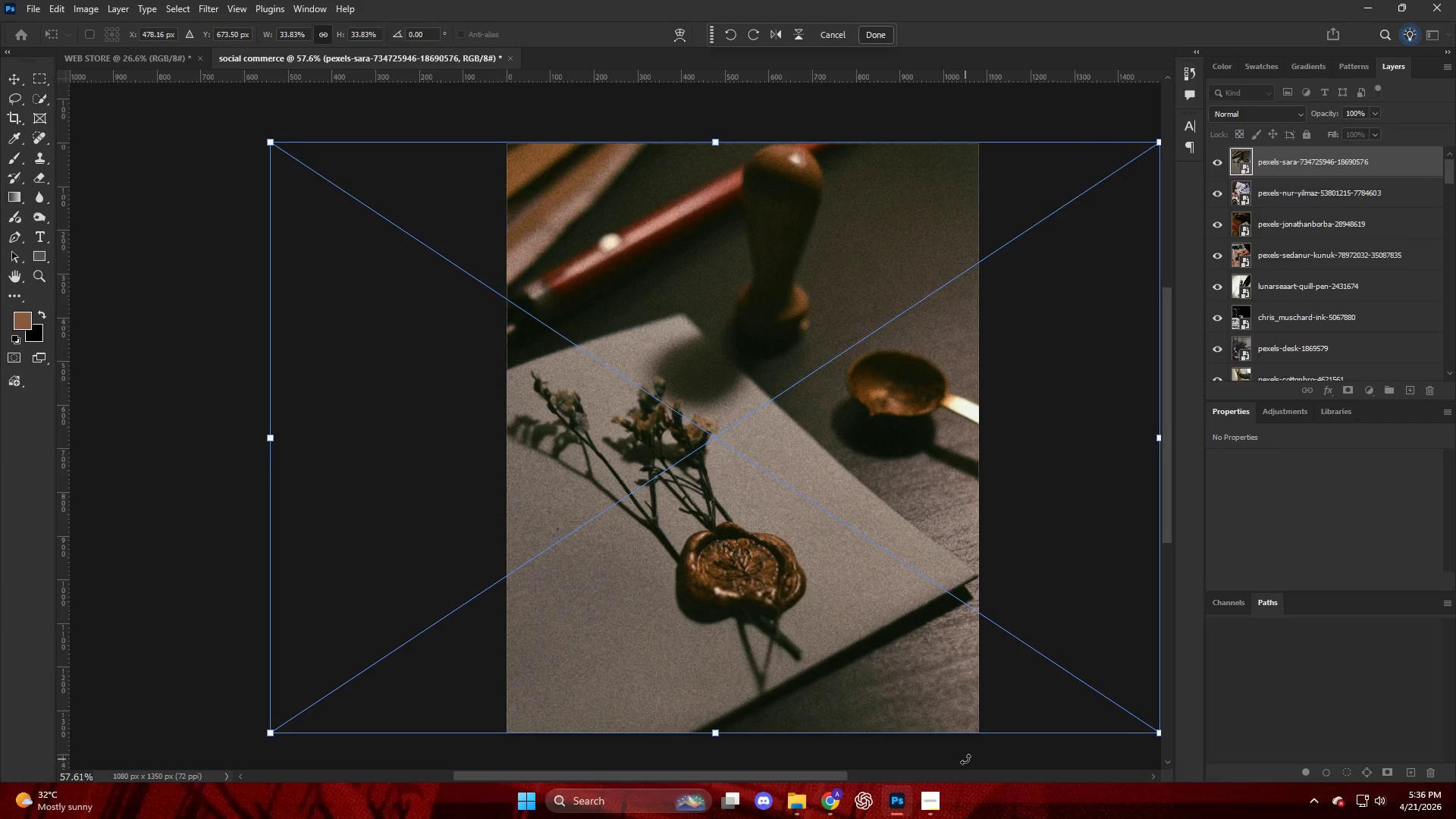 
left_click([975, 754])
 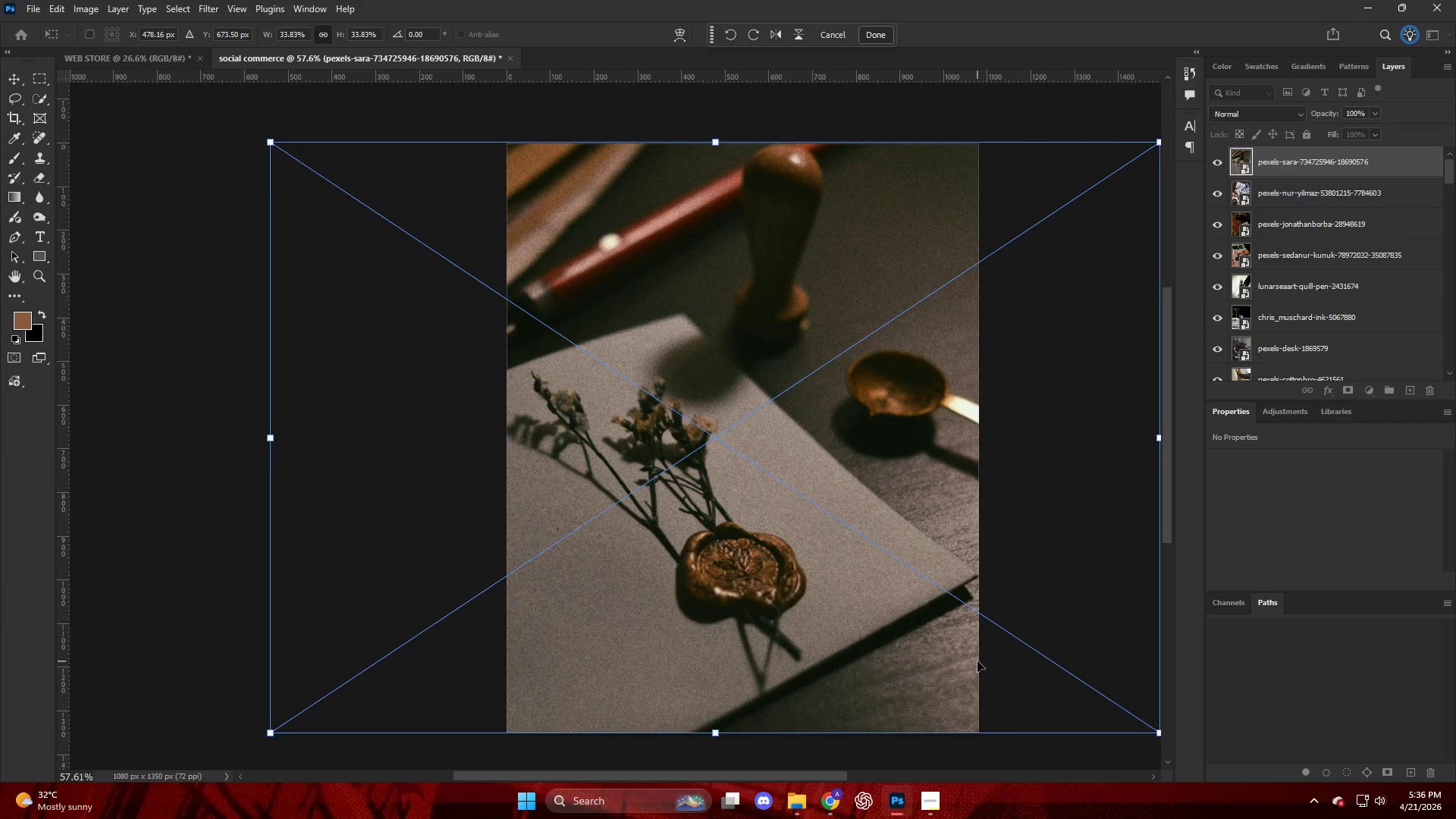 
hold_key(key=AltLeft, duration=0.62)
scroll: coordinate [991, 646], scroll_direction: down, amount: 5.0
 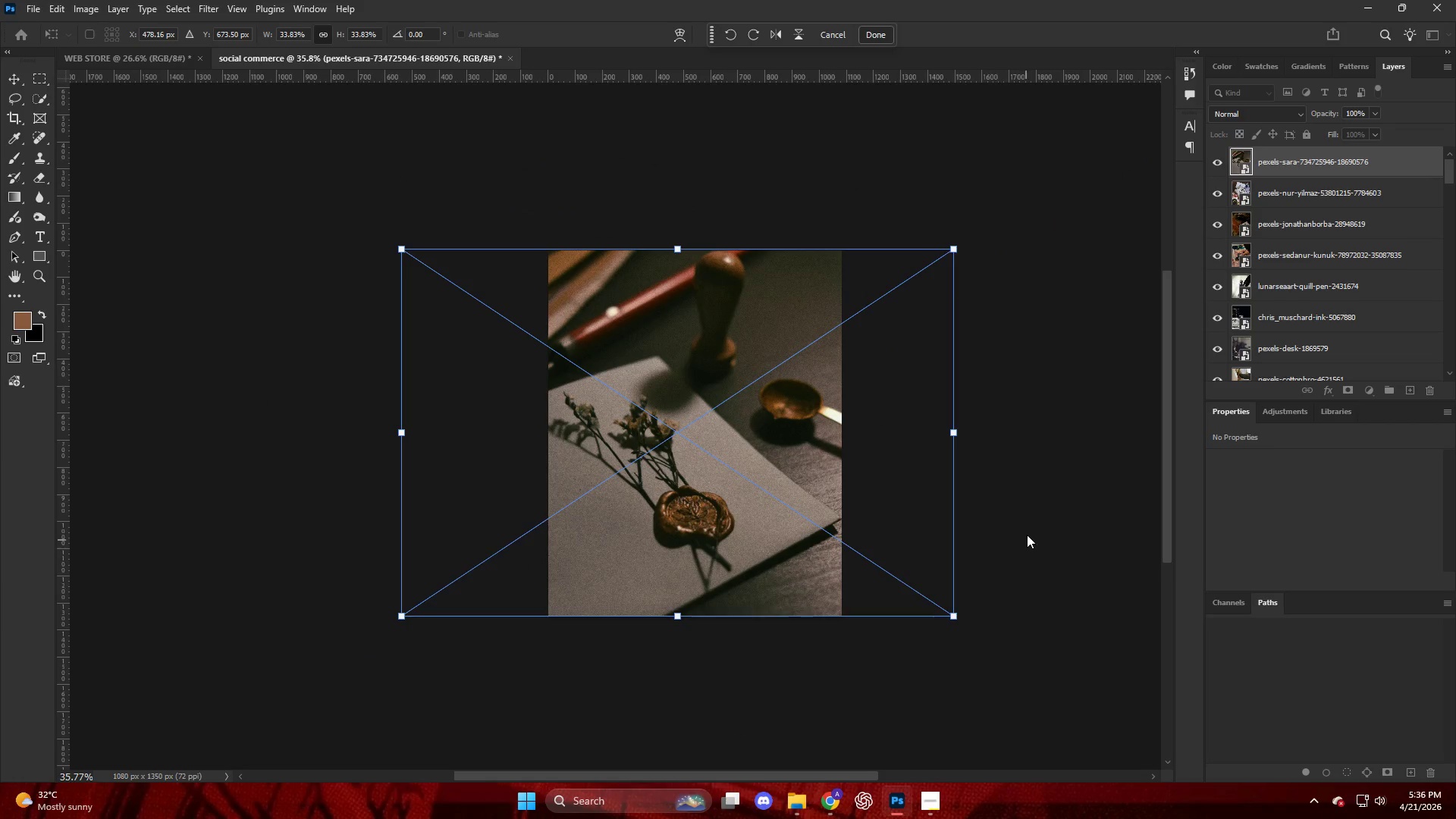 
left_click([1027, 535])
 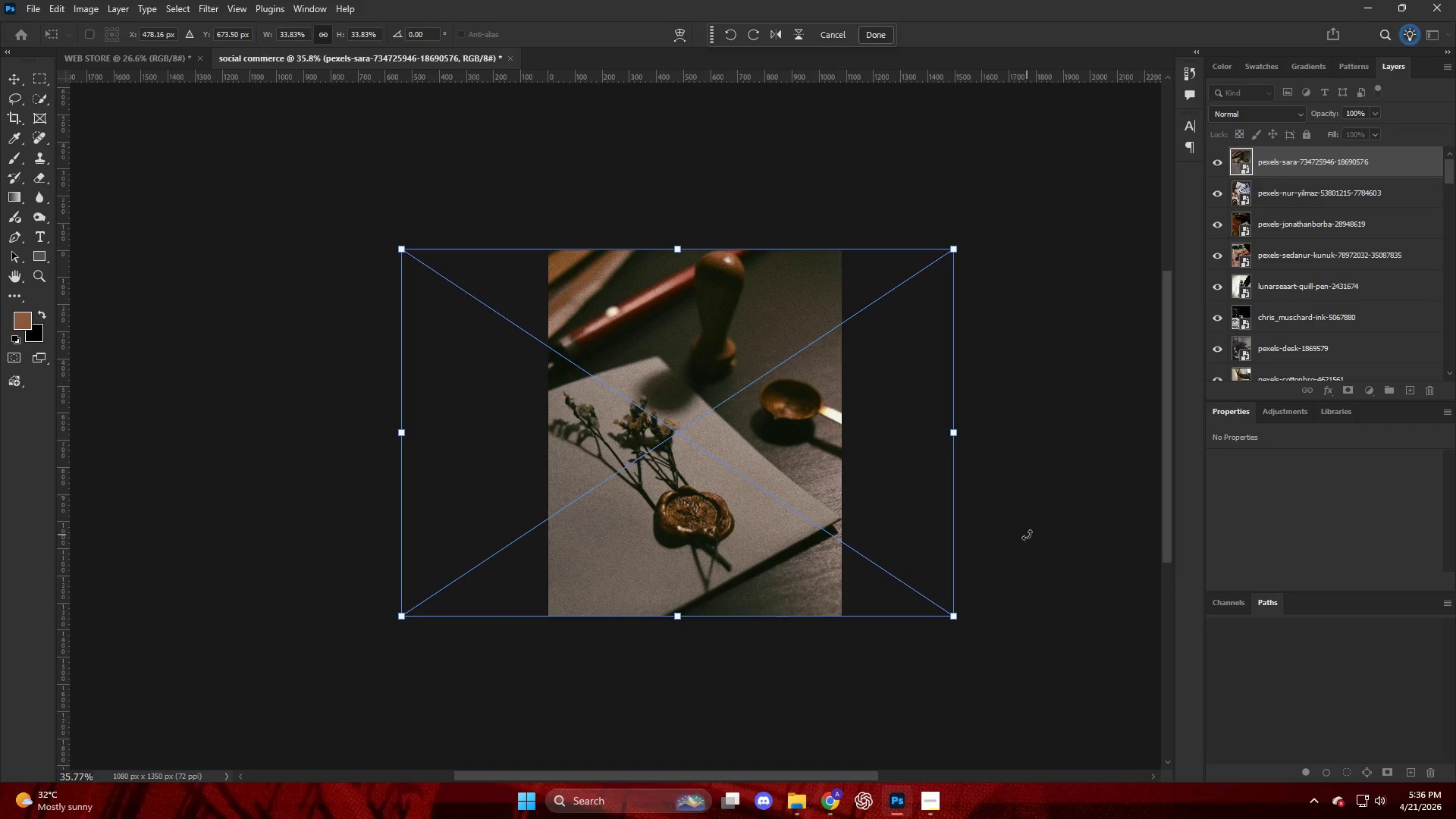 
key(Enter)
 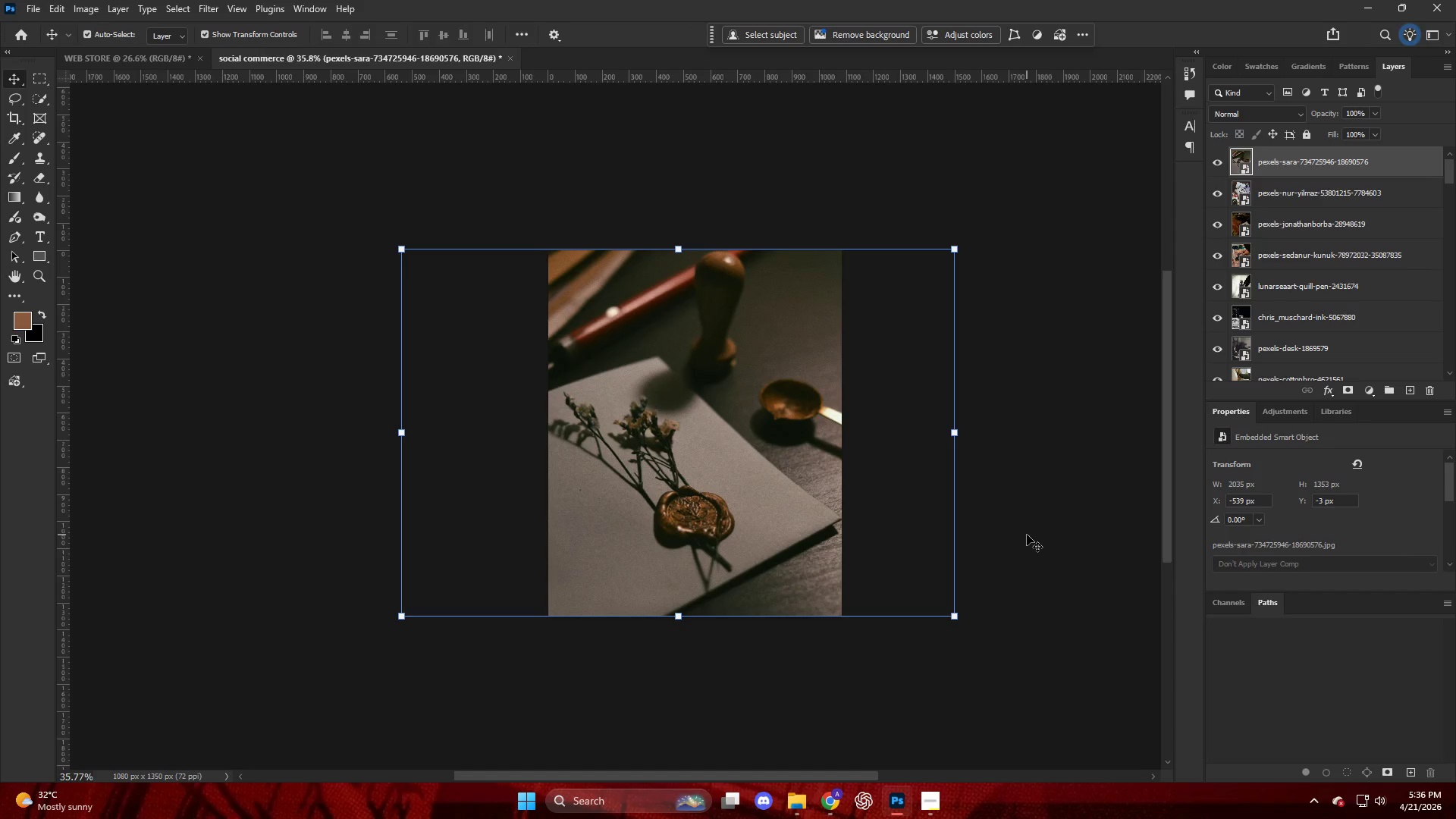 
left_click([1027, 535])
 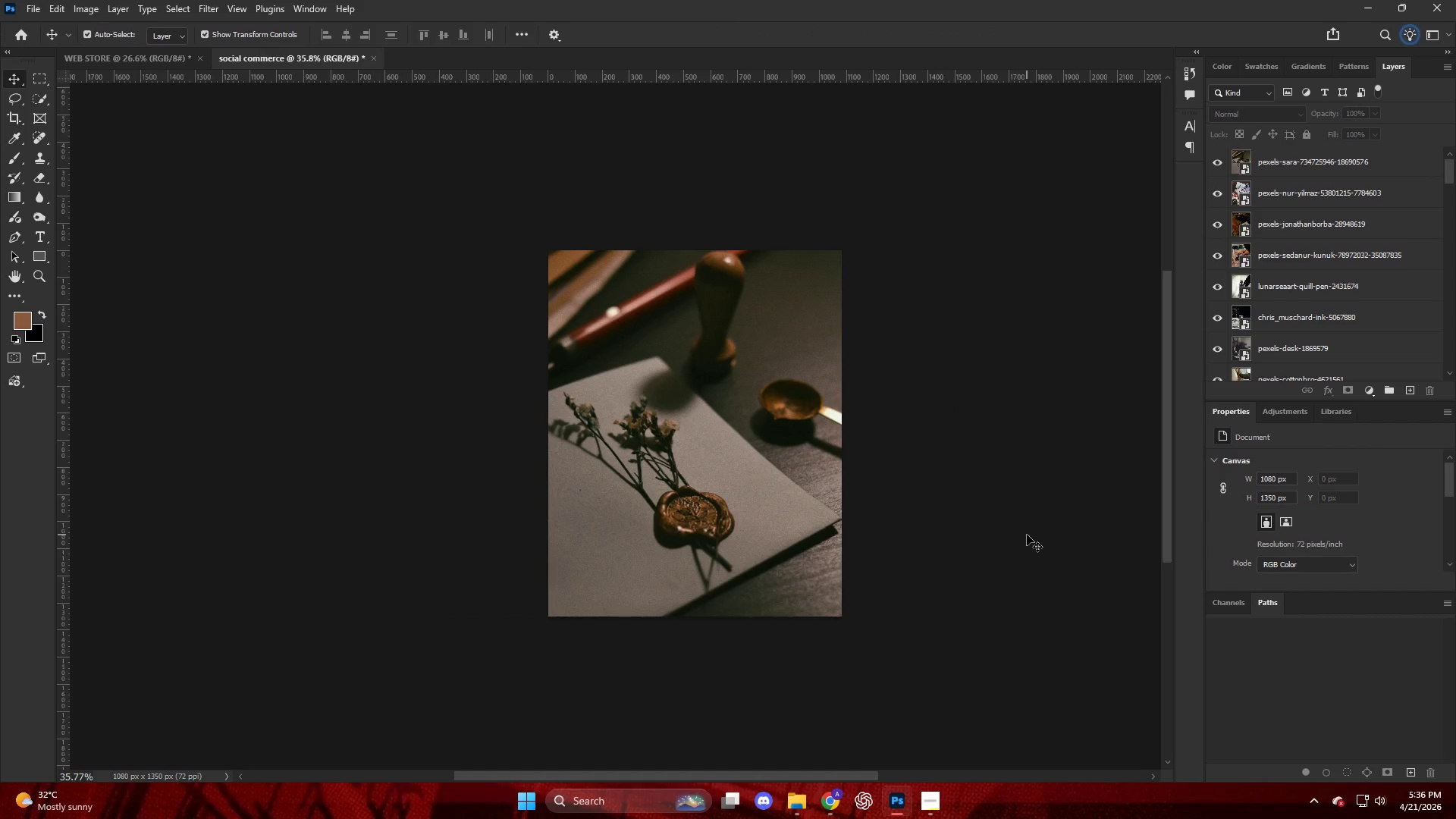 
key(Alt+Control+Shift+W)
 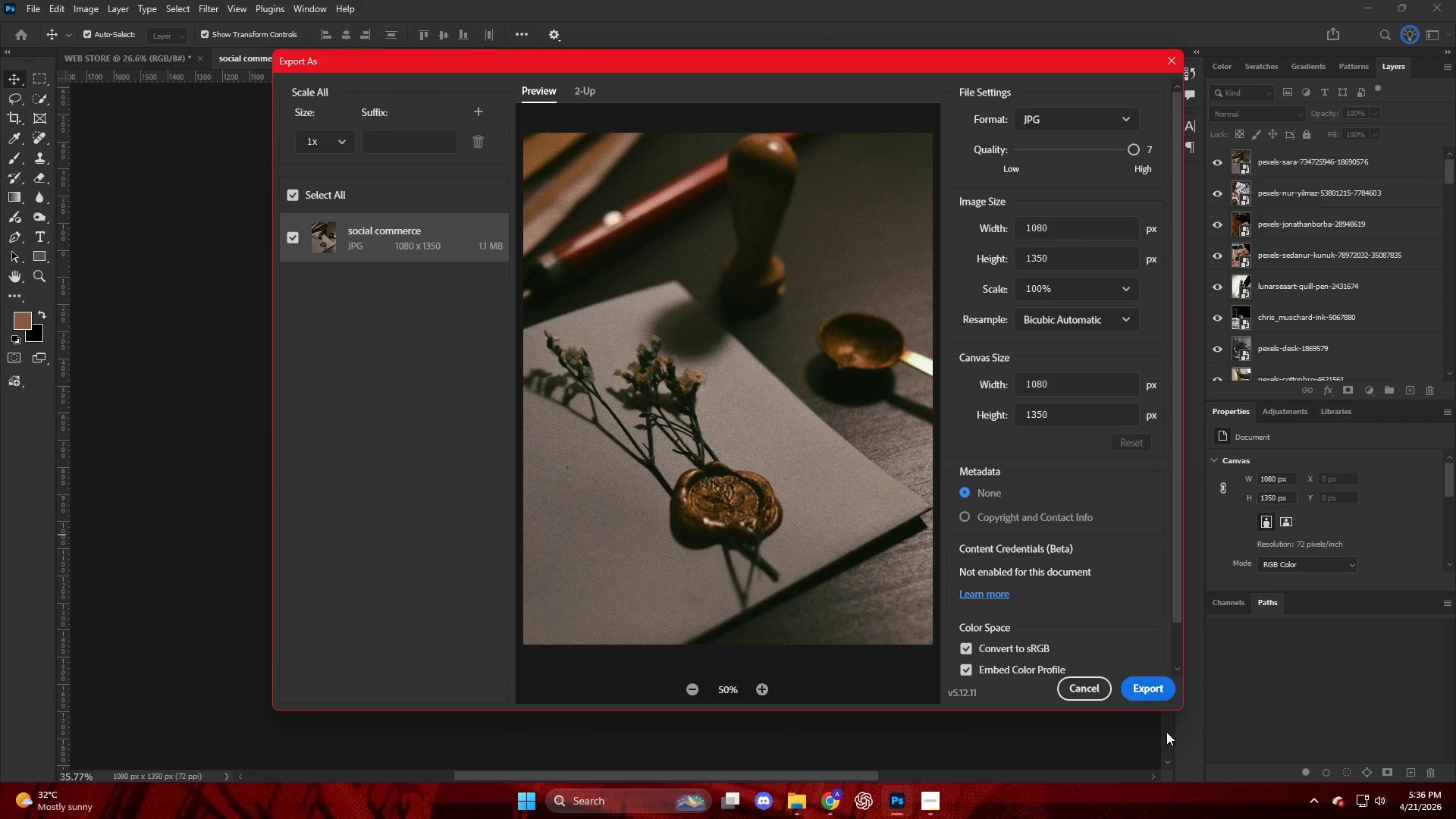 
left_click([1147, 688])
 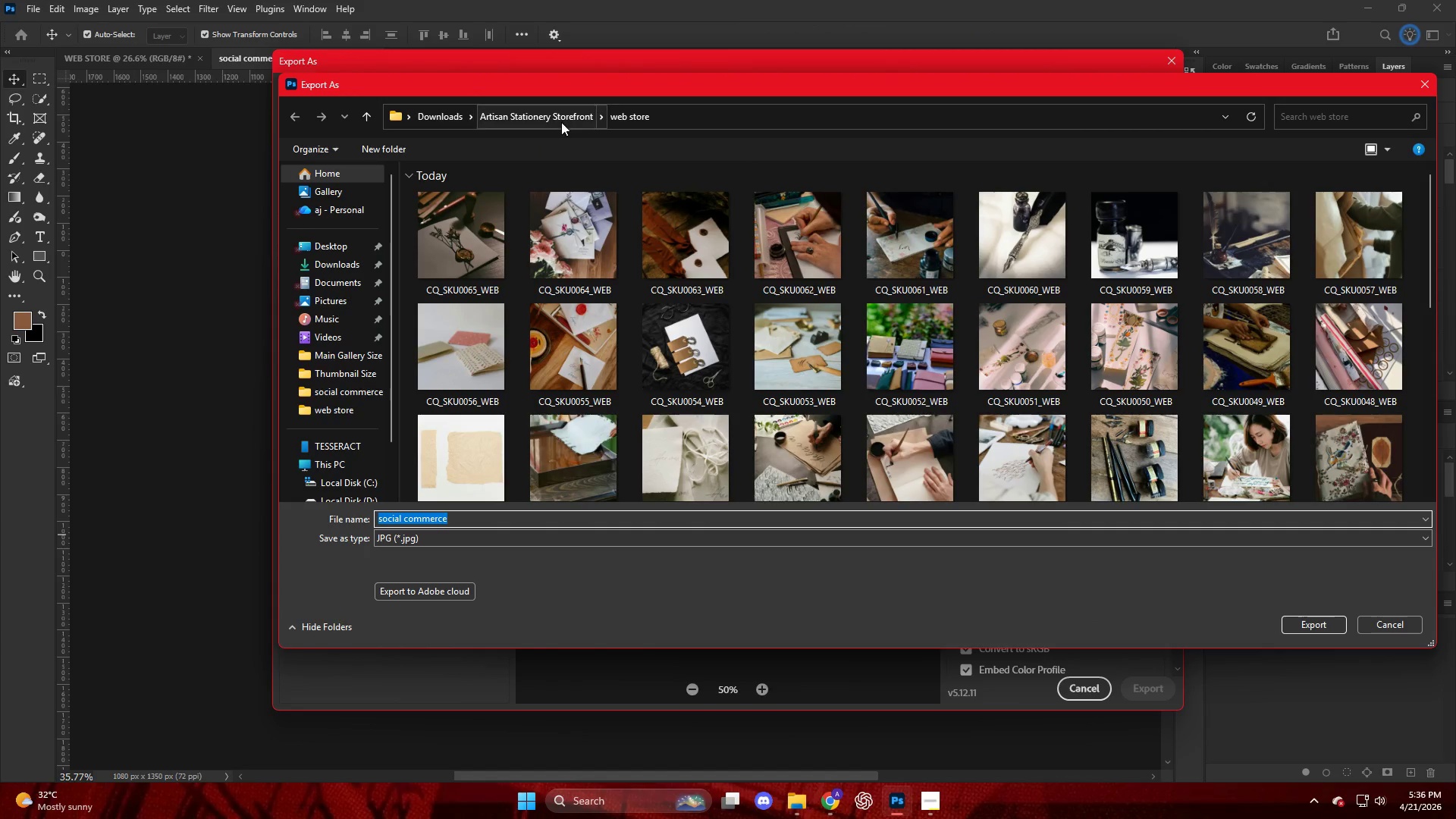 
left_click([559, 115])
 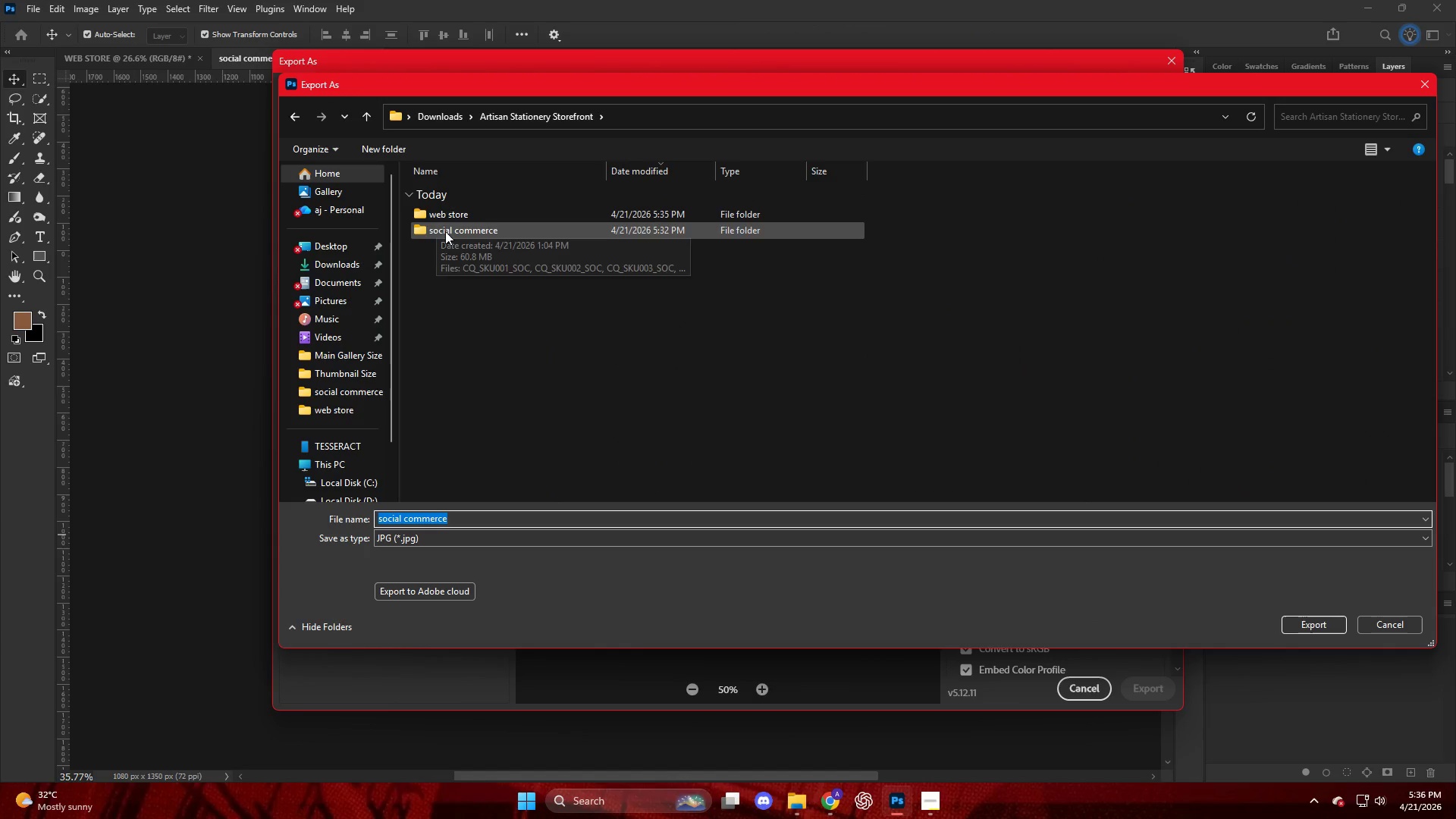 
double_click([445, 231])
 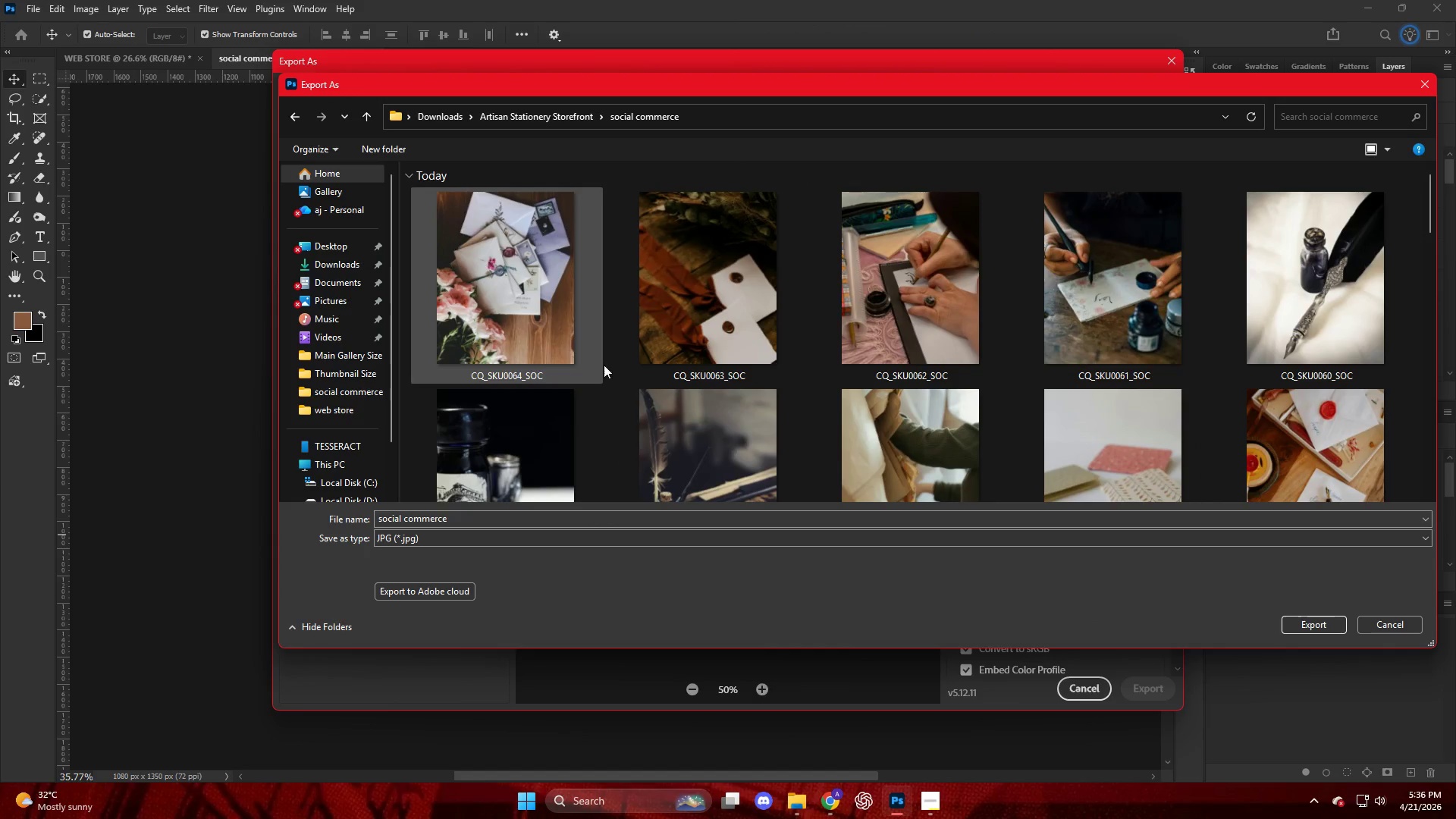 
mouse_move([692, 414])
 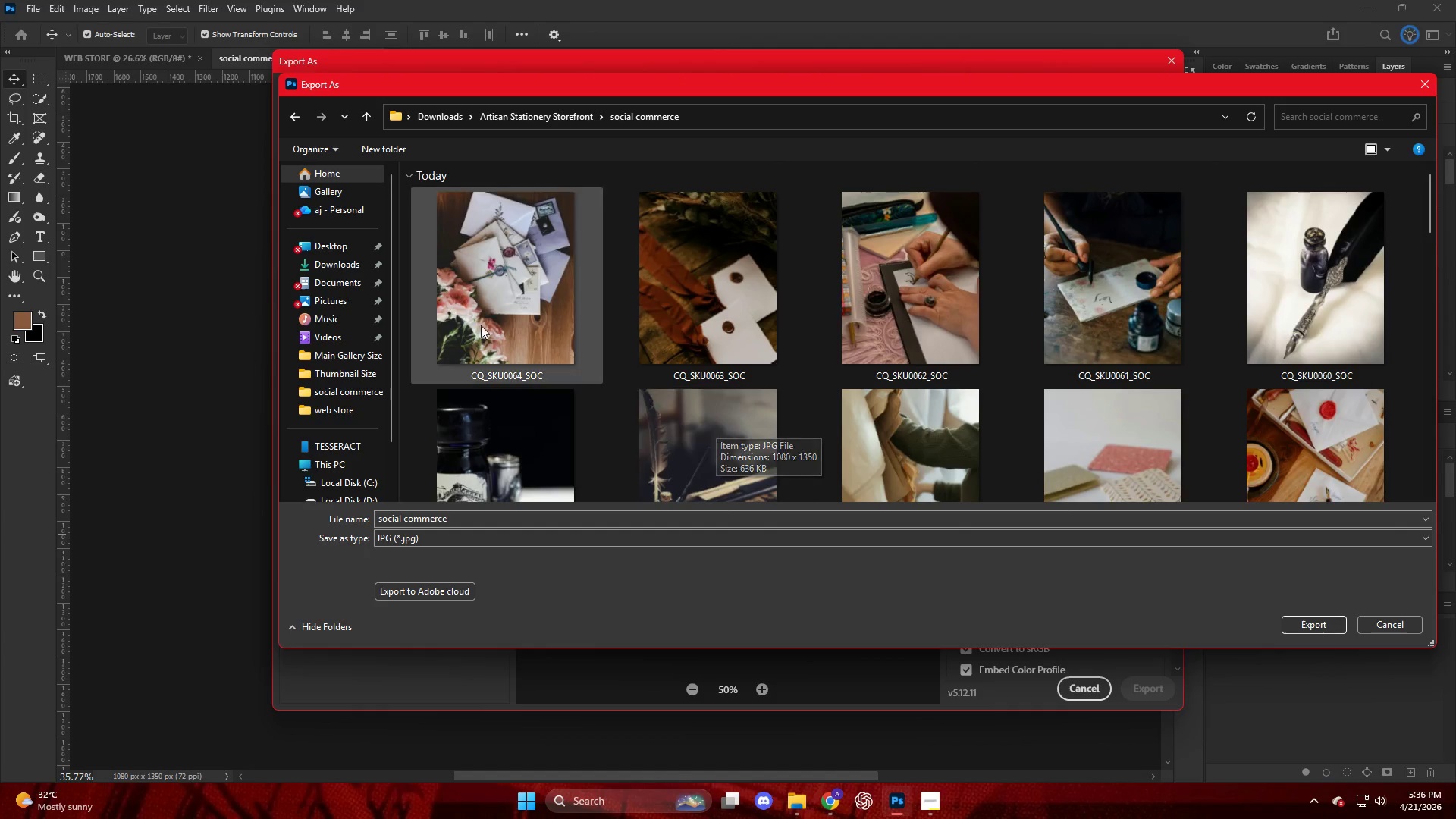 
left_click([479, 323])
 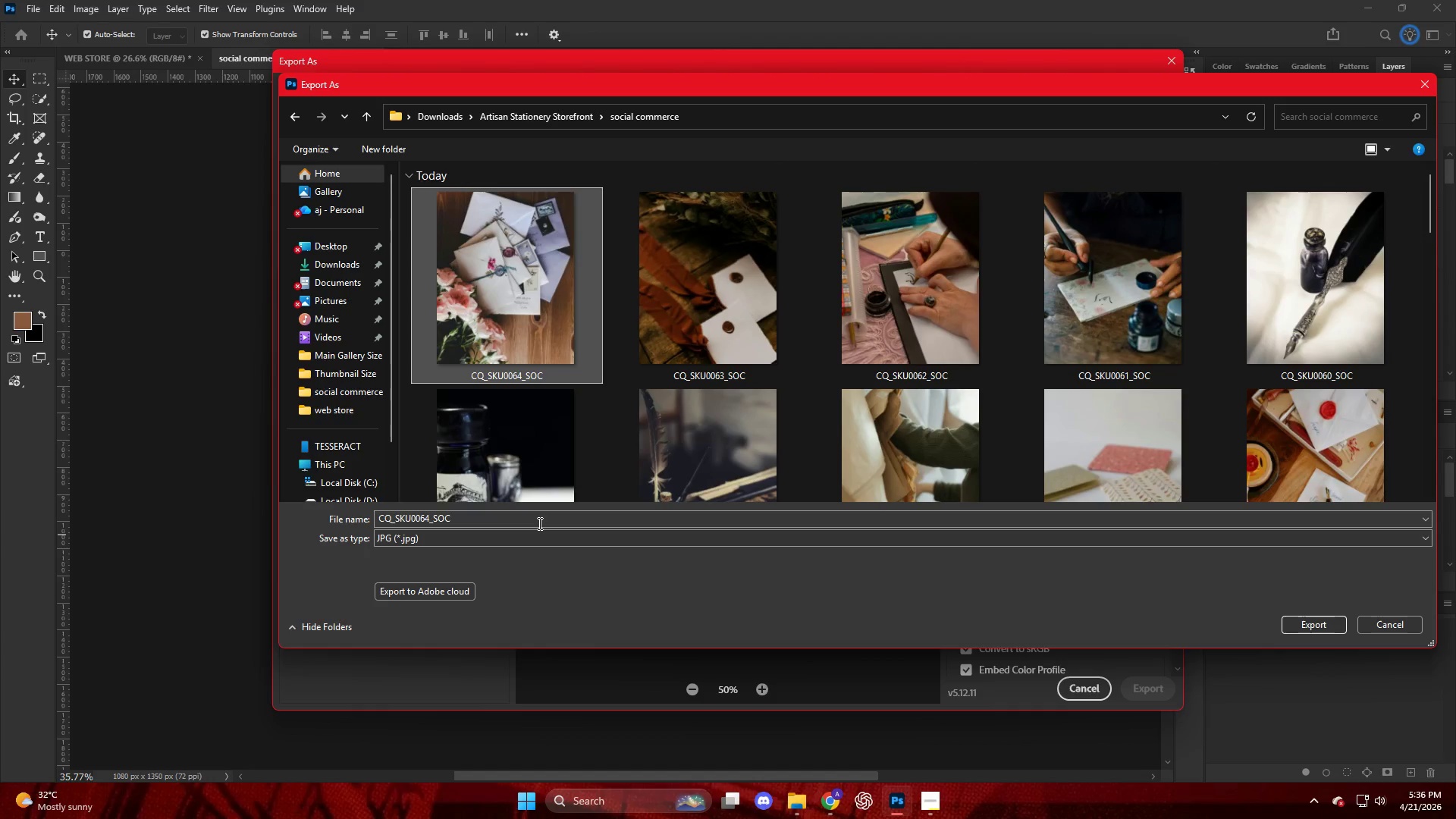 
left_click([538, 523])
 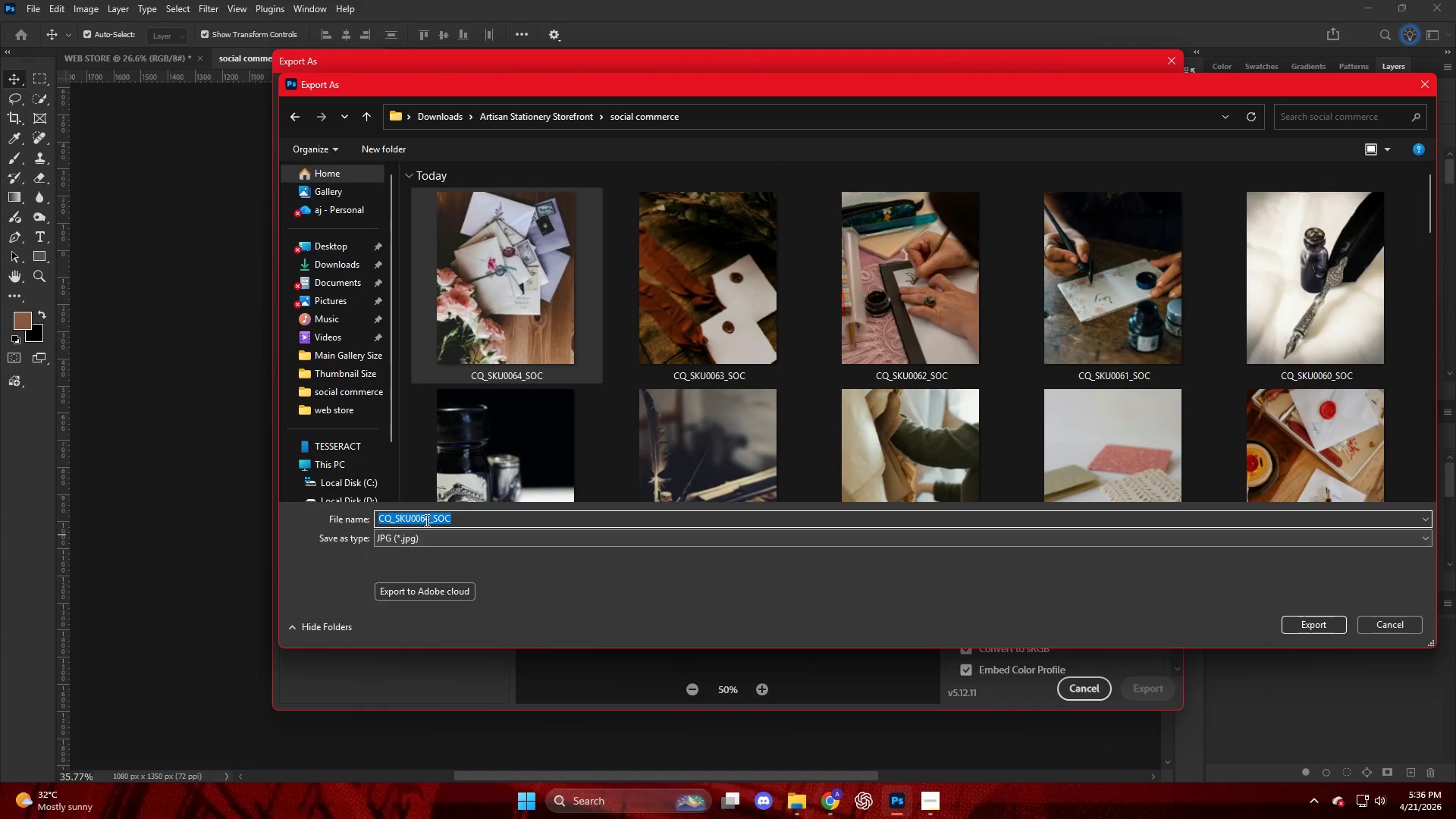 
double_click([428, 518])
 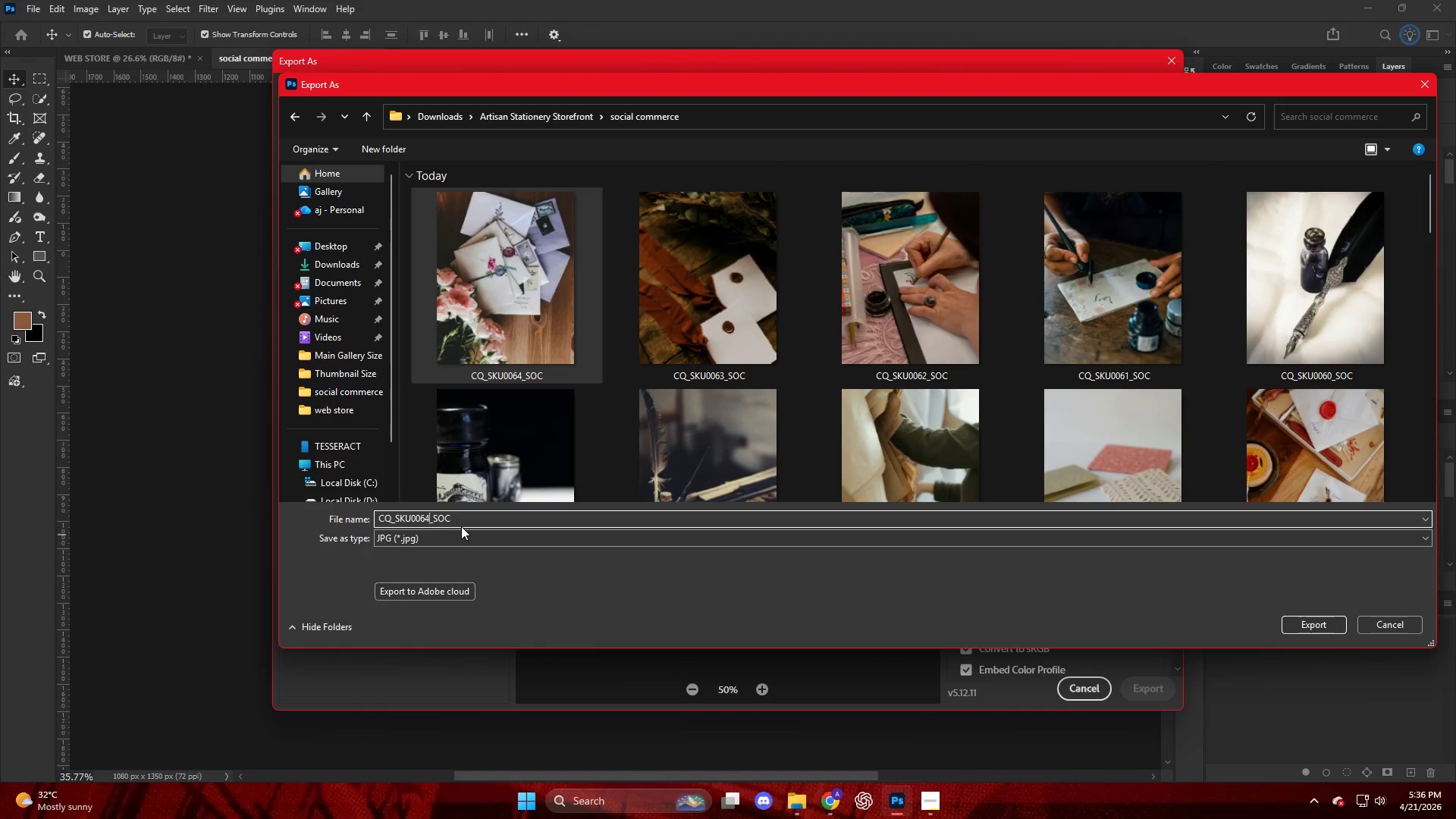 
key(Backspace)
 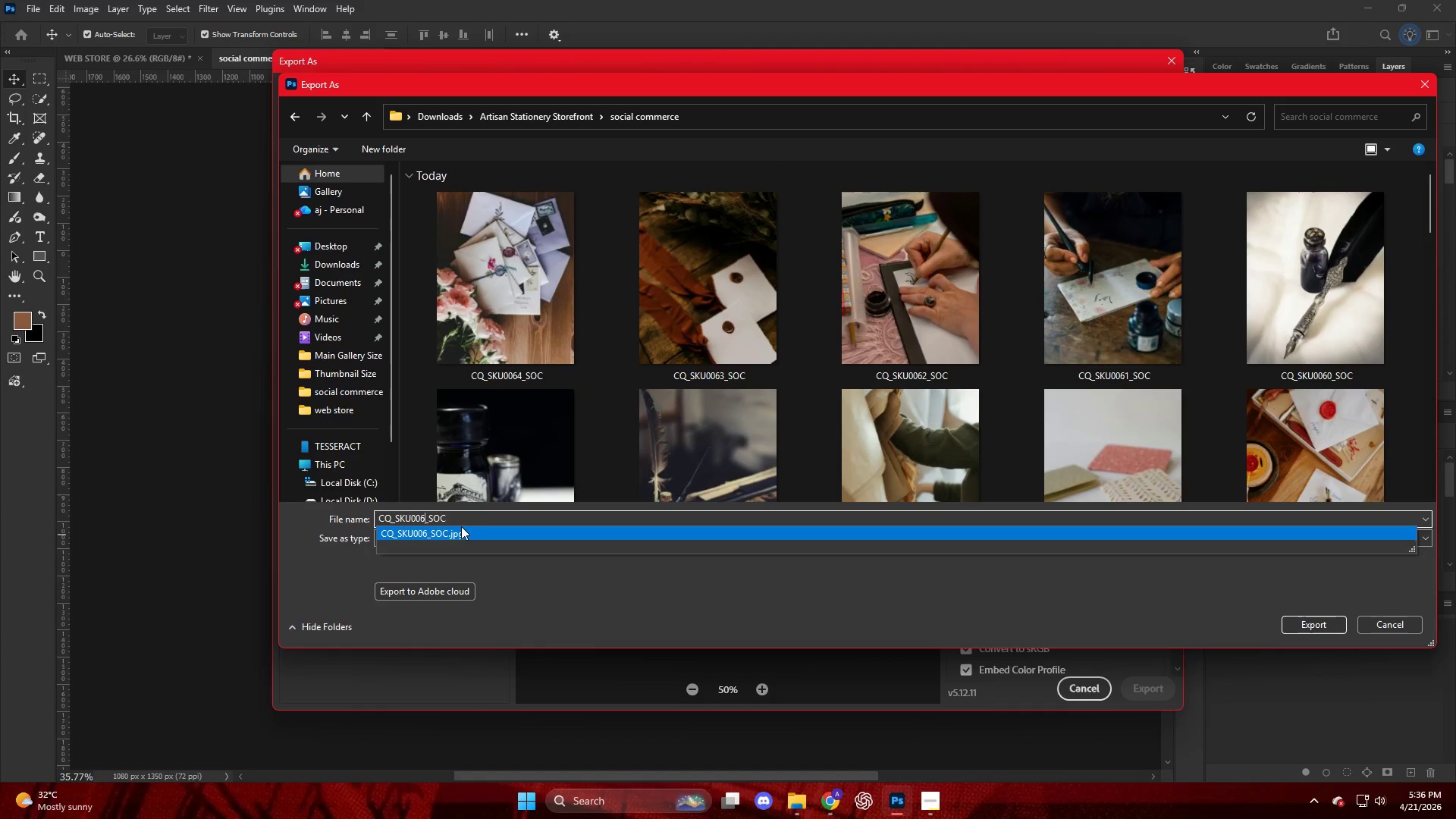 
key(Numpad5)
 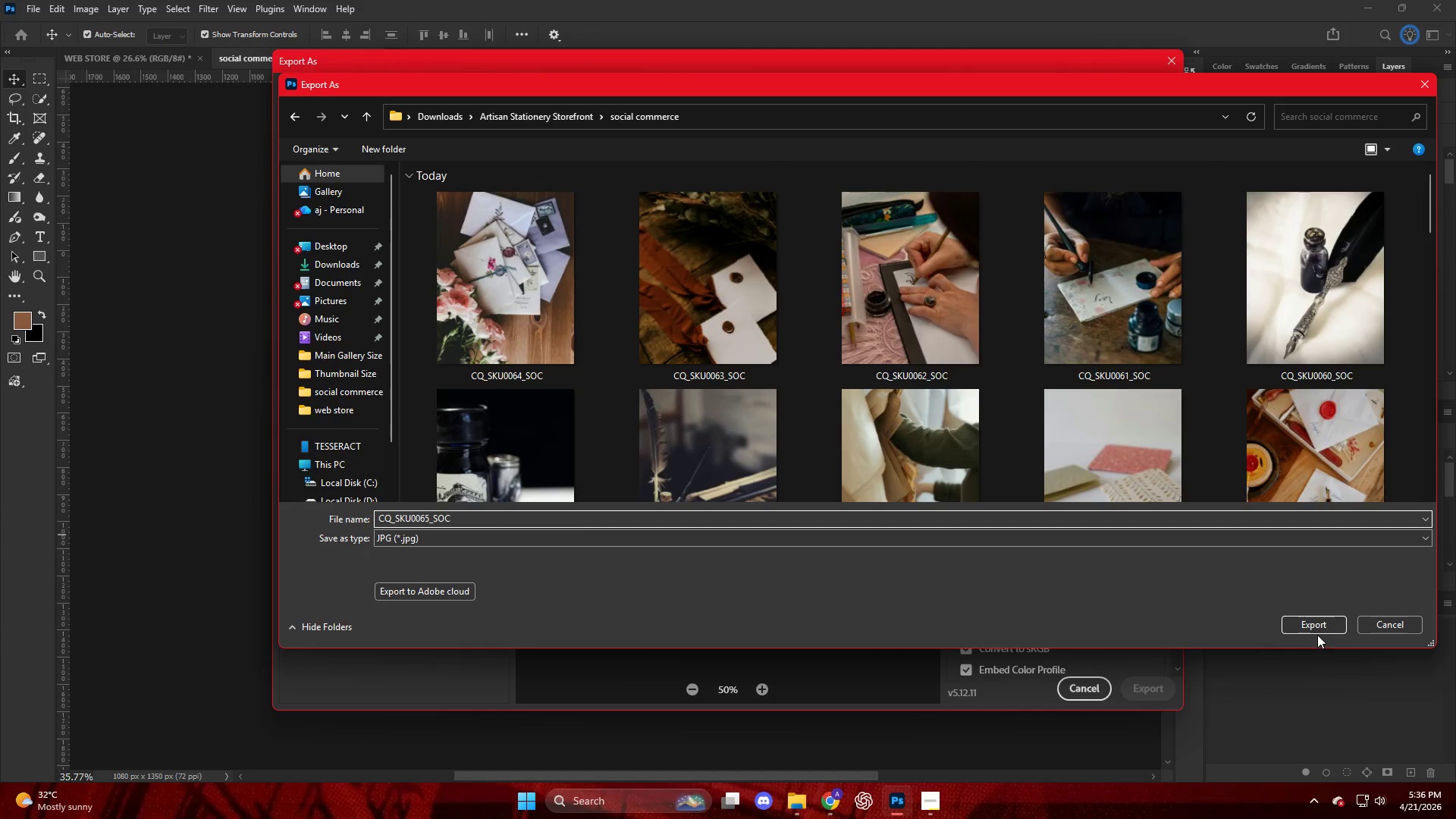 
left_click([1316, 629])
 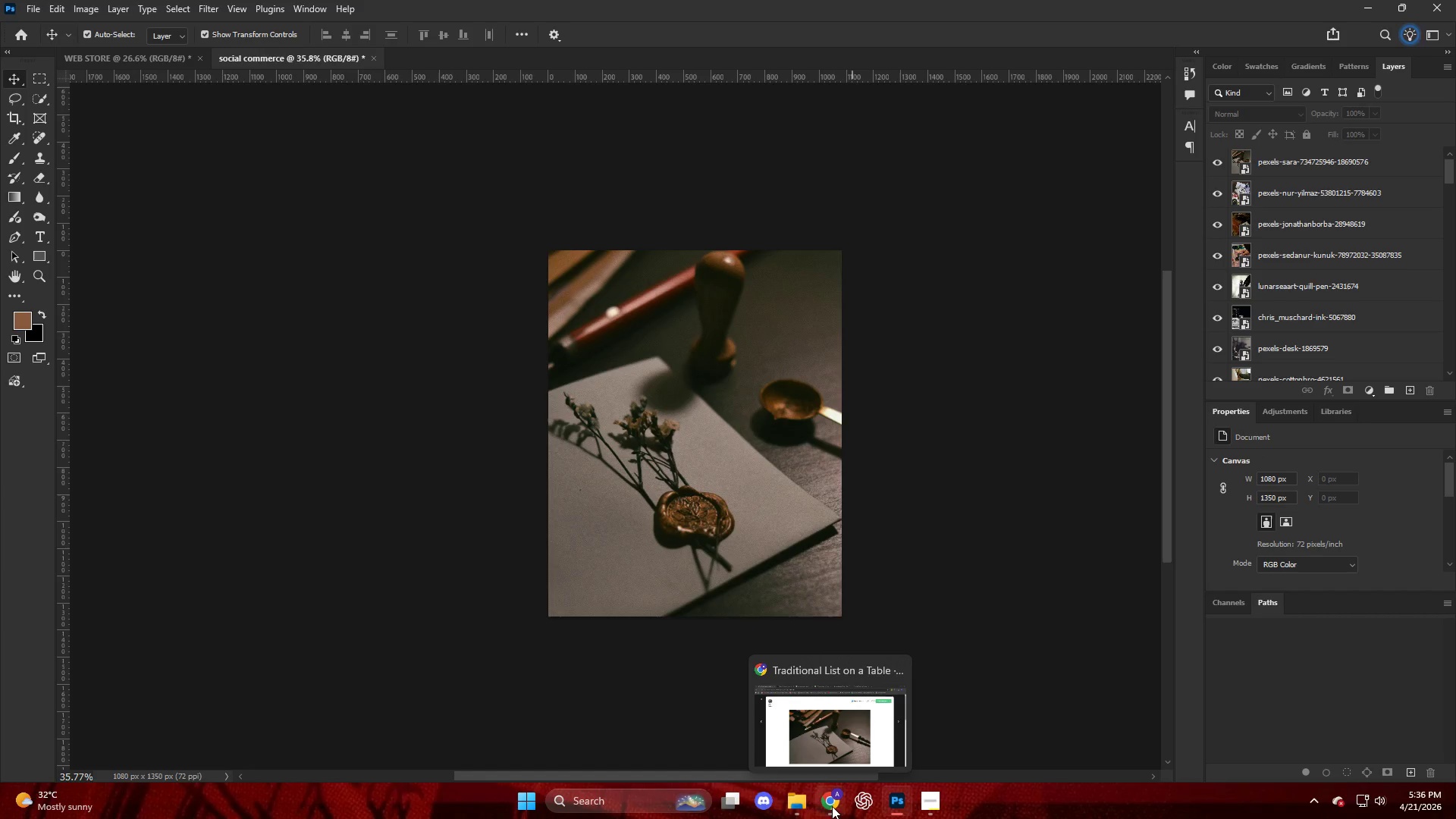 
wait(17.42)
 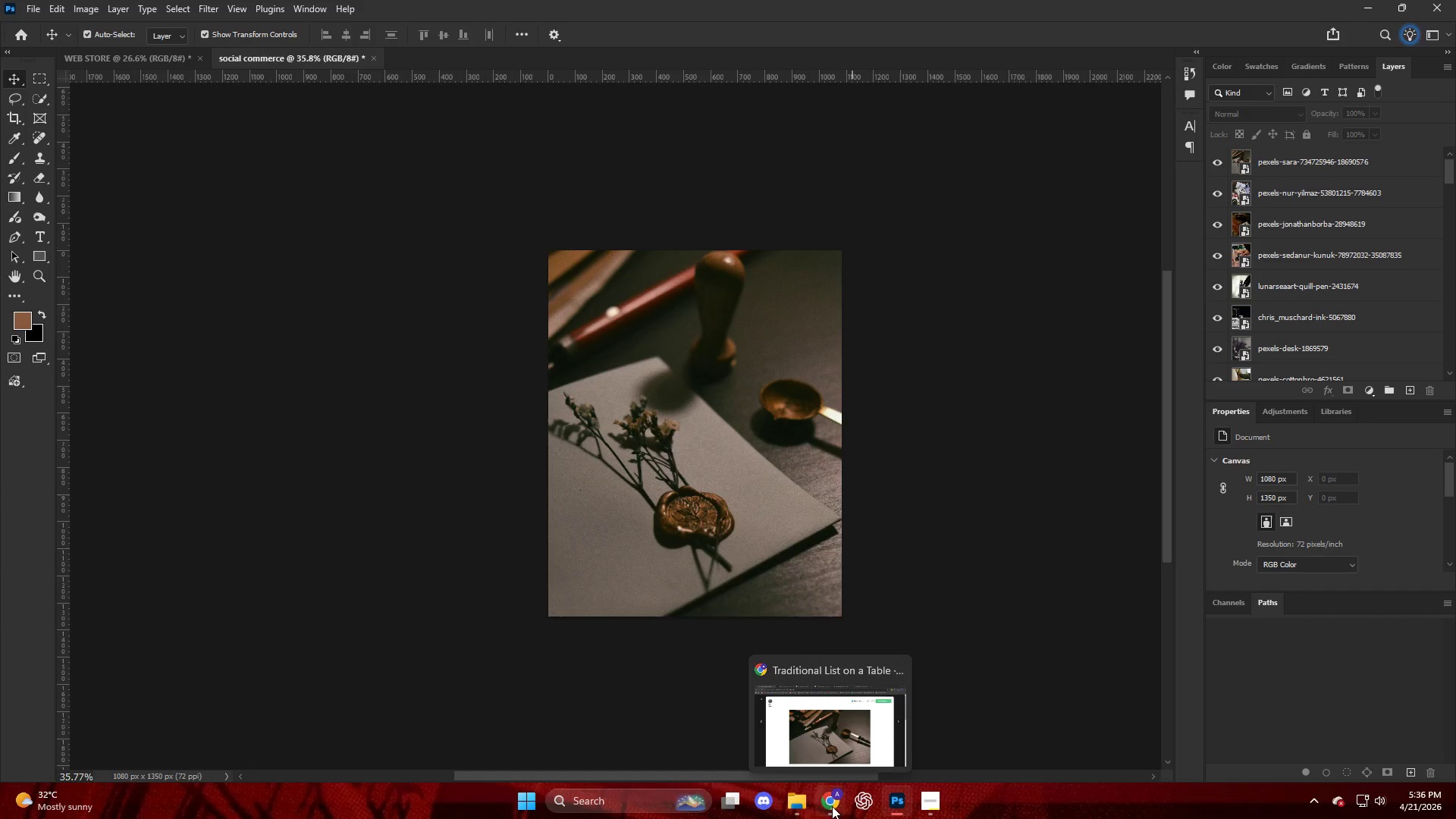 
left_click([832, 806])
 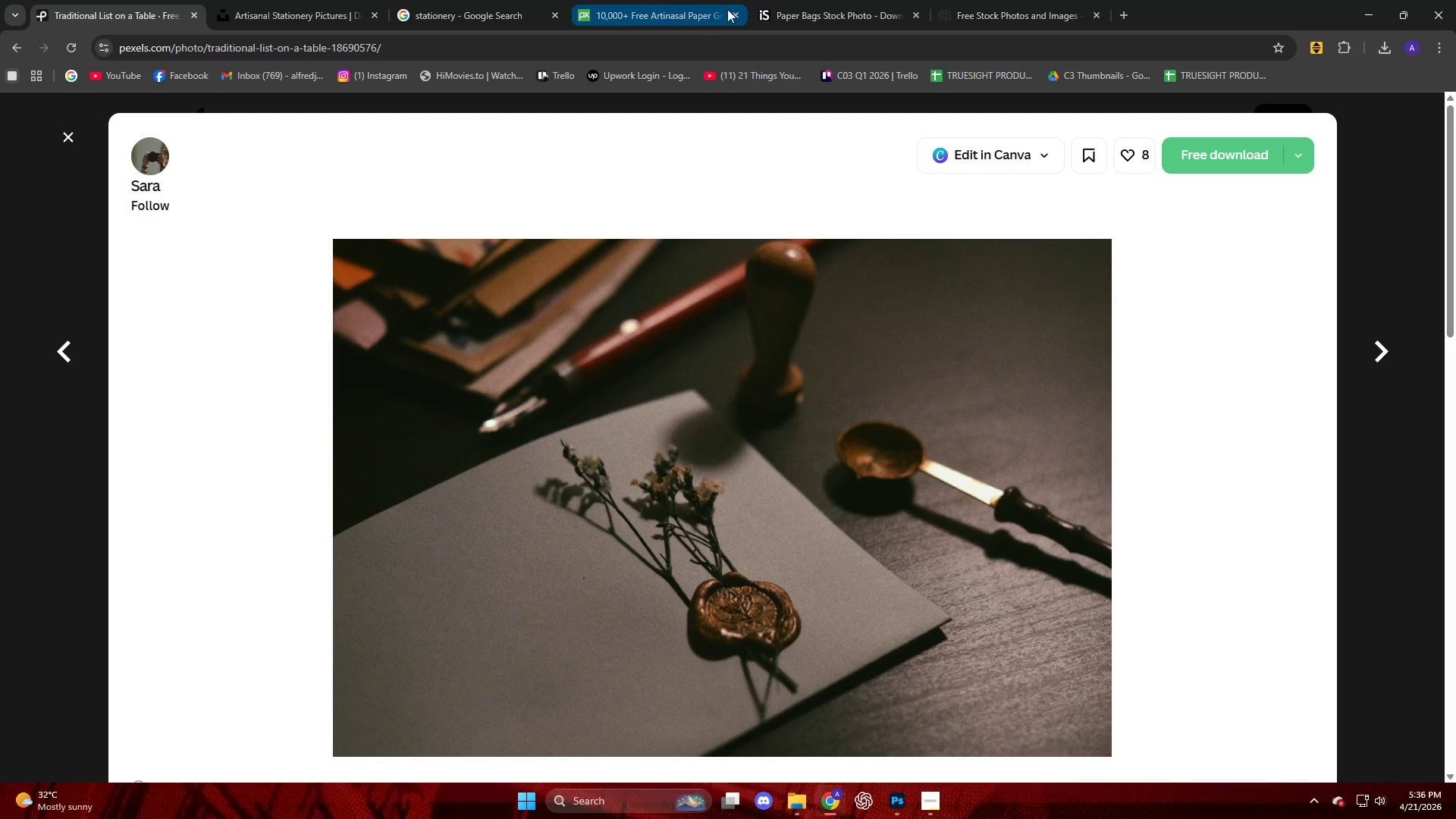 
left_click([735, 14])
 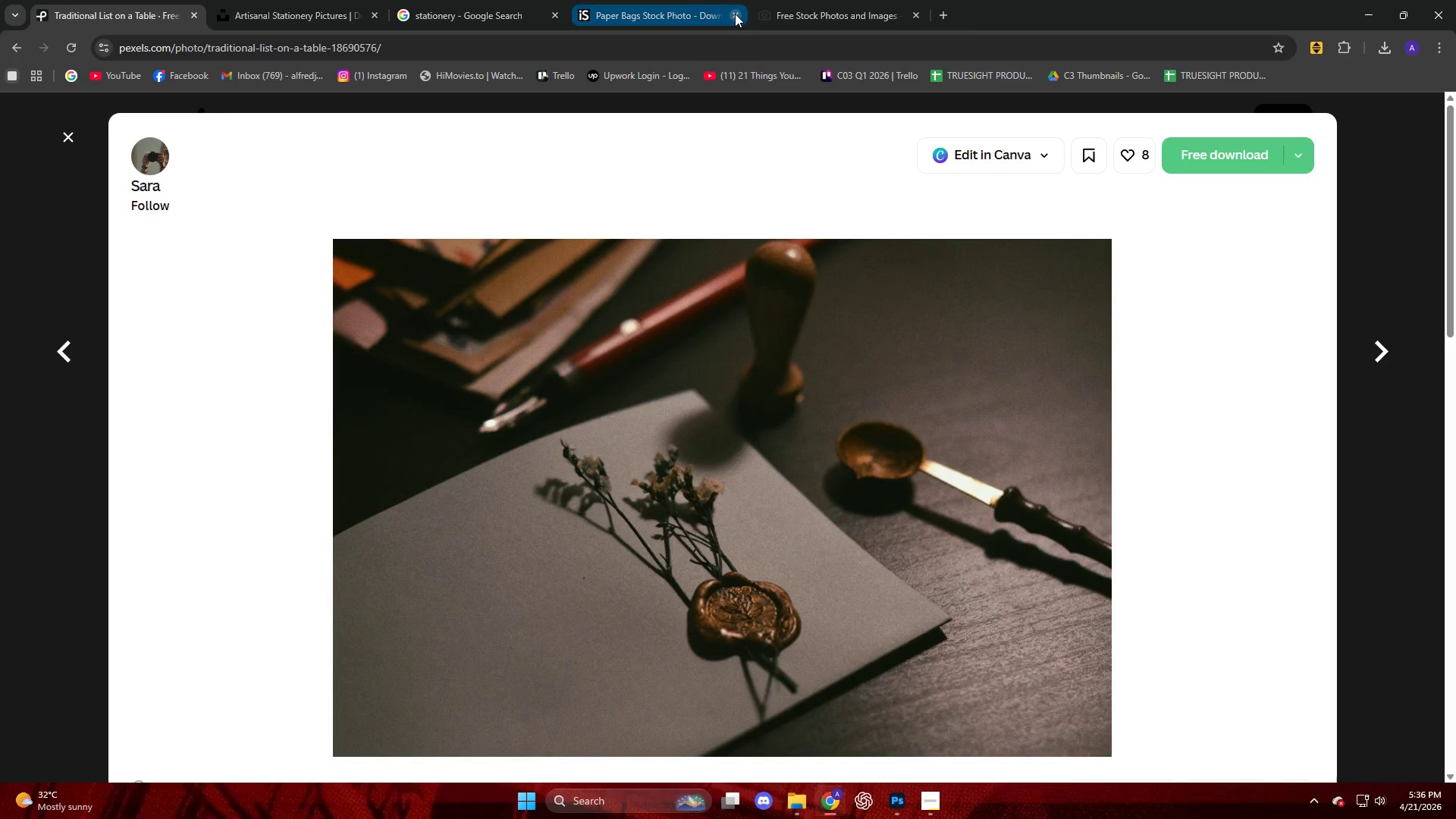 
left_click([735, 14])
 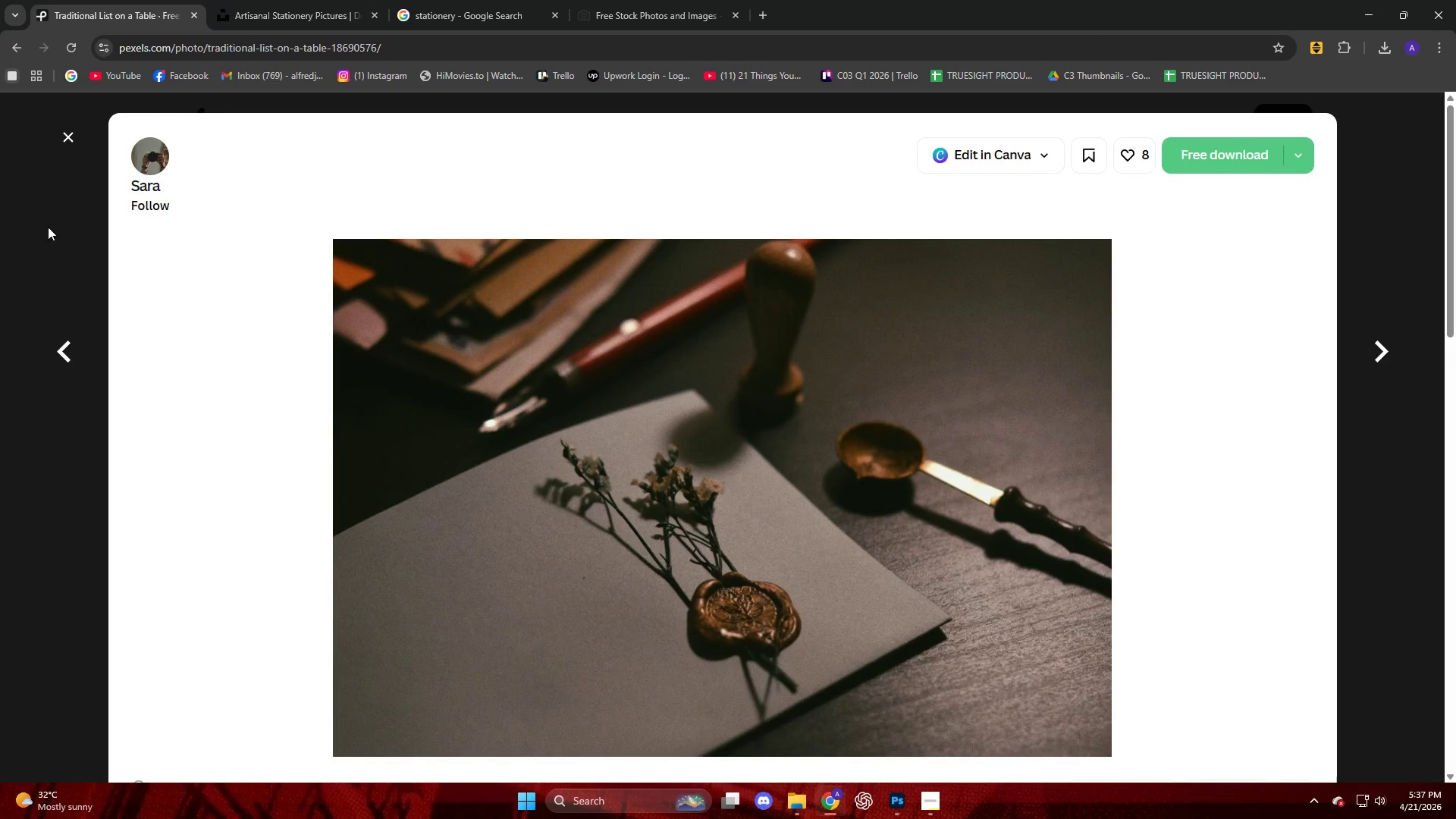 
left_click([64, 139])
 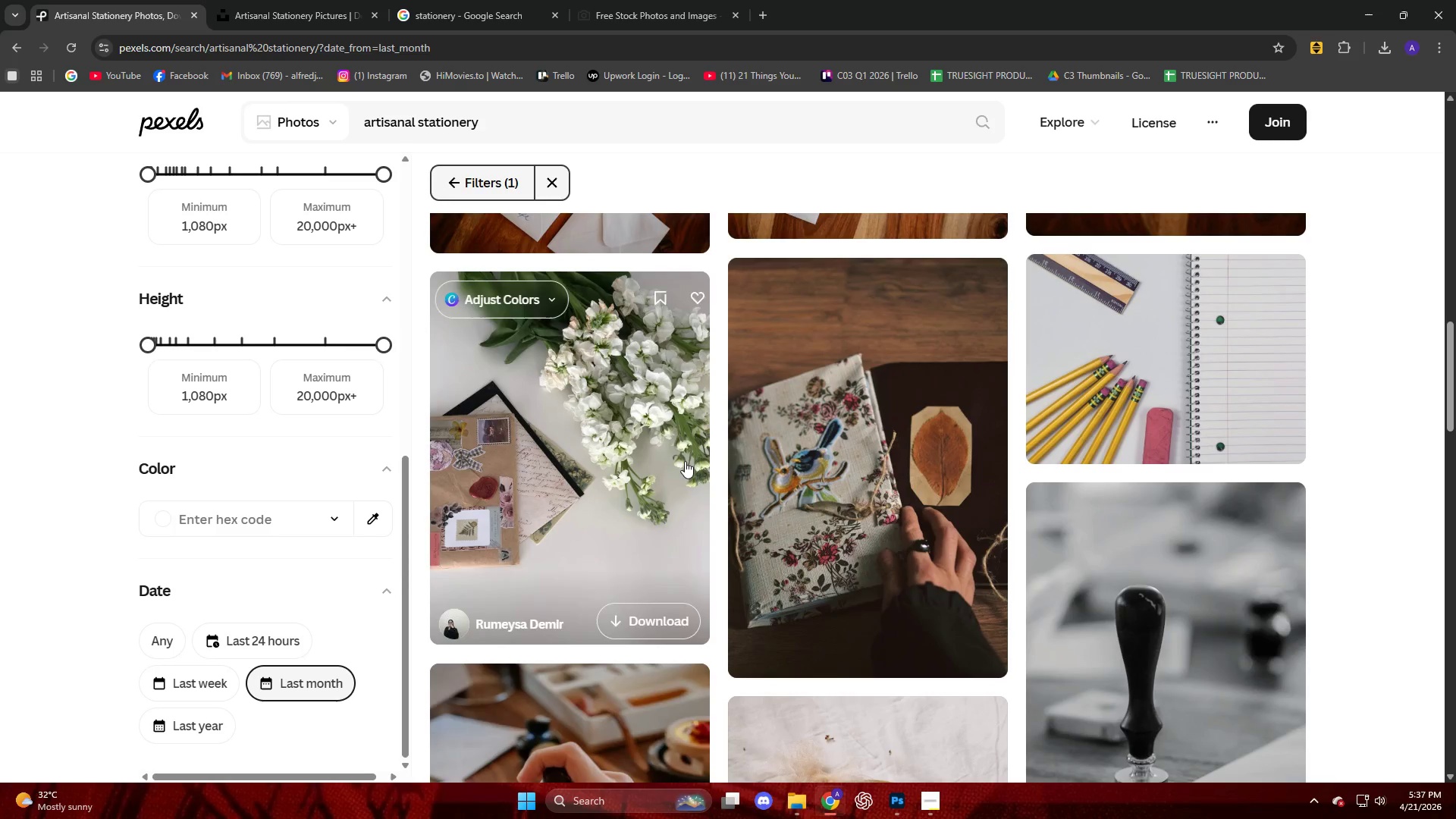 
scroll: coordinate [775, 508], scroll_direction: down, amount: 4.0
 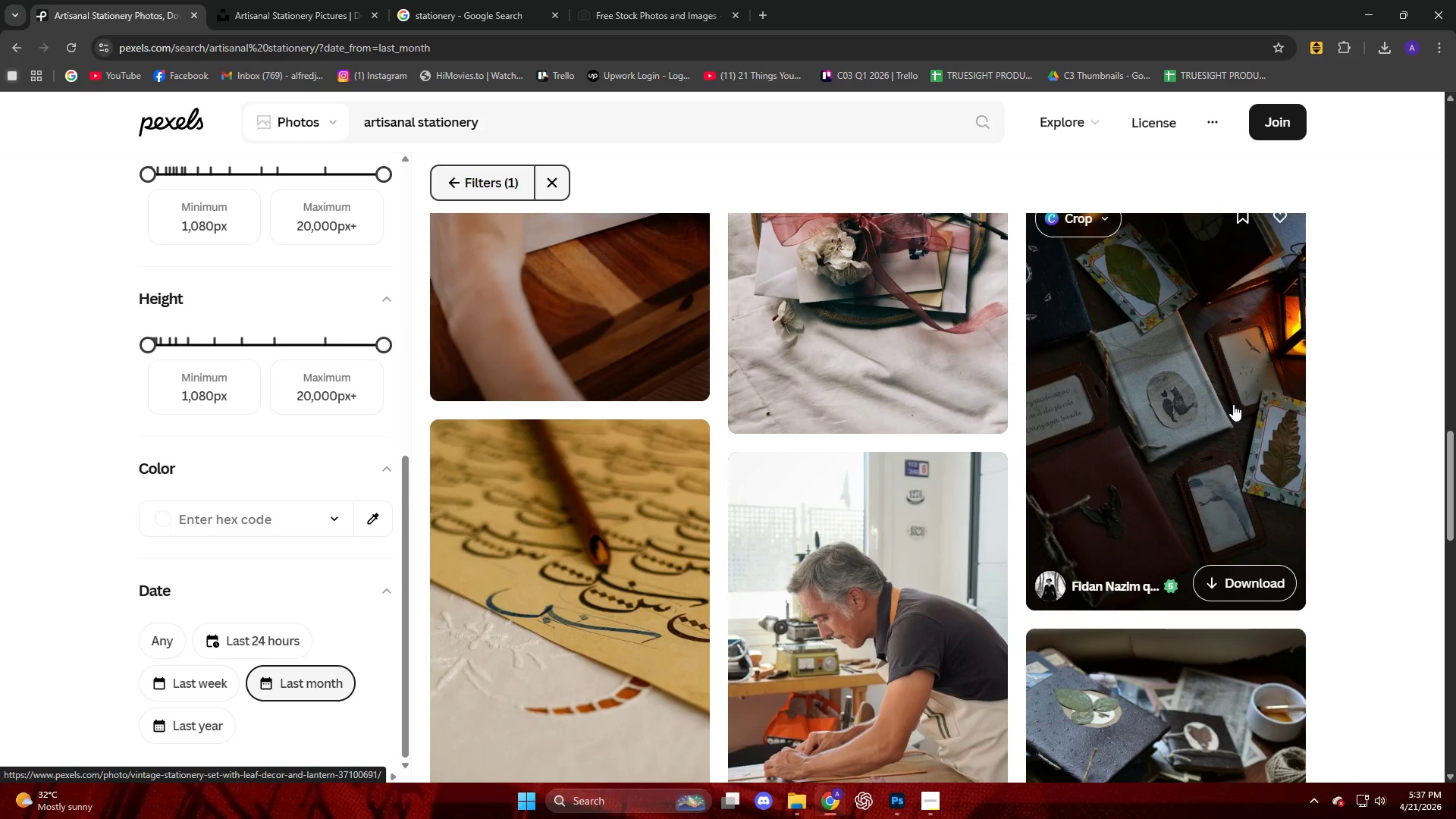 
left_click([1233, 404])
 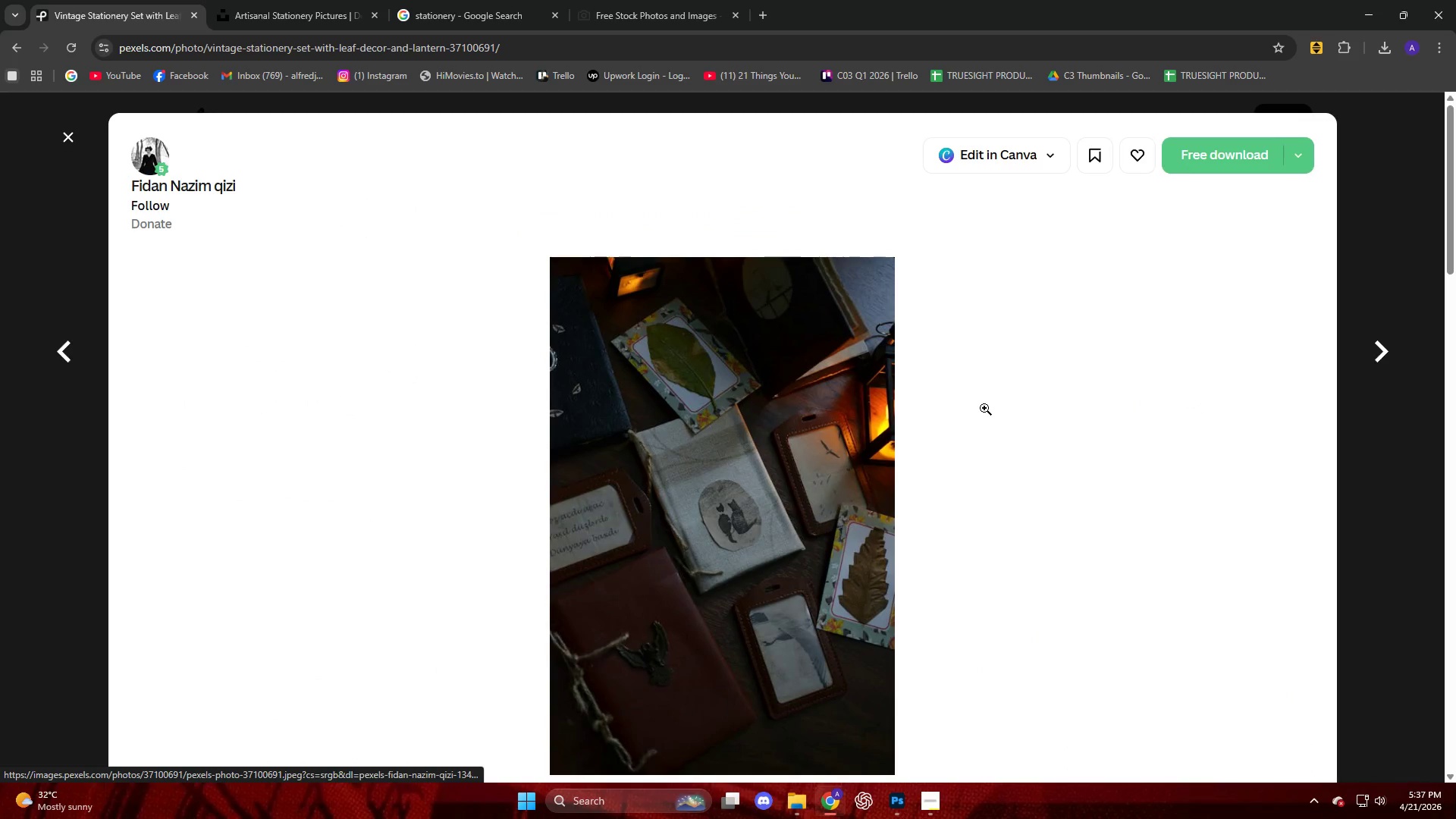 
scroll: coordinate [961, 427], scroll_direction: down, amount: 5.0
 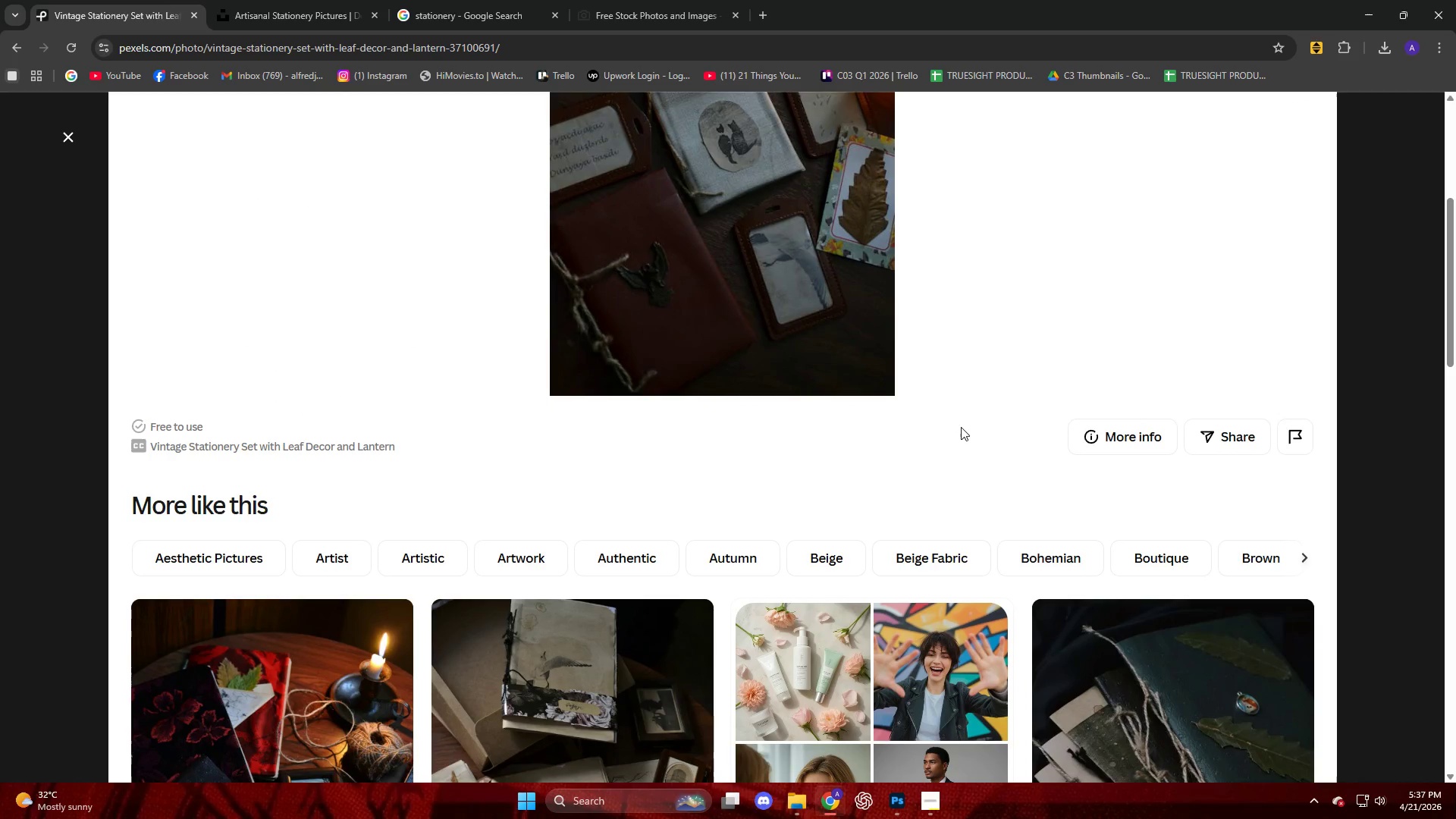 
scroll: coordinate [961, 427], scroll_direction: up, amount: 5.0
 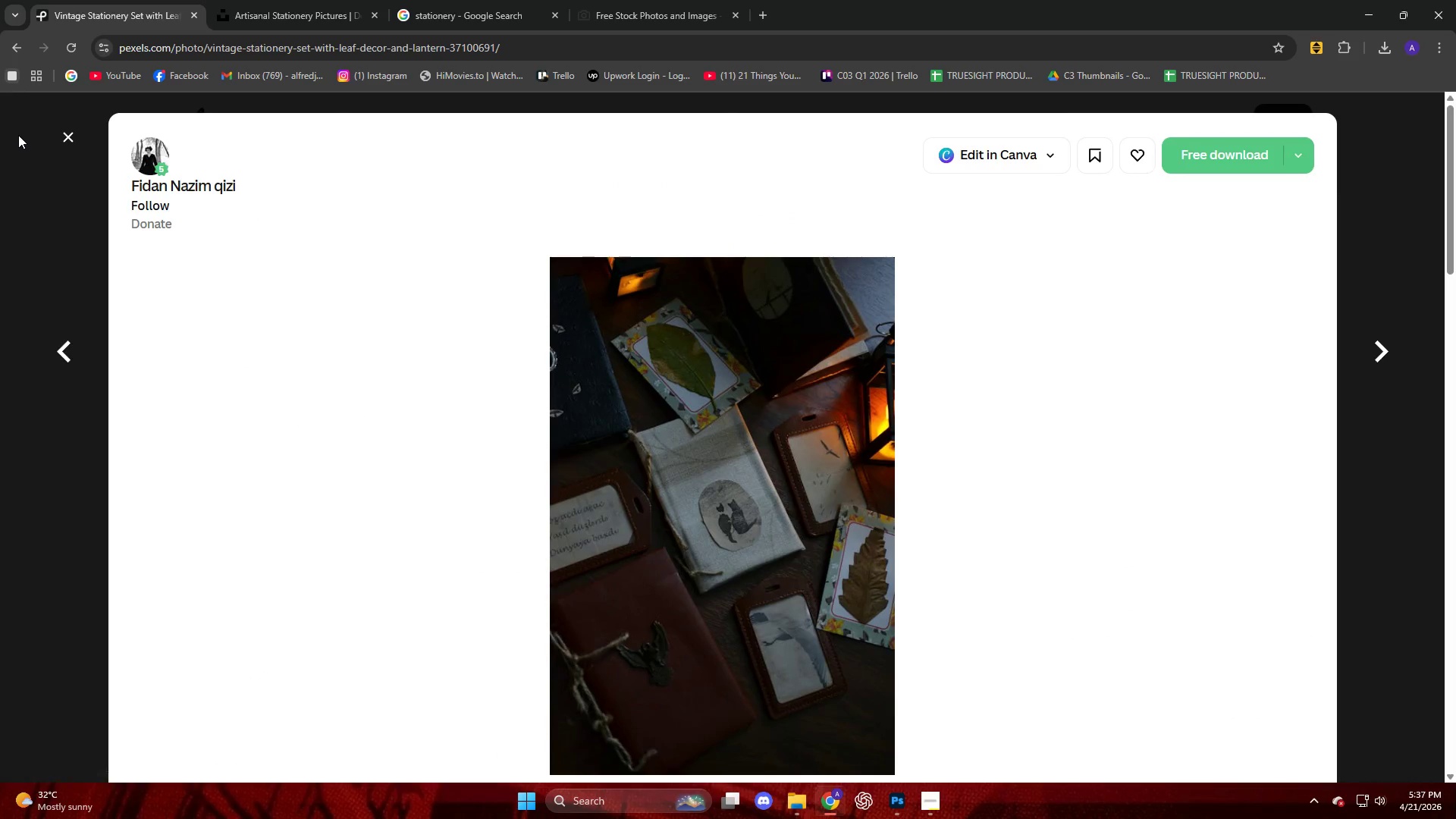 
left_click([71, 141])
 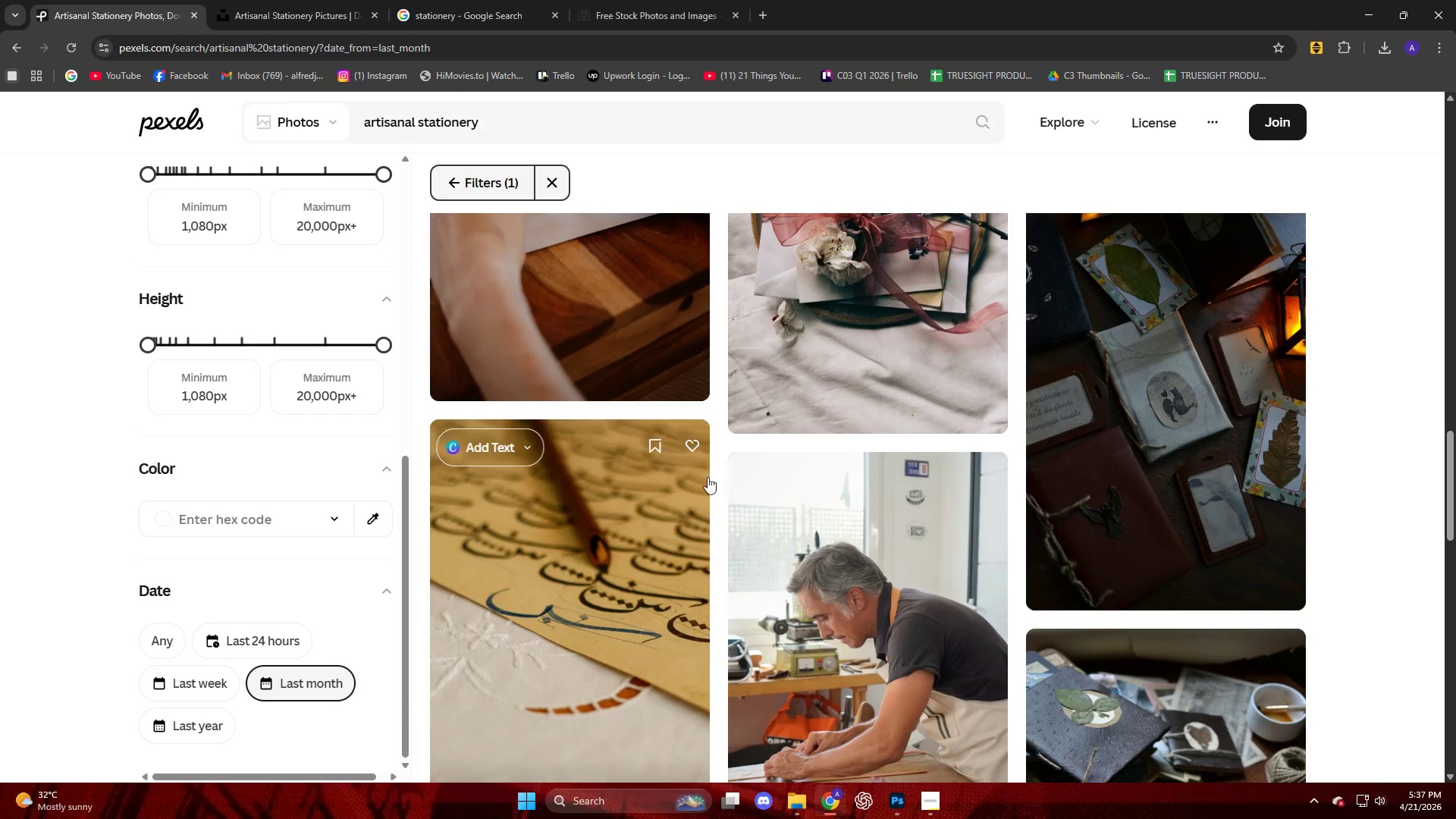 
scroll: coordinate [990, 528], scroll_direction: down, amount: 13.0
 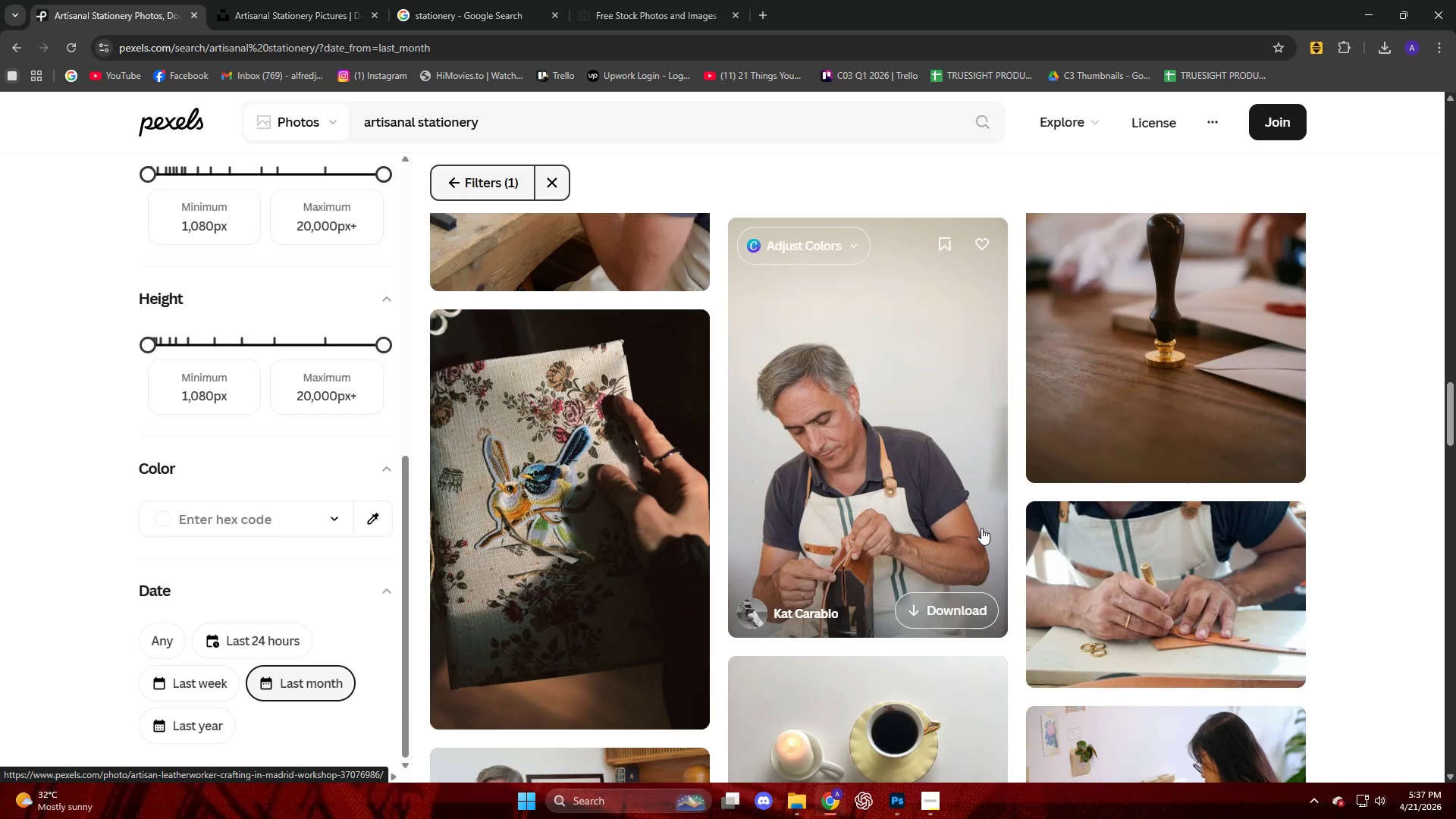 
scroll: coordinate [981, 528], scroll_direction: down, amount: 4.0
 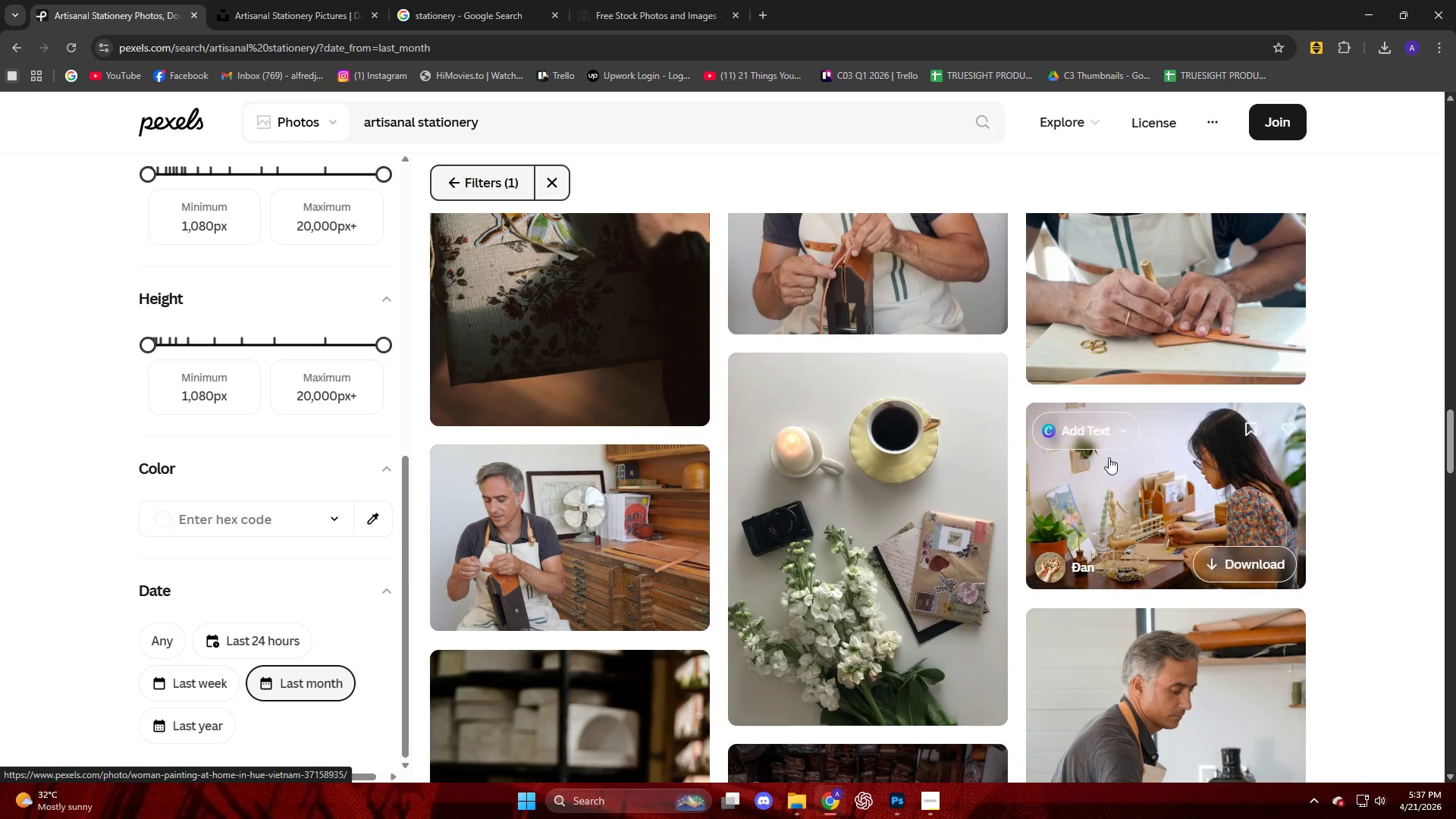 
left_click([1153, 487])
 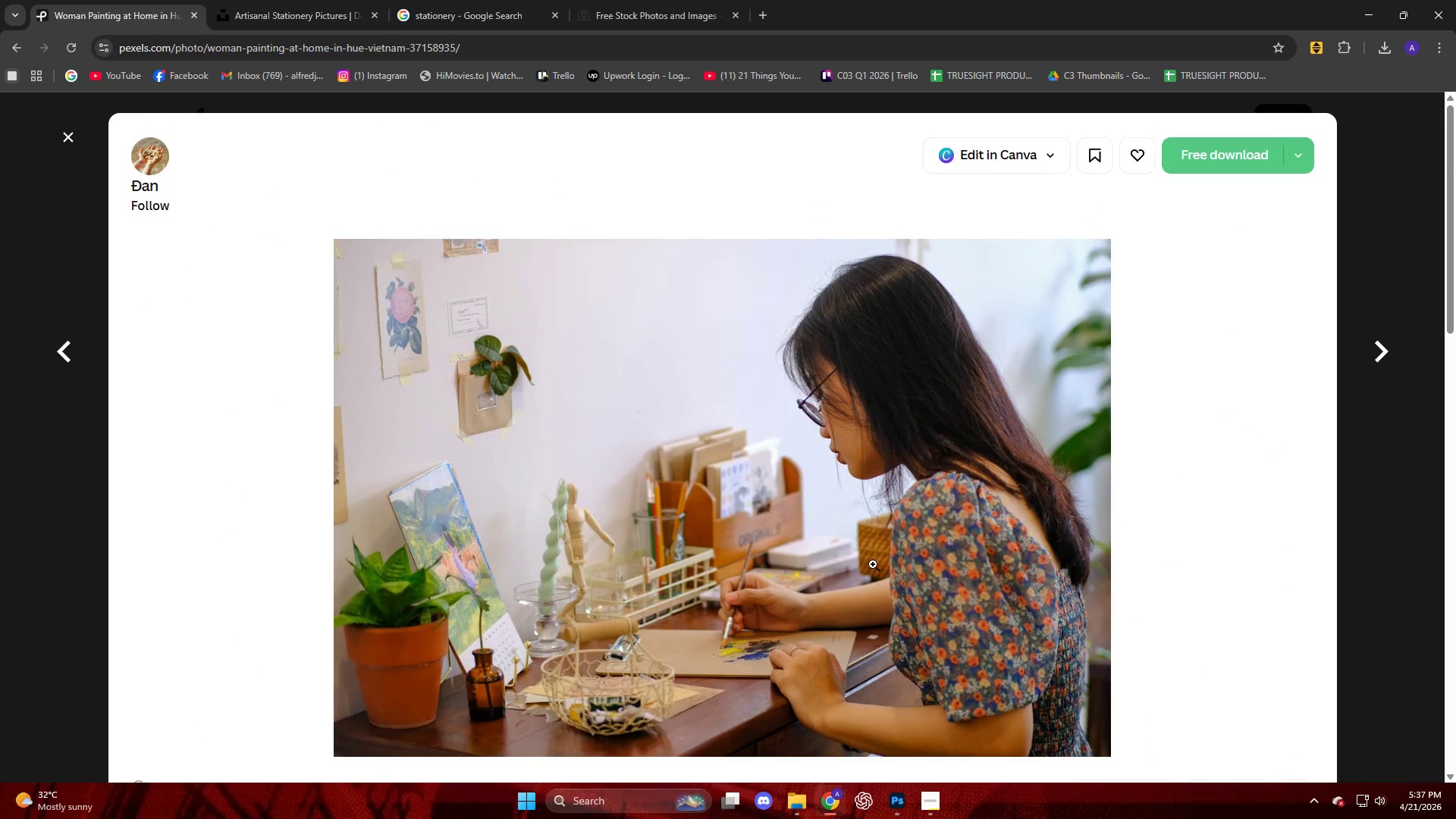 
scroll: coordinate [717, 504], scroll_direction: down, amount: 3.0
 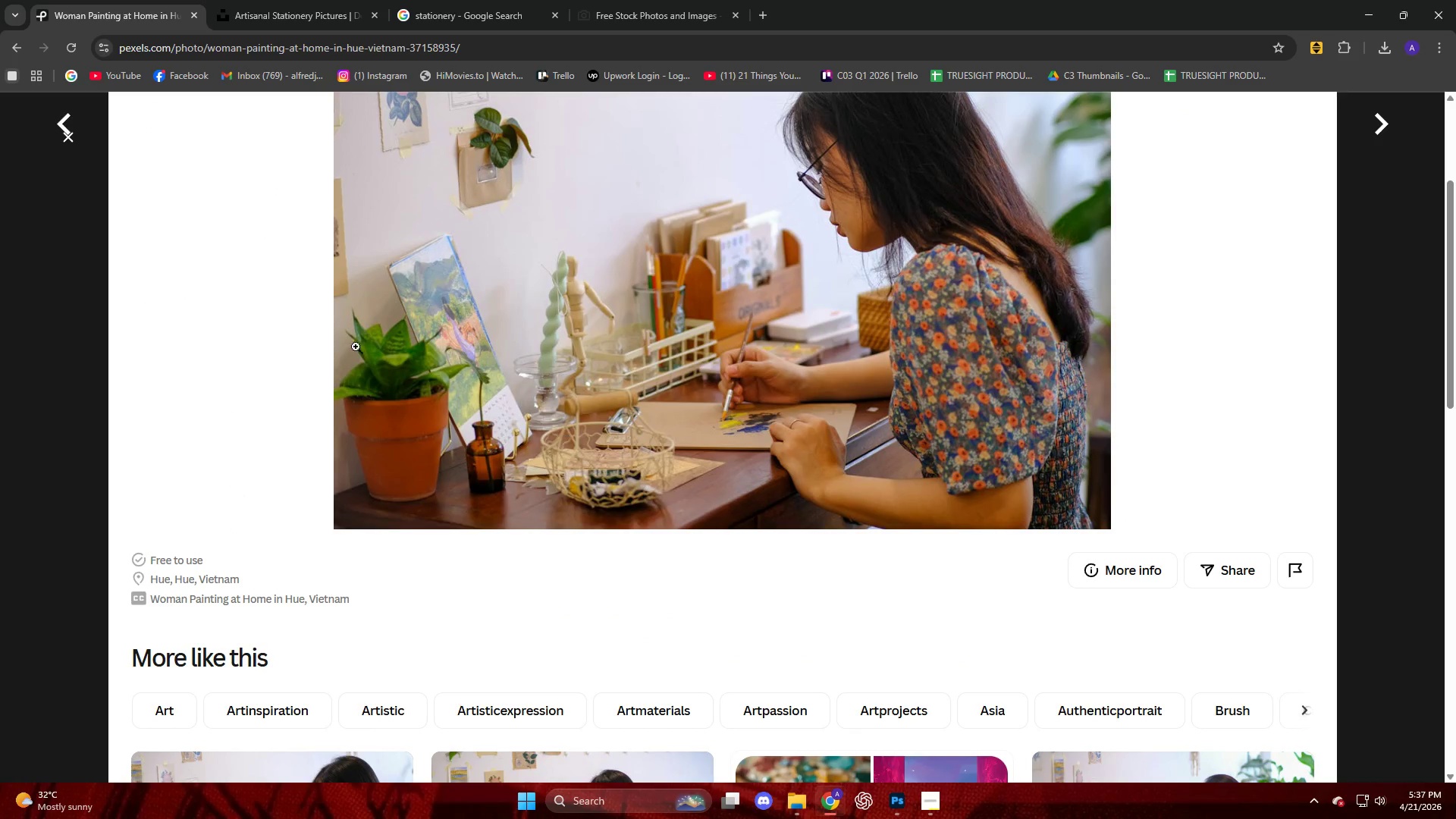 
left_click([71, 137])
 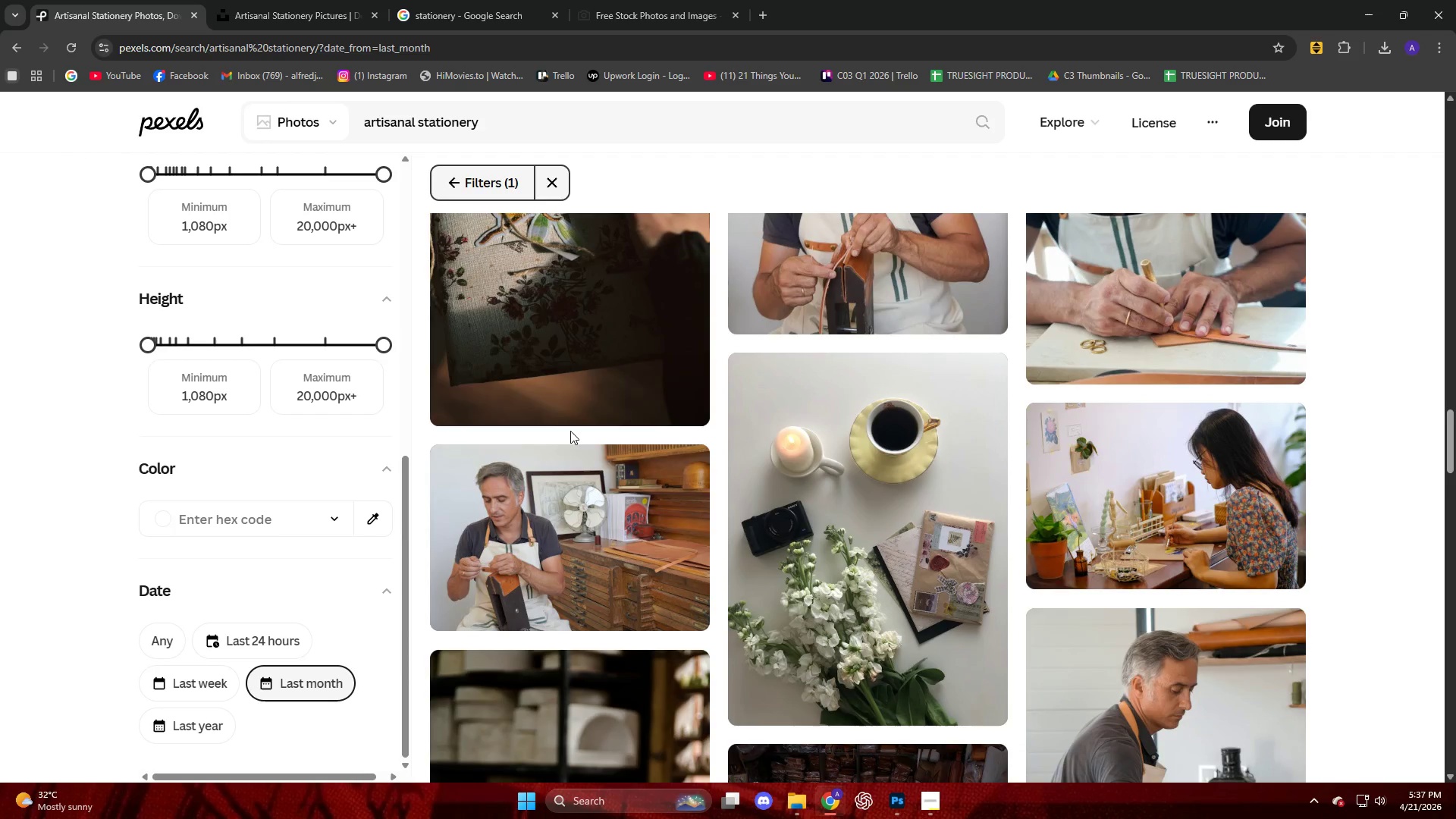 
scroll: coordinate [607, 444], scroll_direction: down, amount: 9.0
 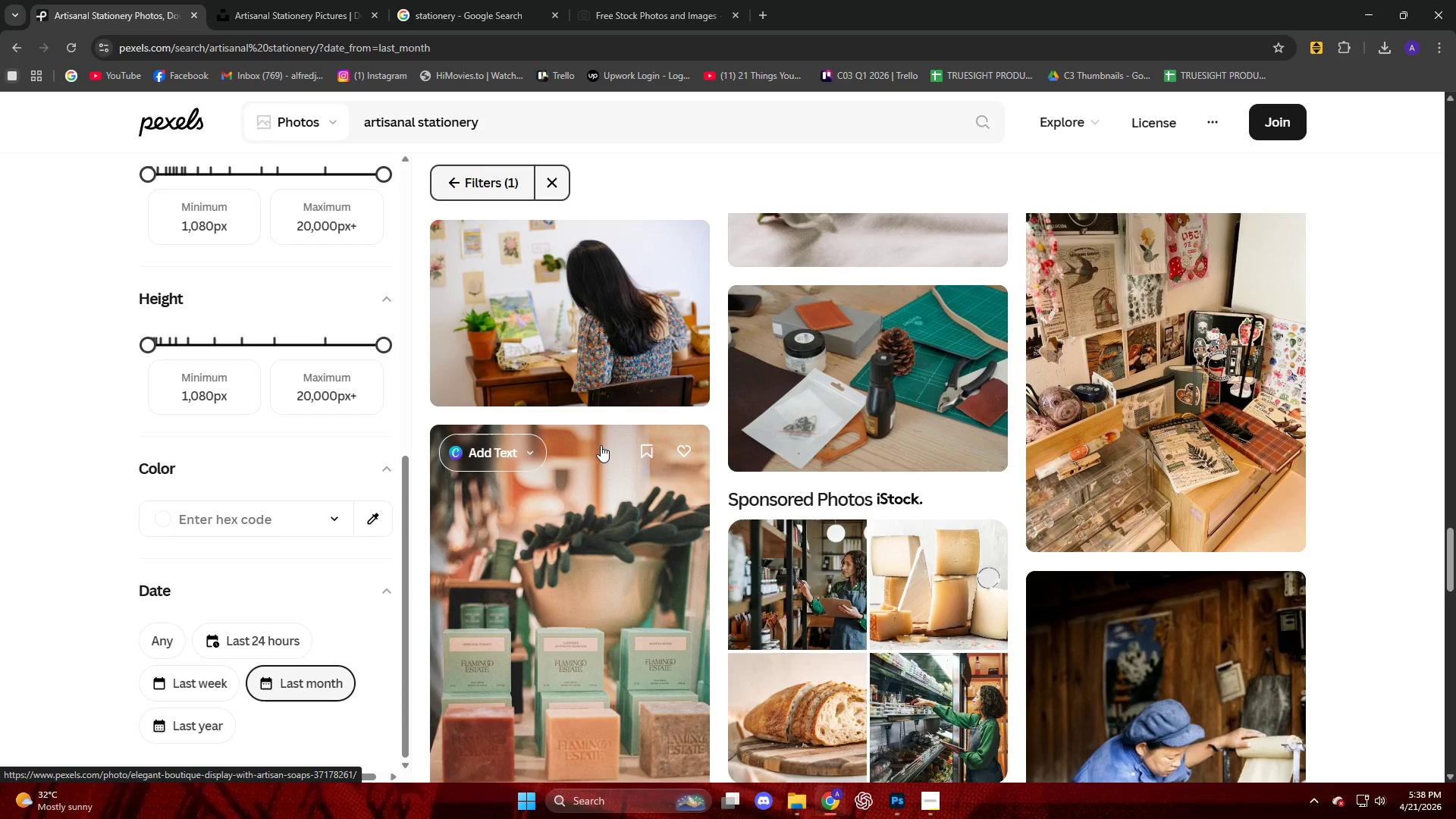 
wait(17.88)
 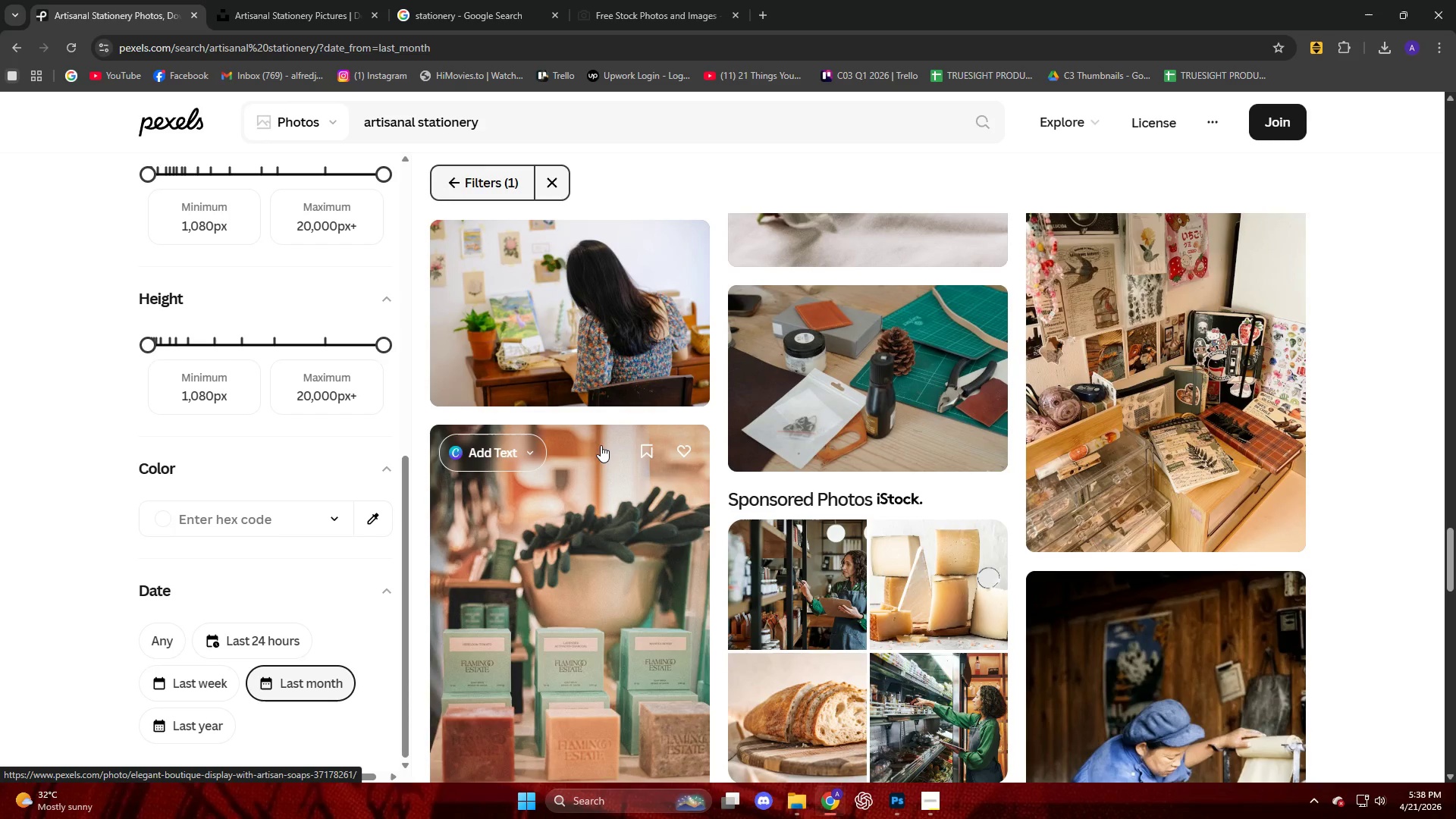 
scroll: coordinate [921, 520], scroll_direction: down, amount: 17.0
 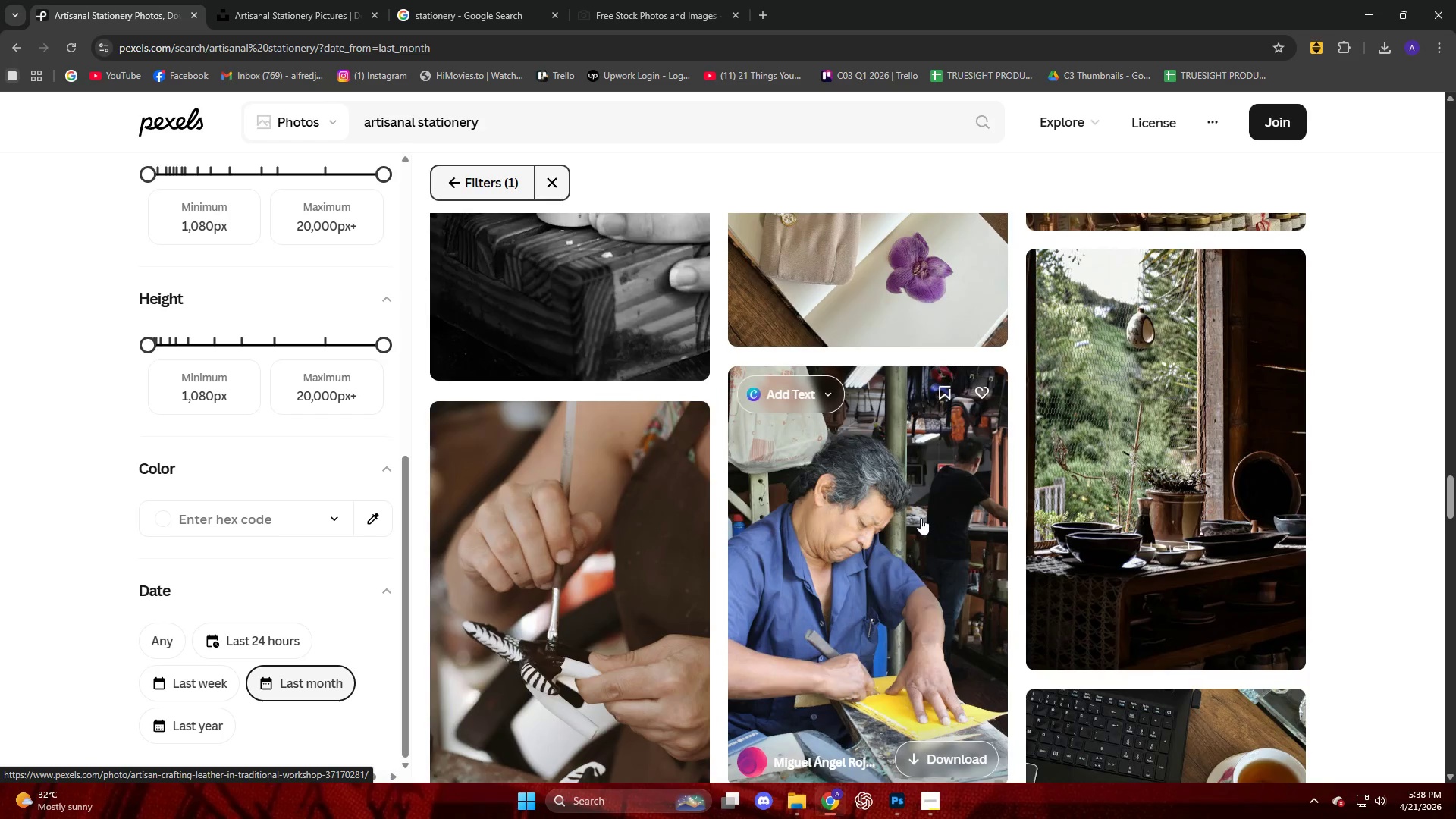 
scroll: coordinate [920, 517], scroll_direction: down, amount: 8.0
 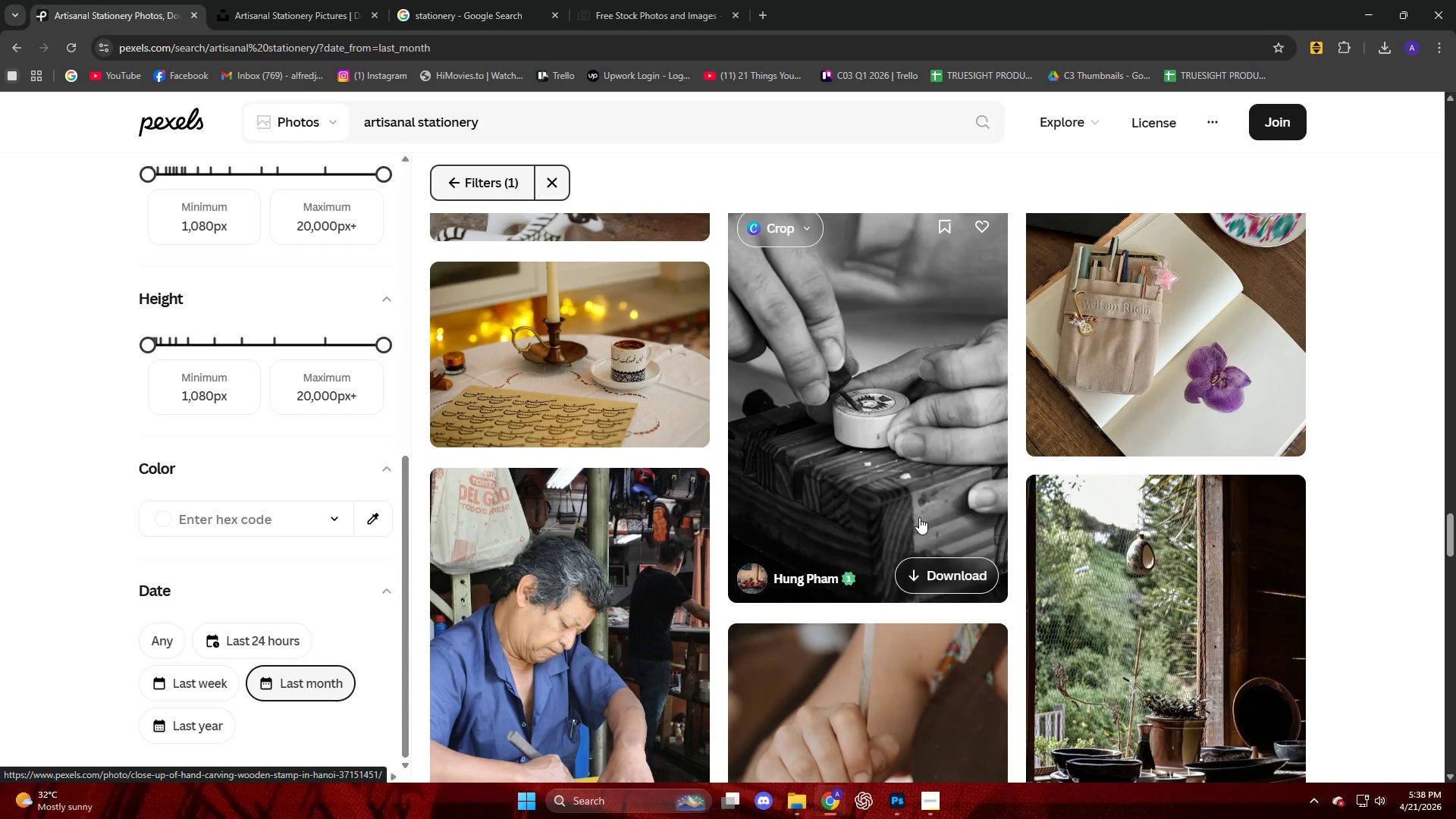 
scroll: coordinate [919, 517], scroll_direction: up, amount: 3.0
 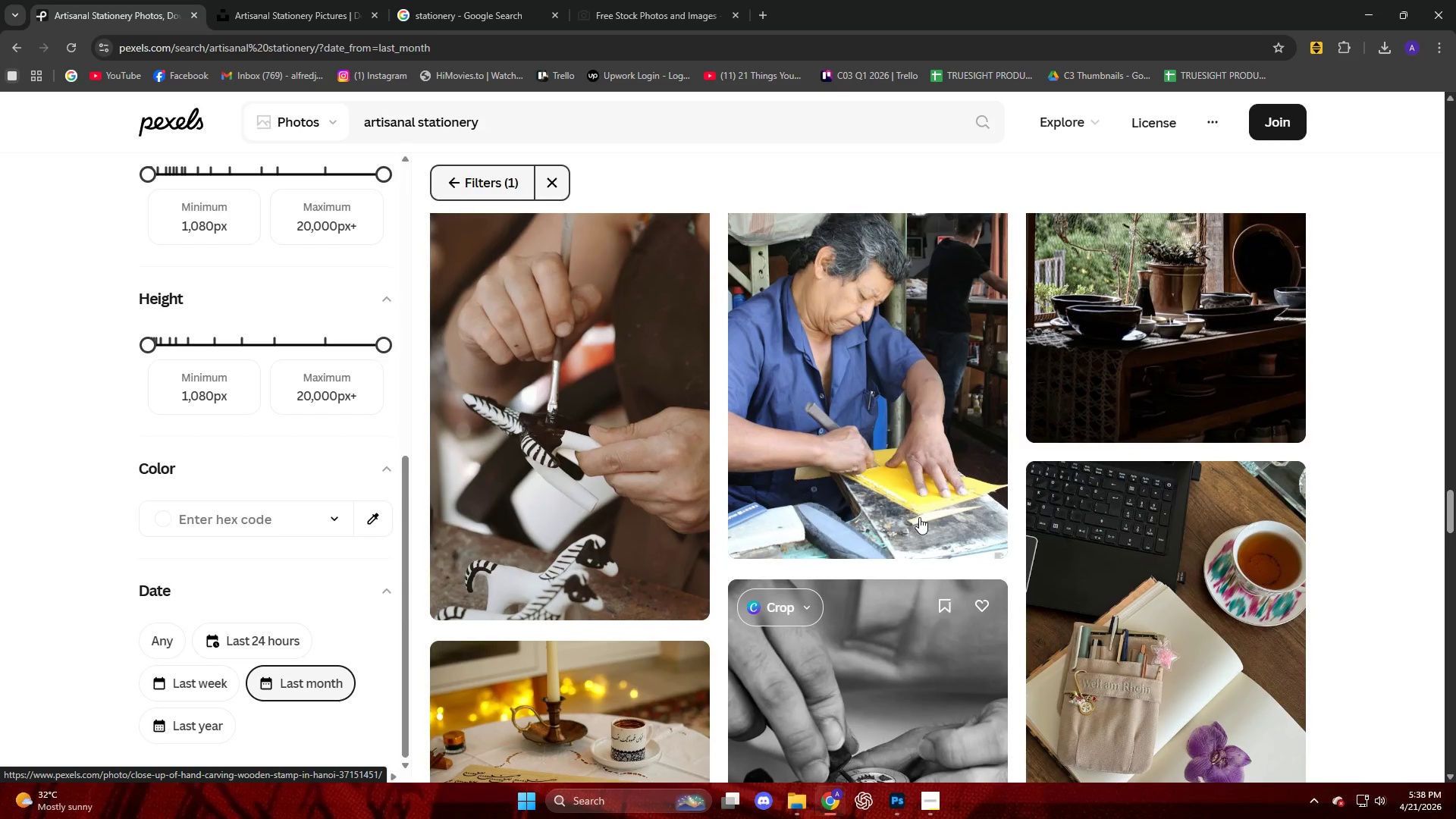 
scroll: coordinate [918, 516], scroll_direction: down, amount: 6.0
 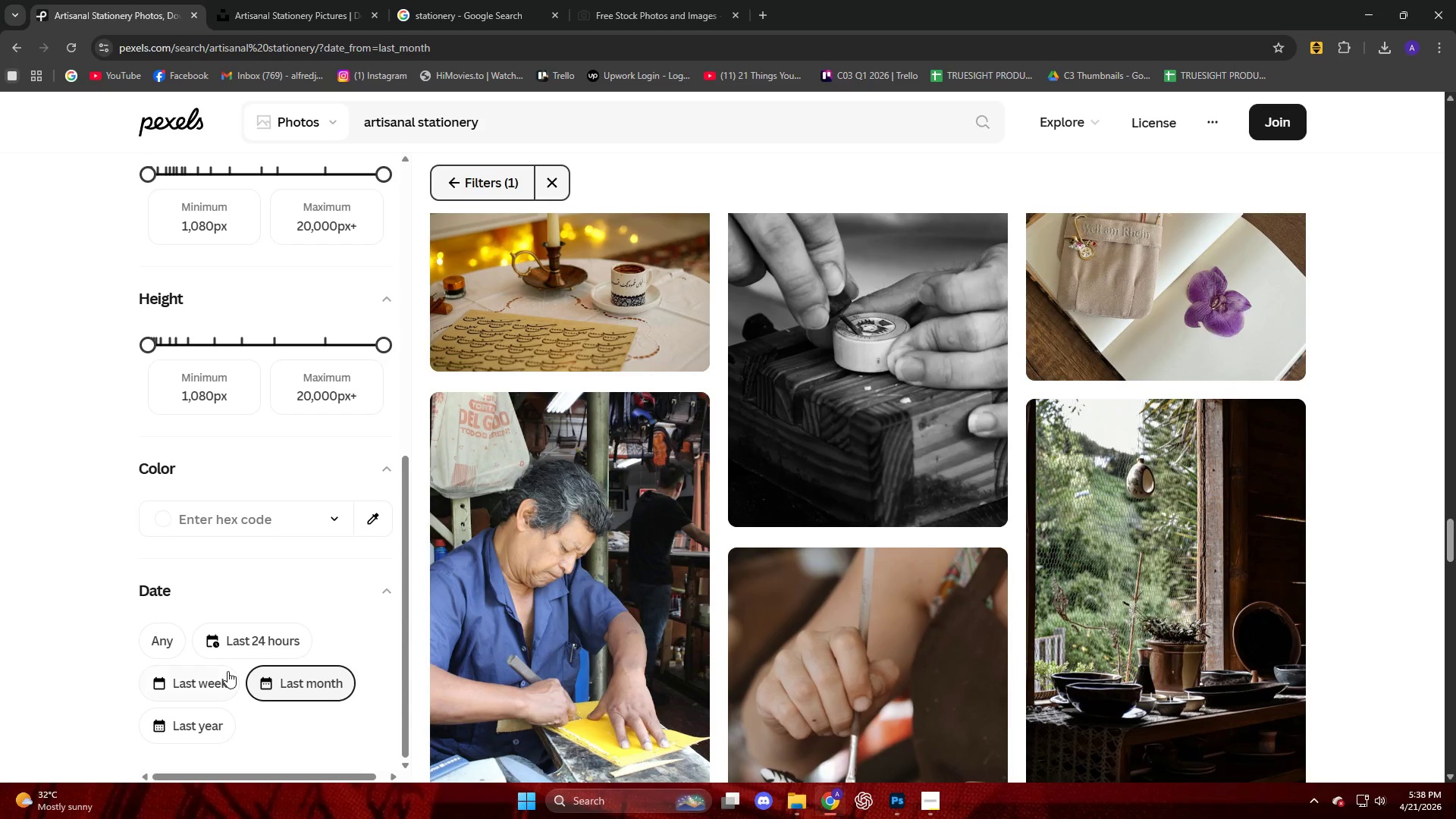 
left_click([202, 727])
 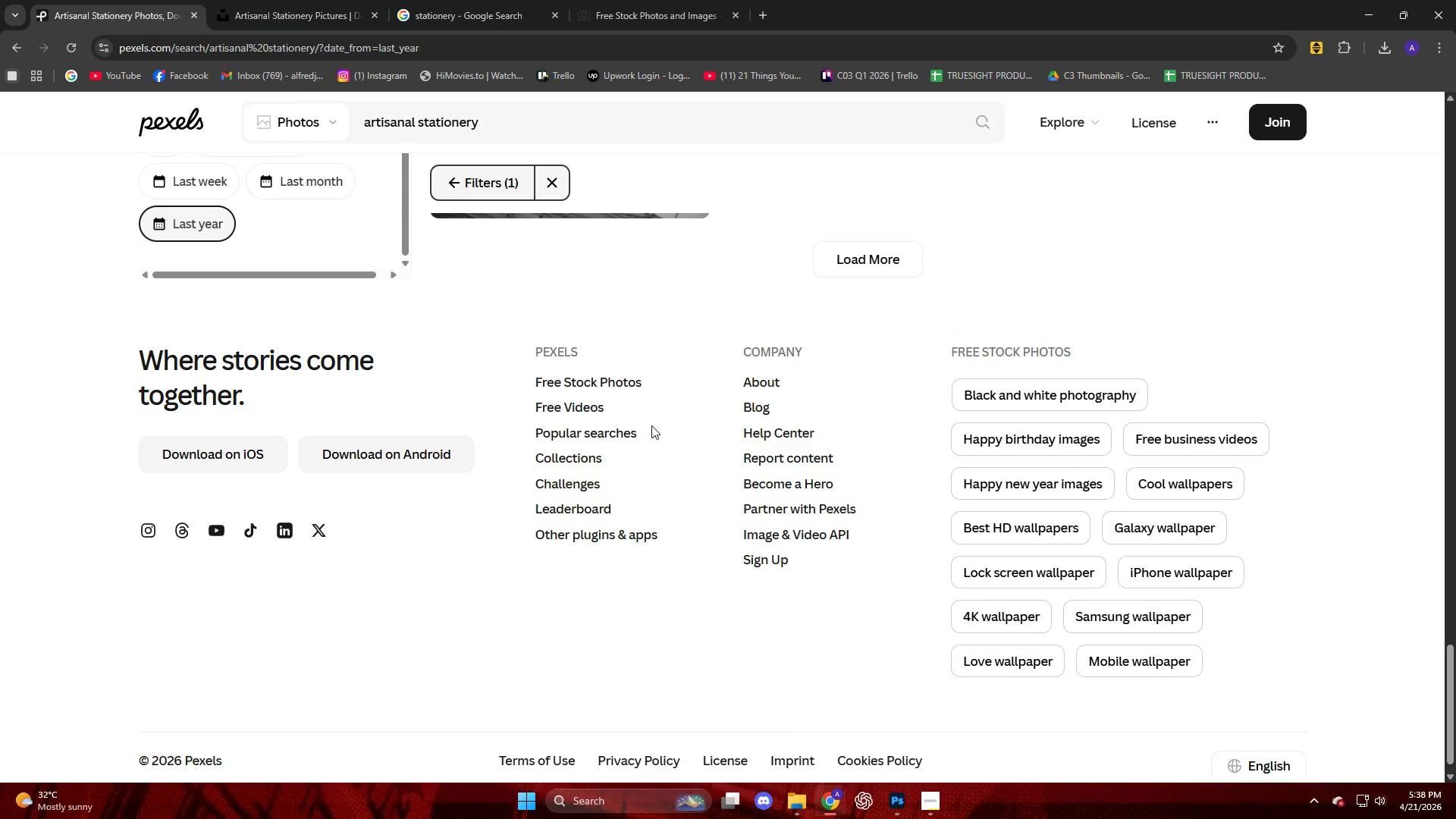 
scroll: coordinate [639, 345], scroll_direction: up, amount: 6.0
 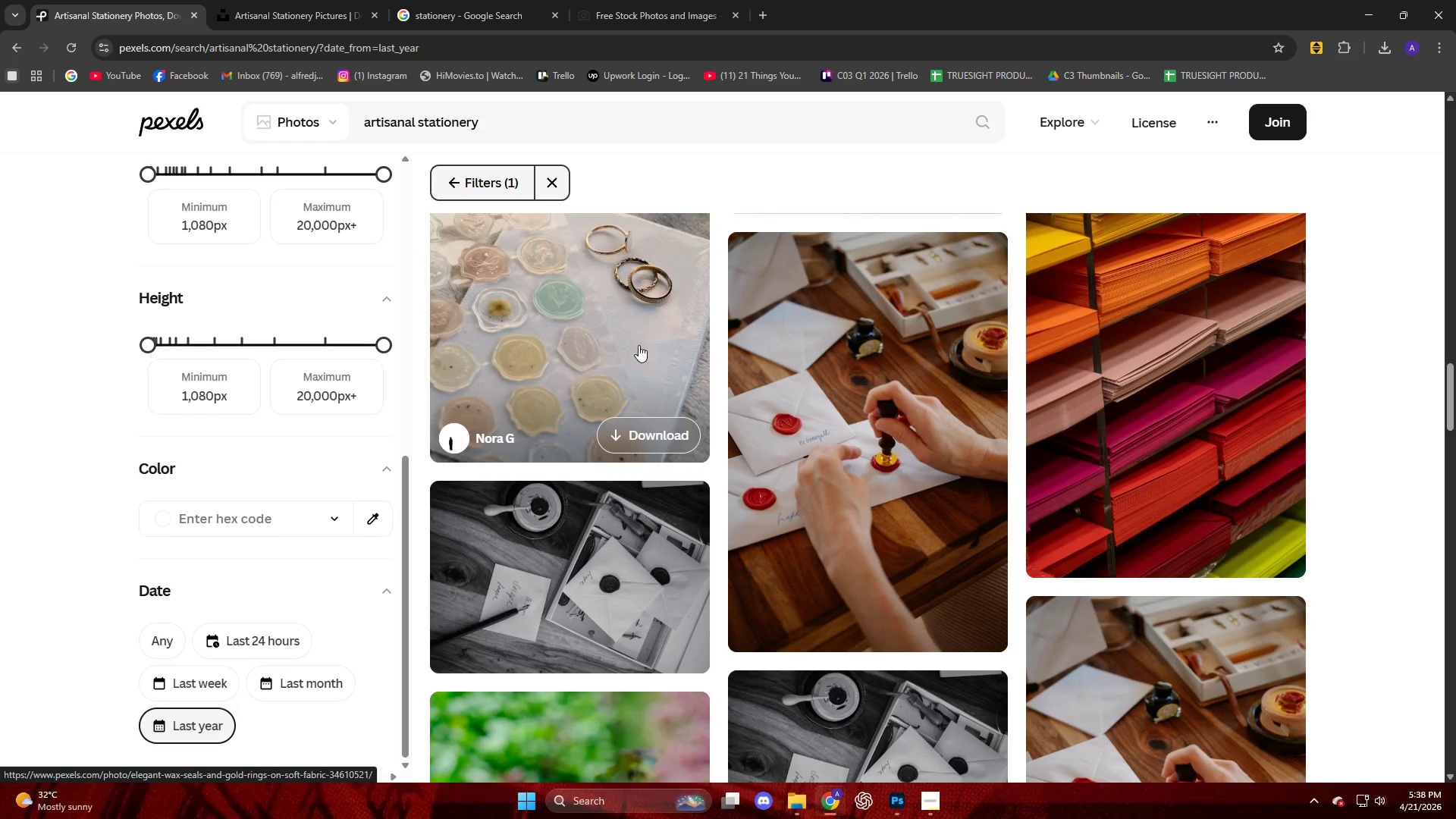 
scroll: coordinate [637, 346], scroll_direction: down, amount: 8.0
 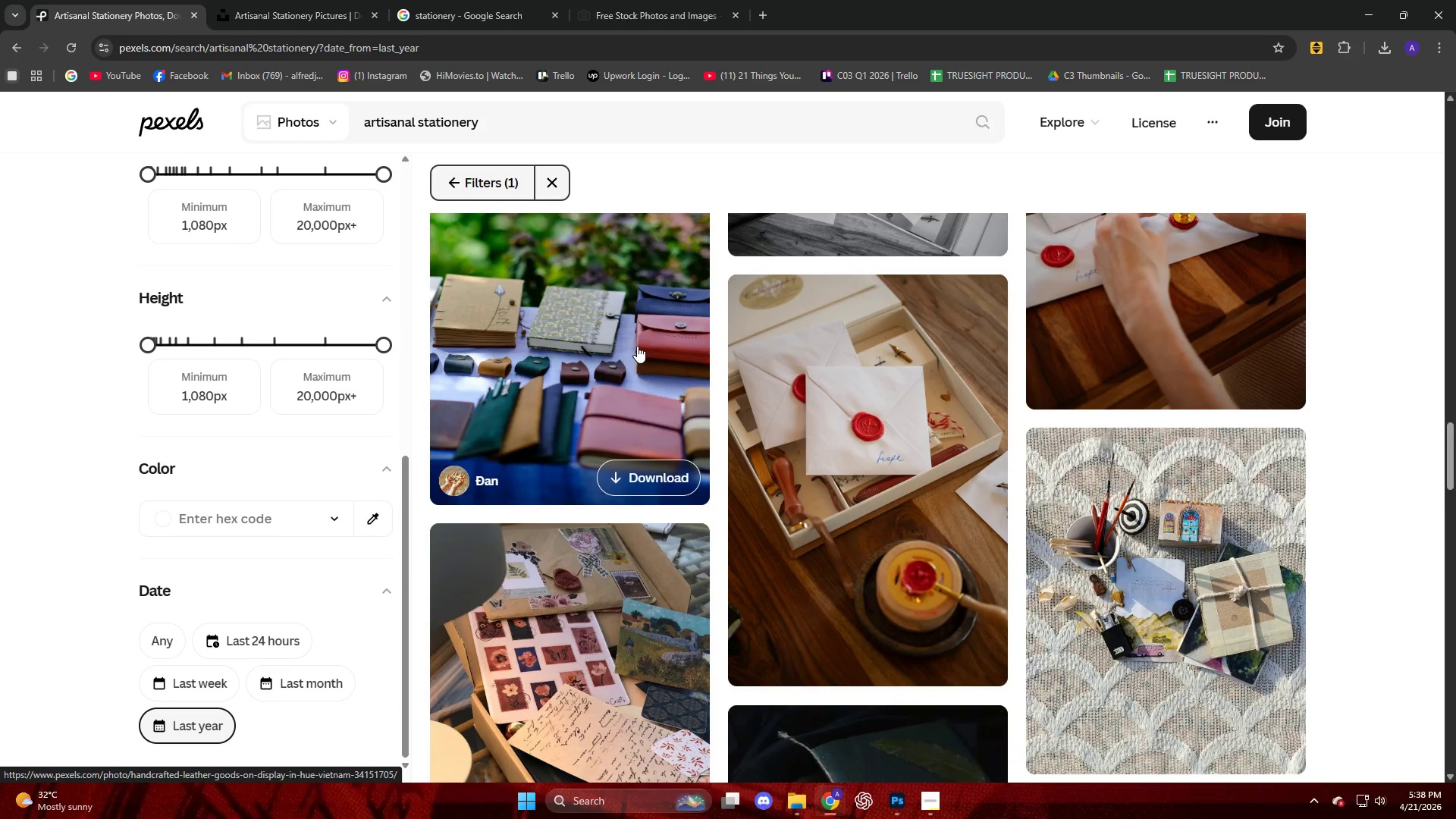 
left_click([574, 372])
 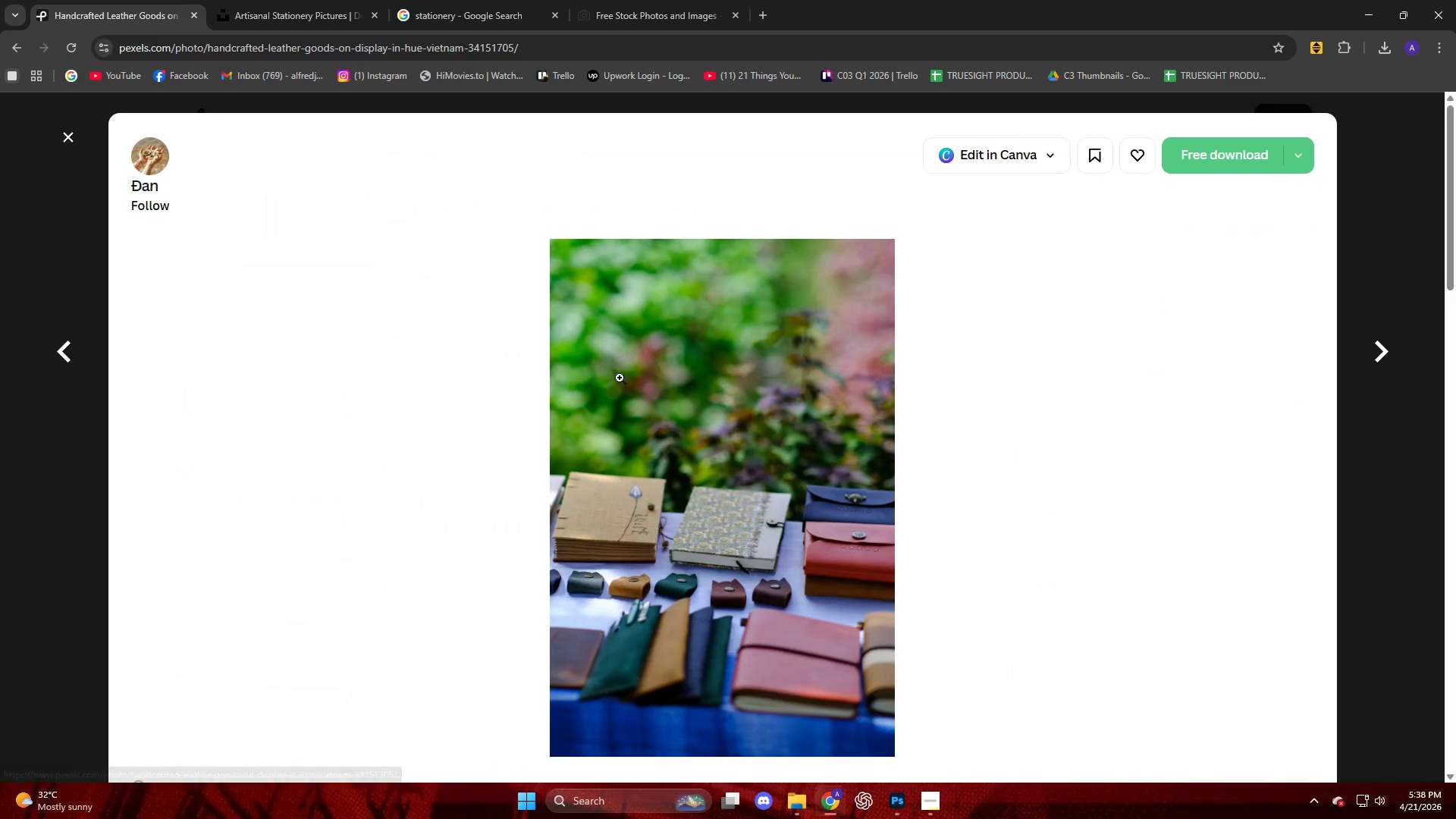 
scroll: coordinate [673, 389], scroll_direction: down, amount: 3.0
 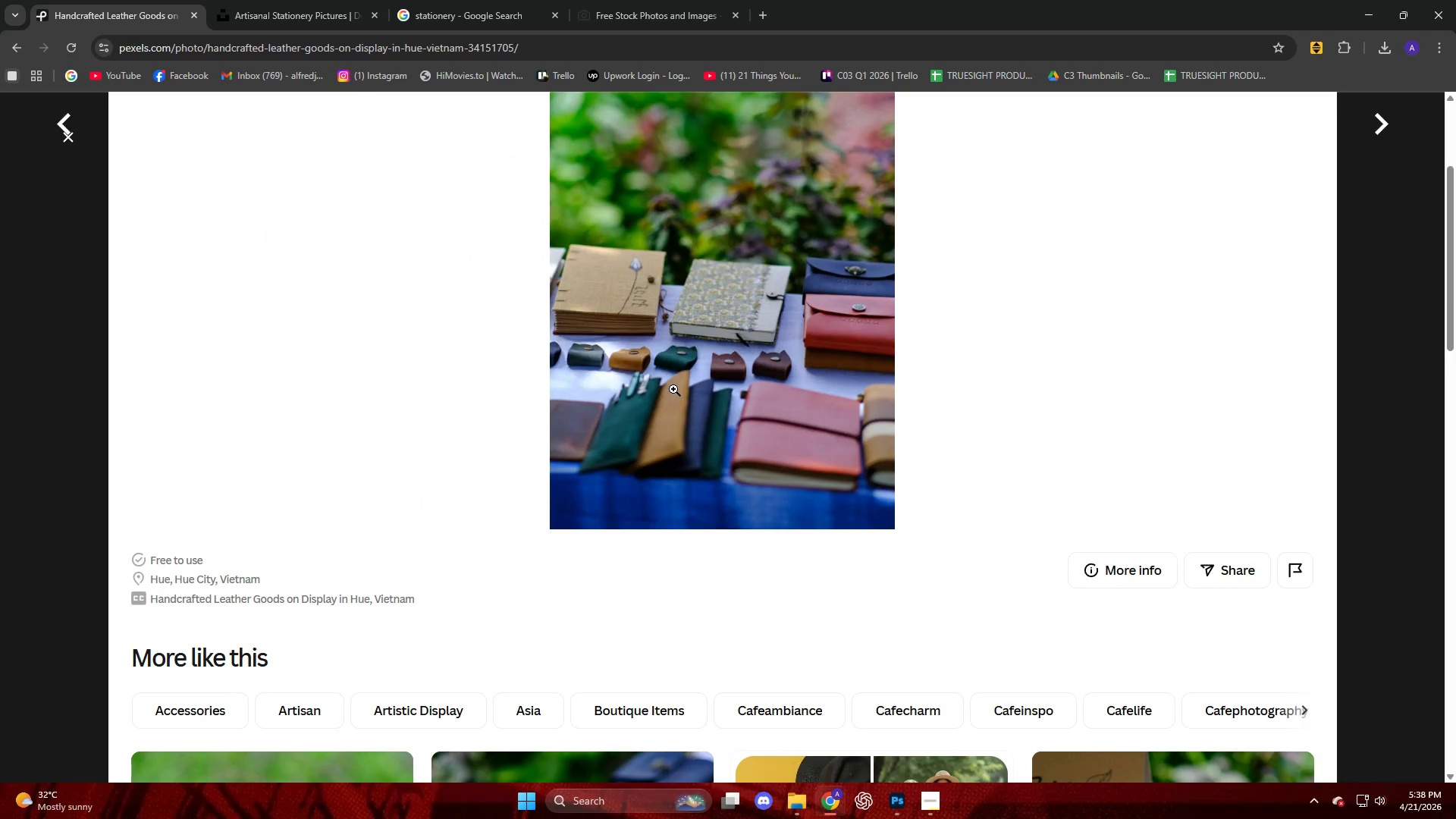 
scroll: coordinate [673, 389], scroll_direction: up, amount: 2.0
 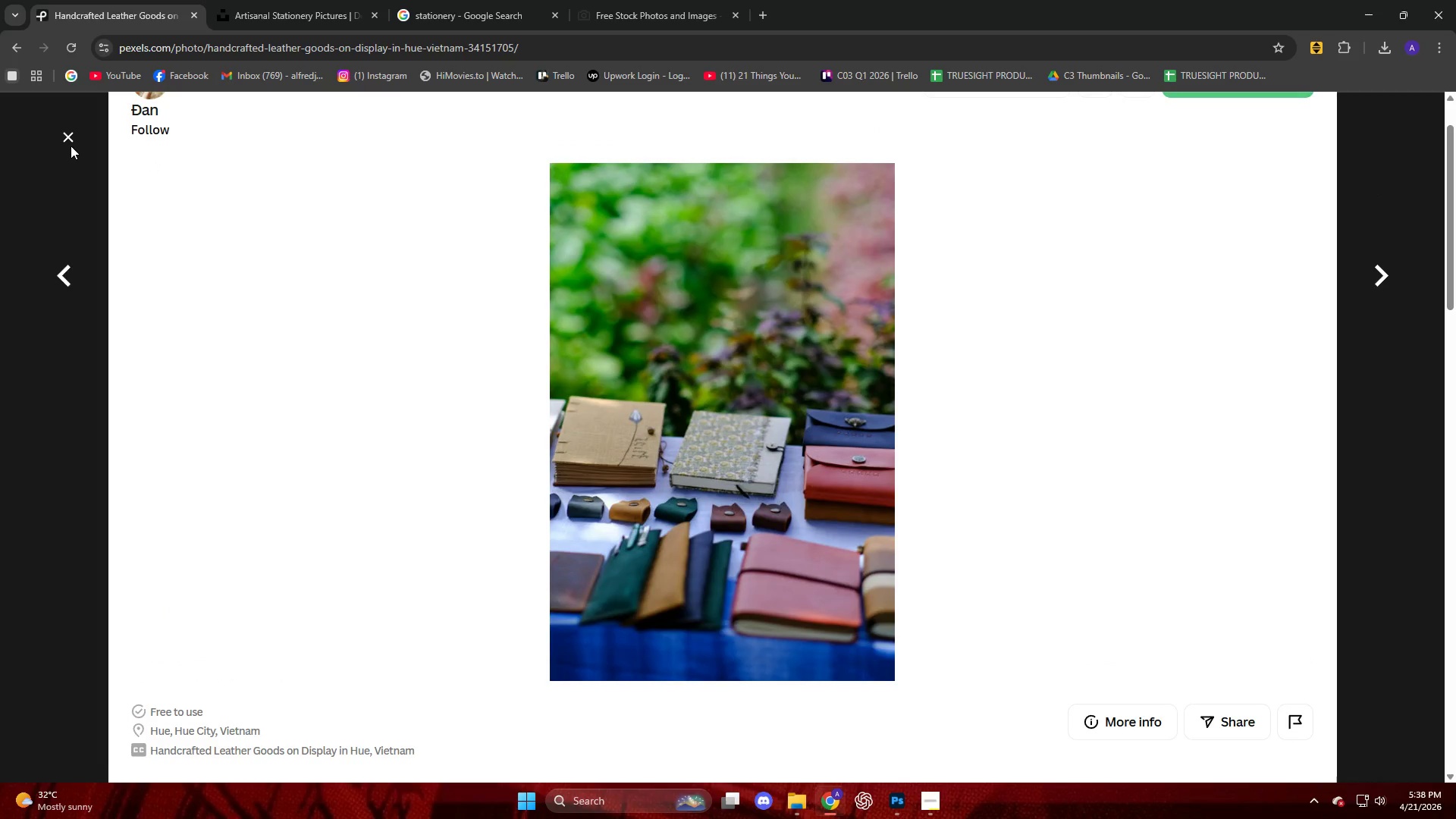 
double_click([68, 140])
 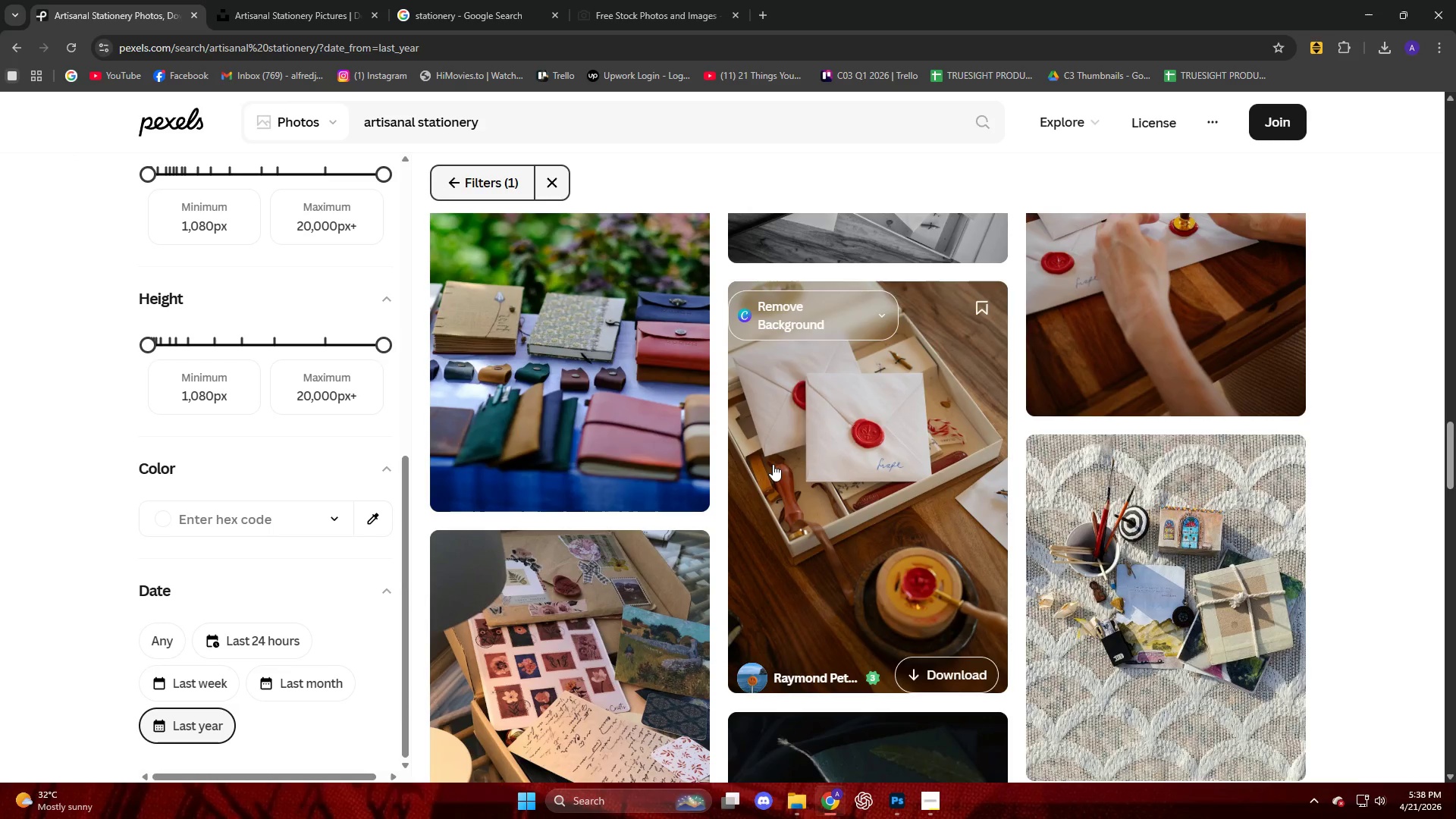 
scroll: coordinate [865, 486], scroll_direction: down, amount: 6.0
 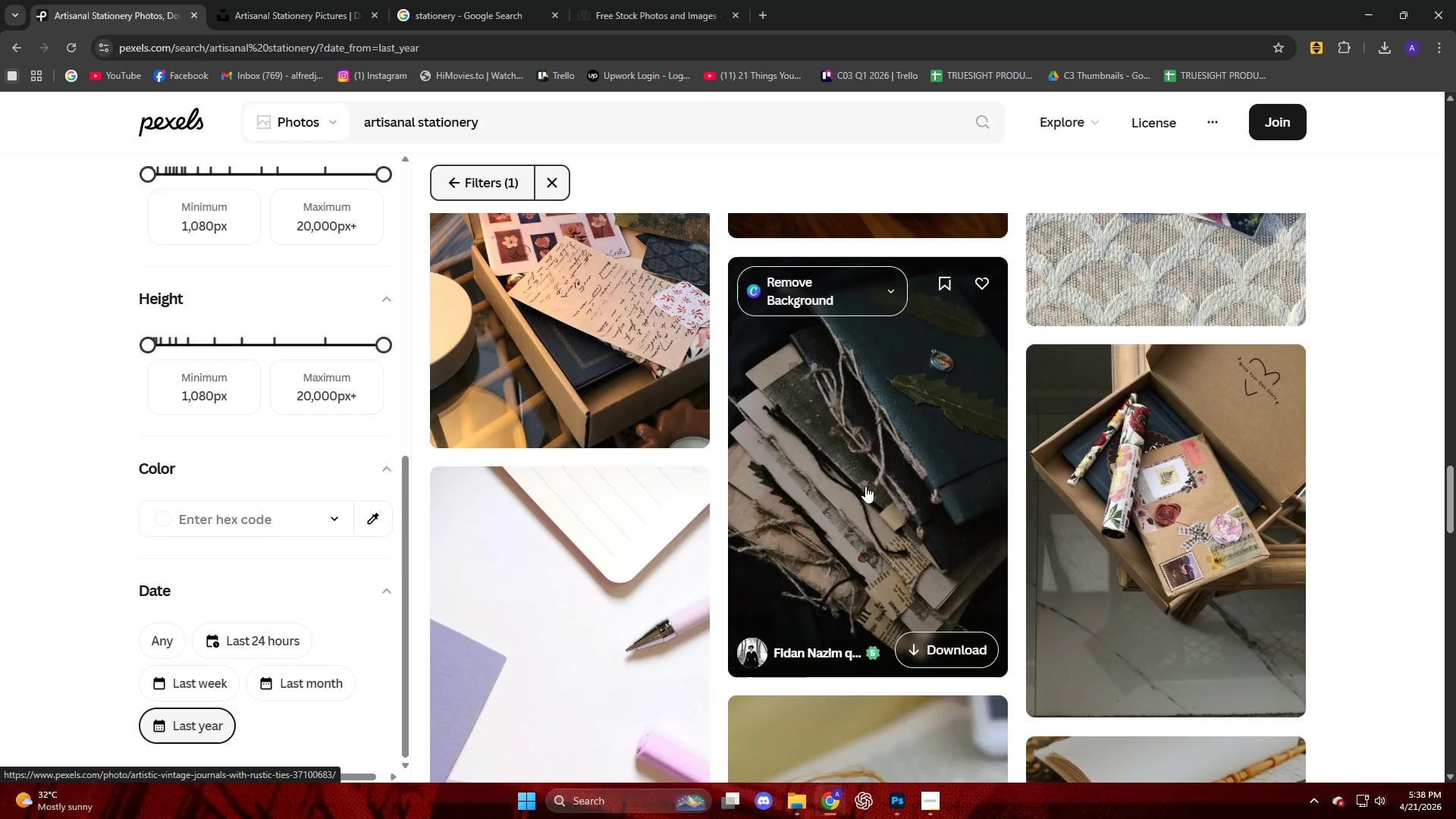 
left_click([865, 486])
 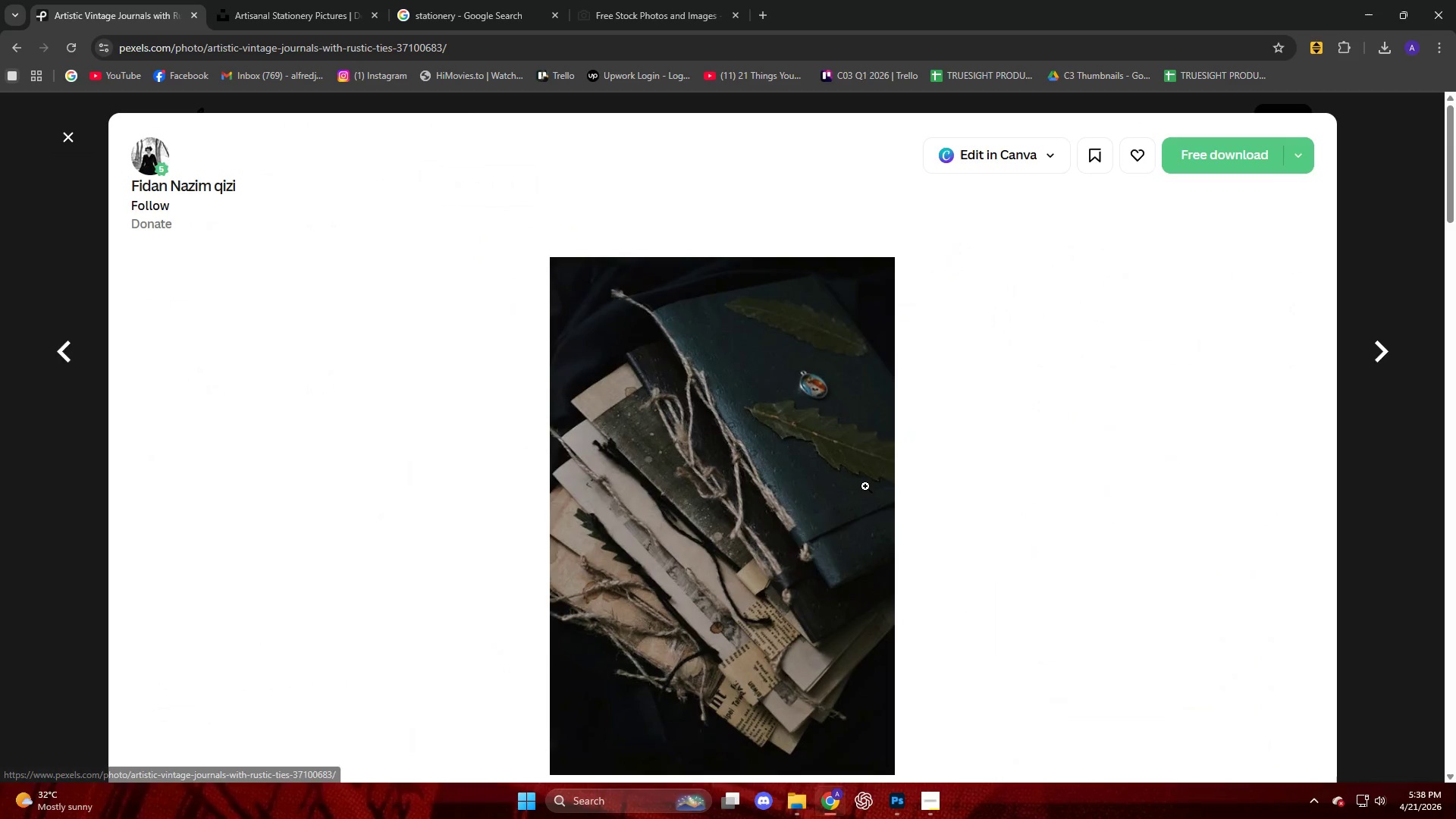 
scroll: coordinate [867, 485], scroll_direction: down, amount: 10.0
 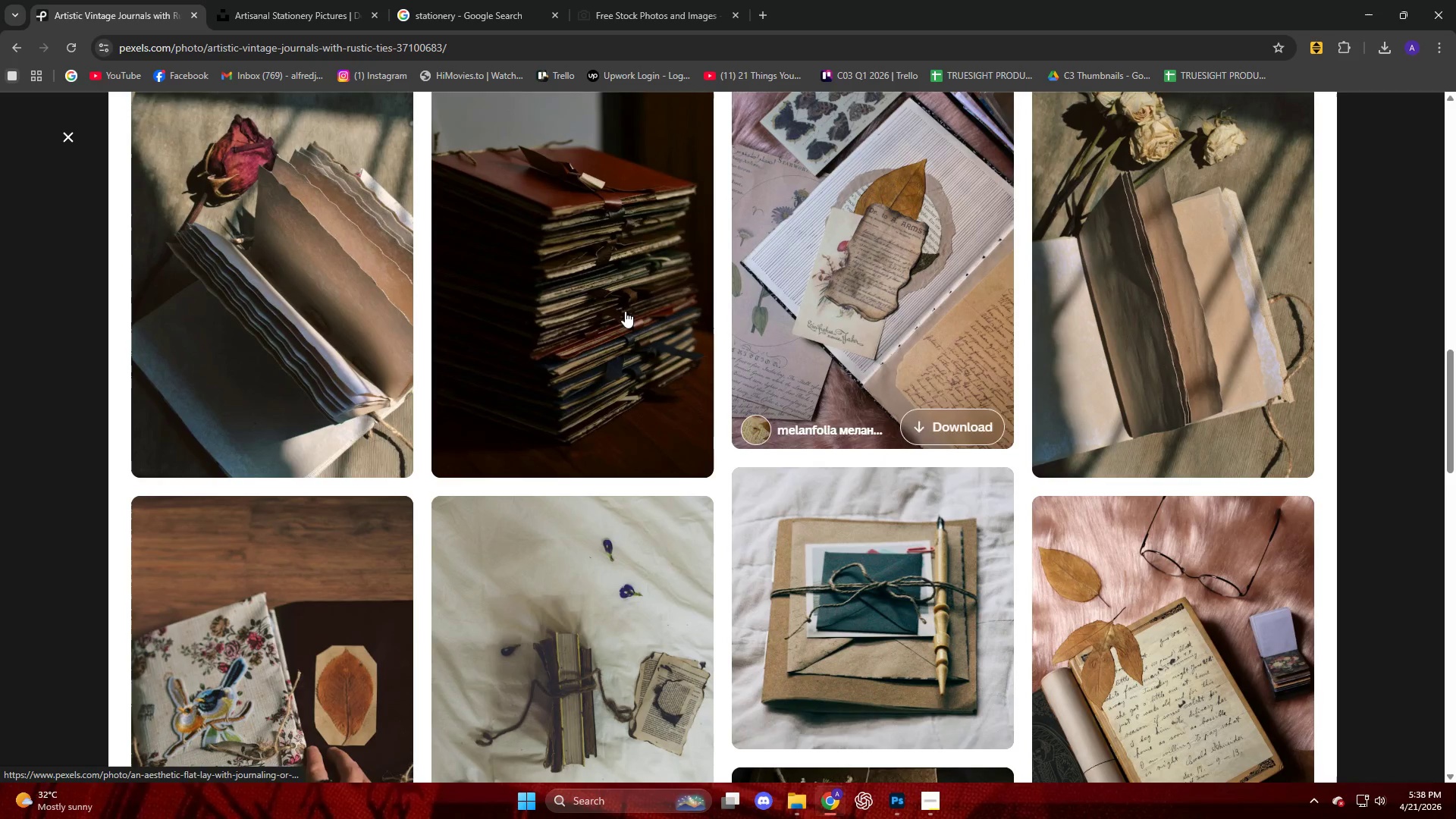 
left_click([67, 140])
 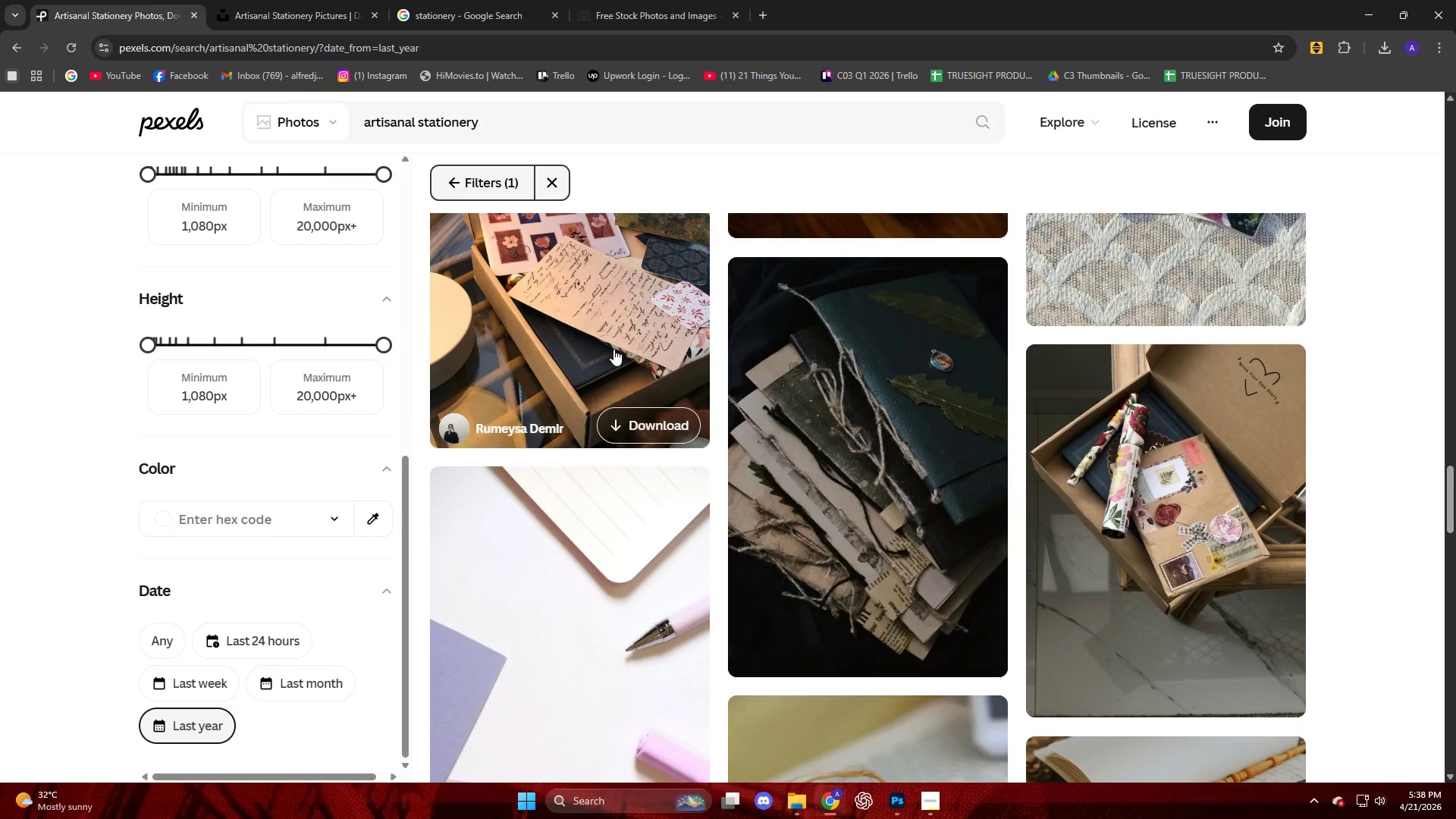 
scroll: coordinate [948, 534], scroll_direction: down, amount: 17.0
 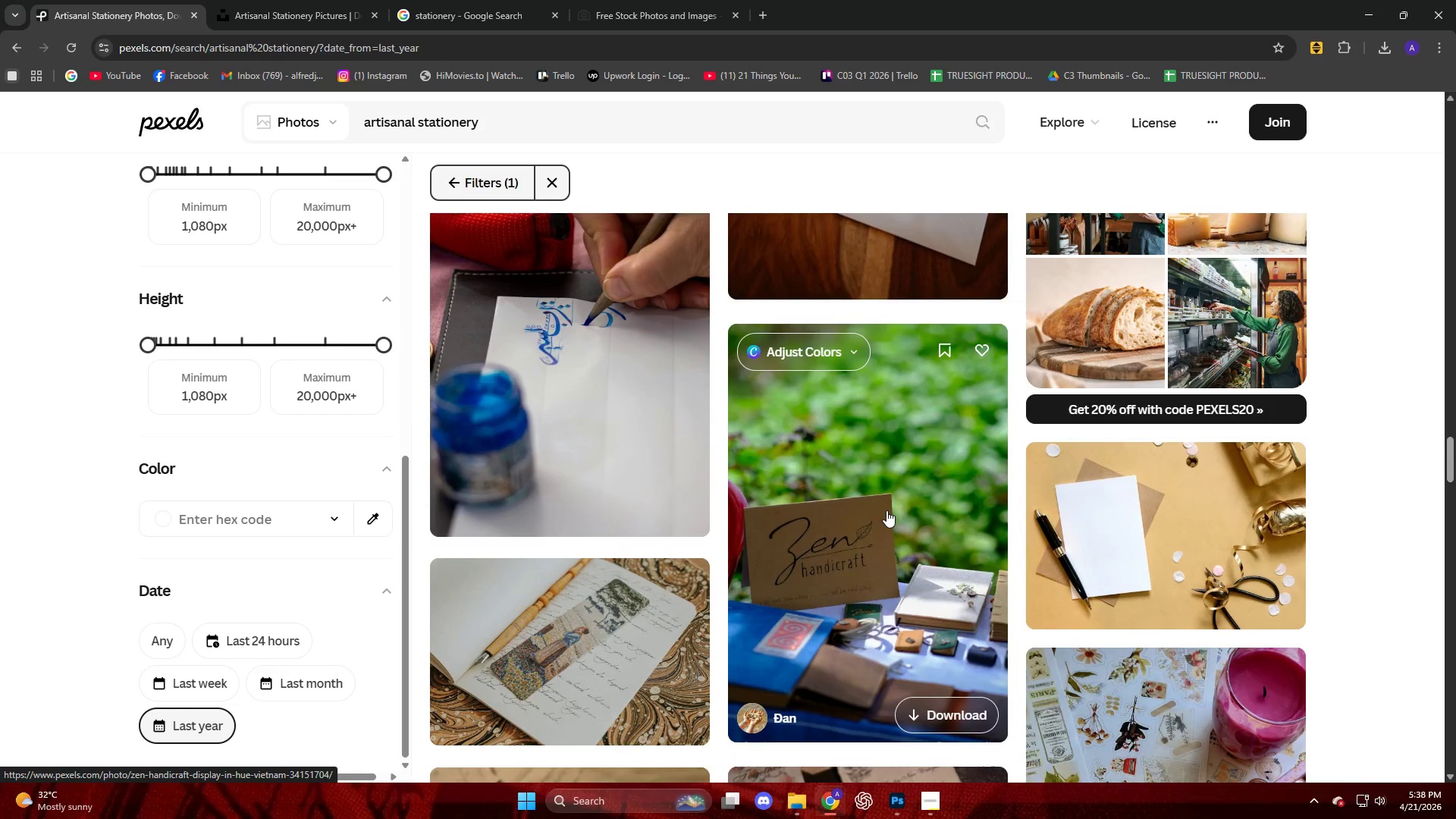 
scroll: coordinate [910, 503], scroll_direction: down, amount: 13.0
 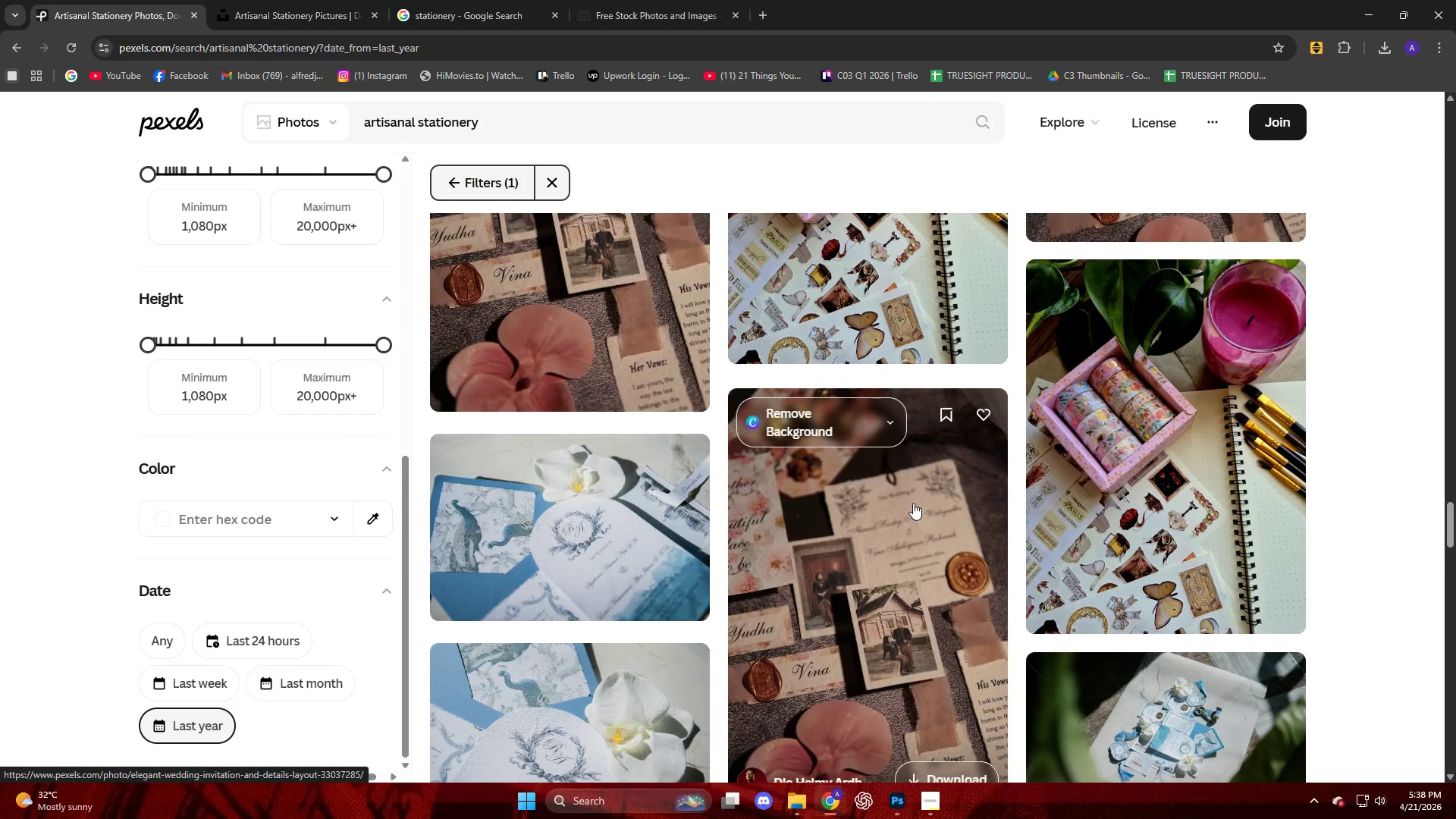 
scroll: coordinate [621, 436], scroll_direction: up, amount: 2.0
 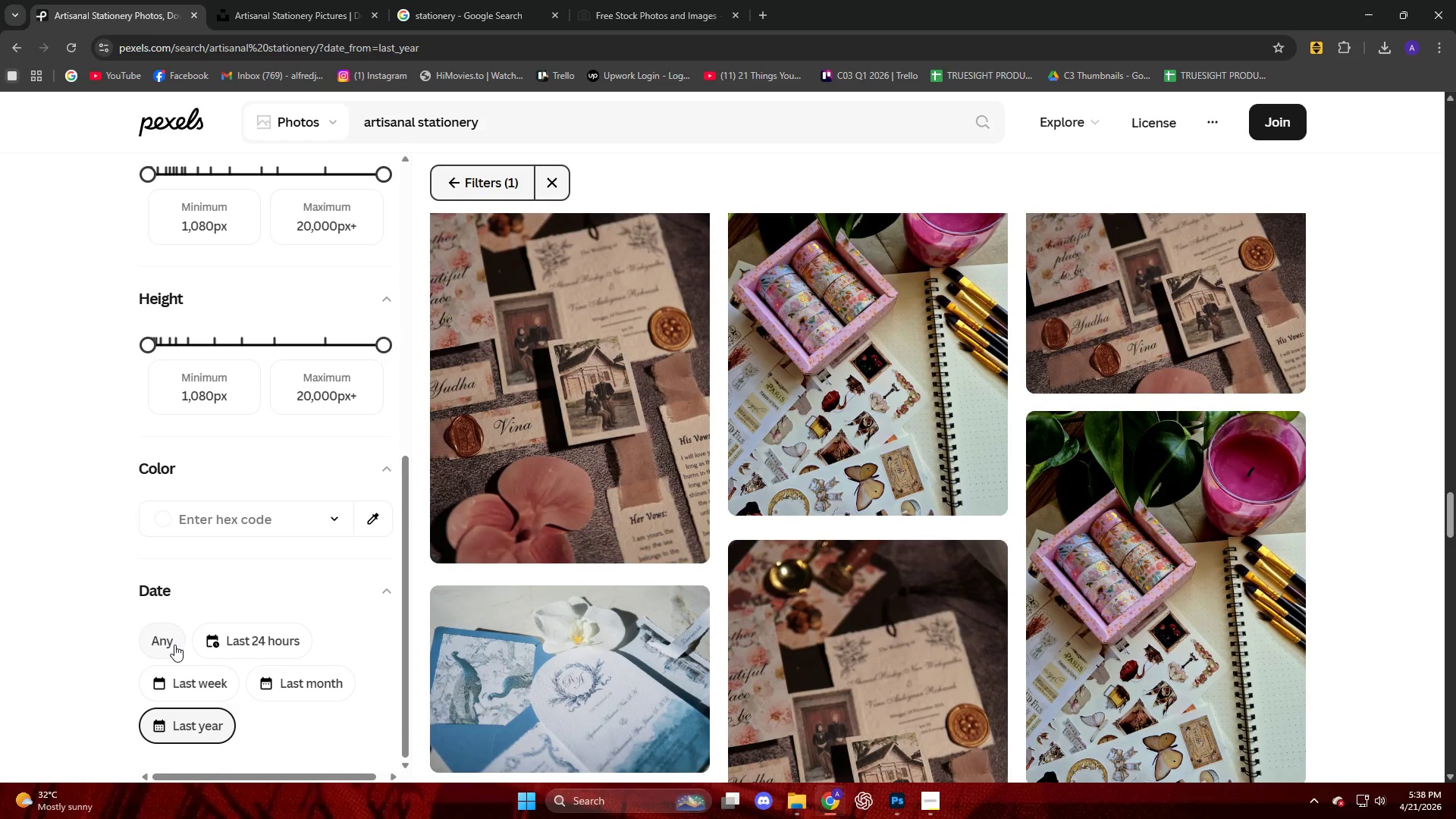 
left_click([168, 647])
 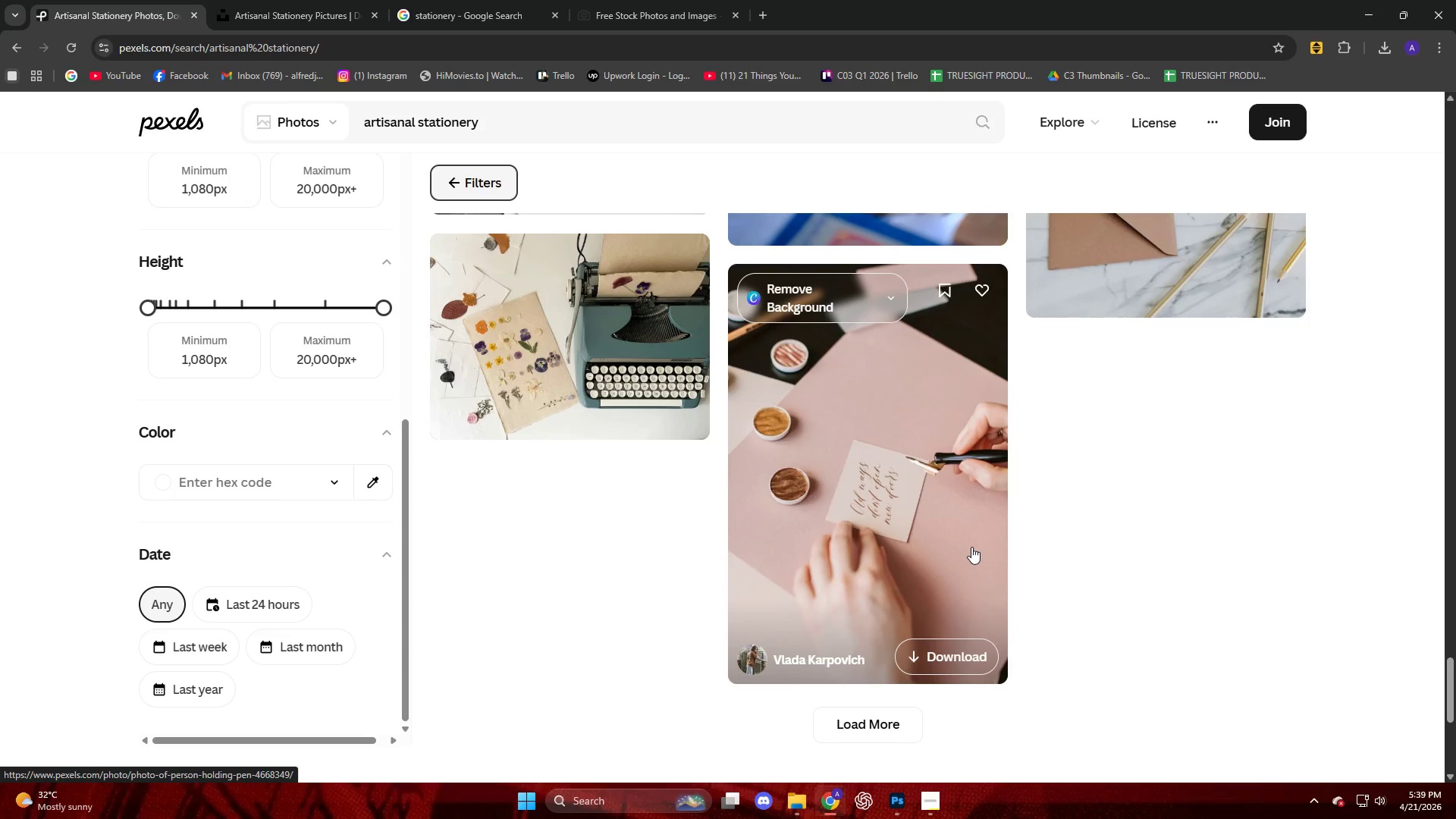 
wait(7.22)
 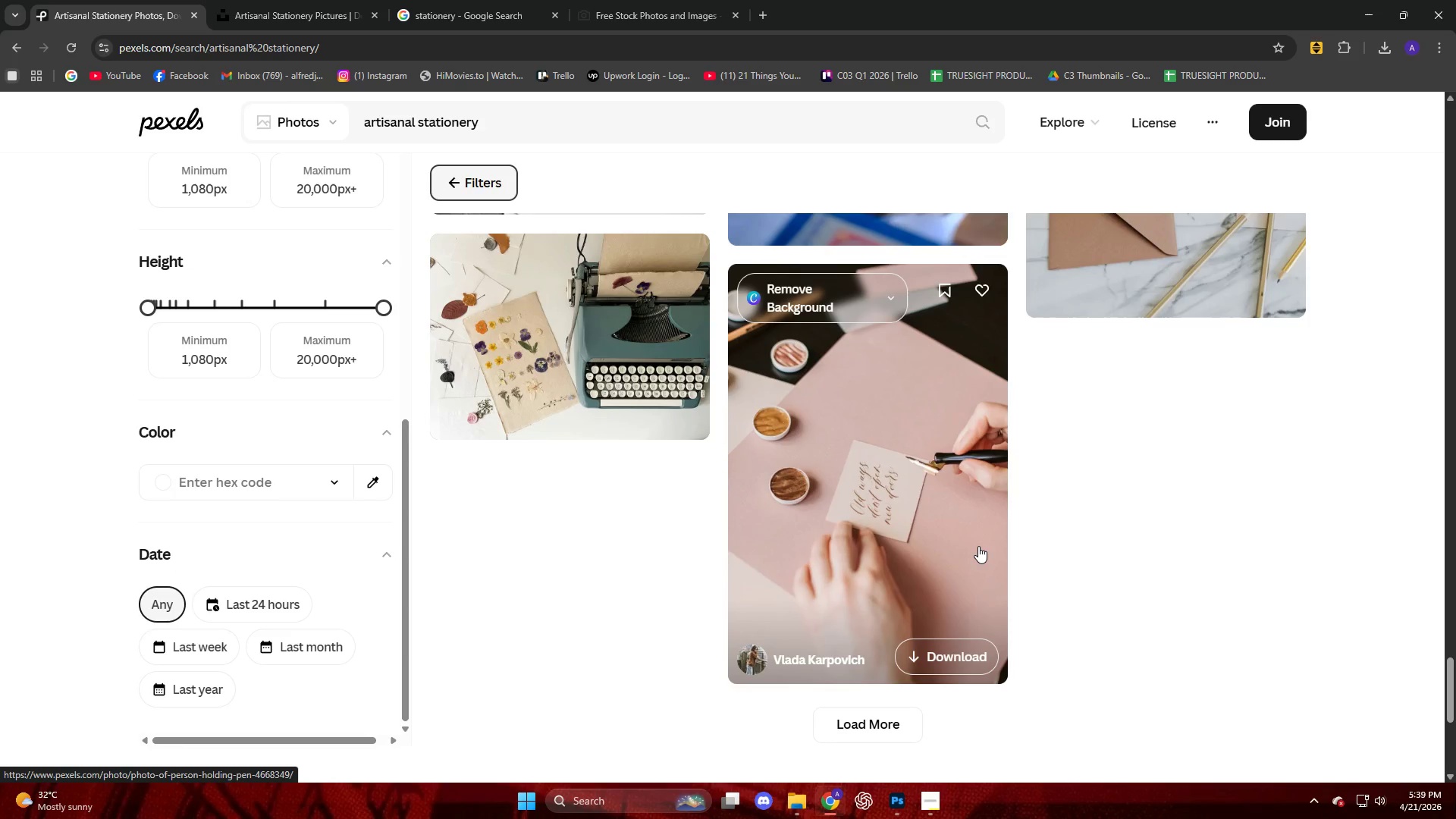 
scroll: coordinate [977, 546], scroll_direction: down, amount: 3.0
 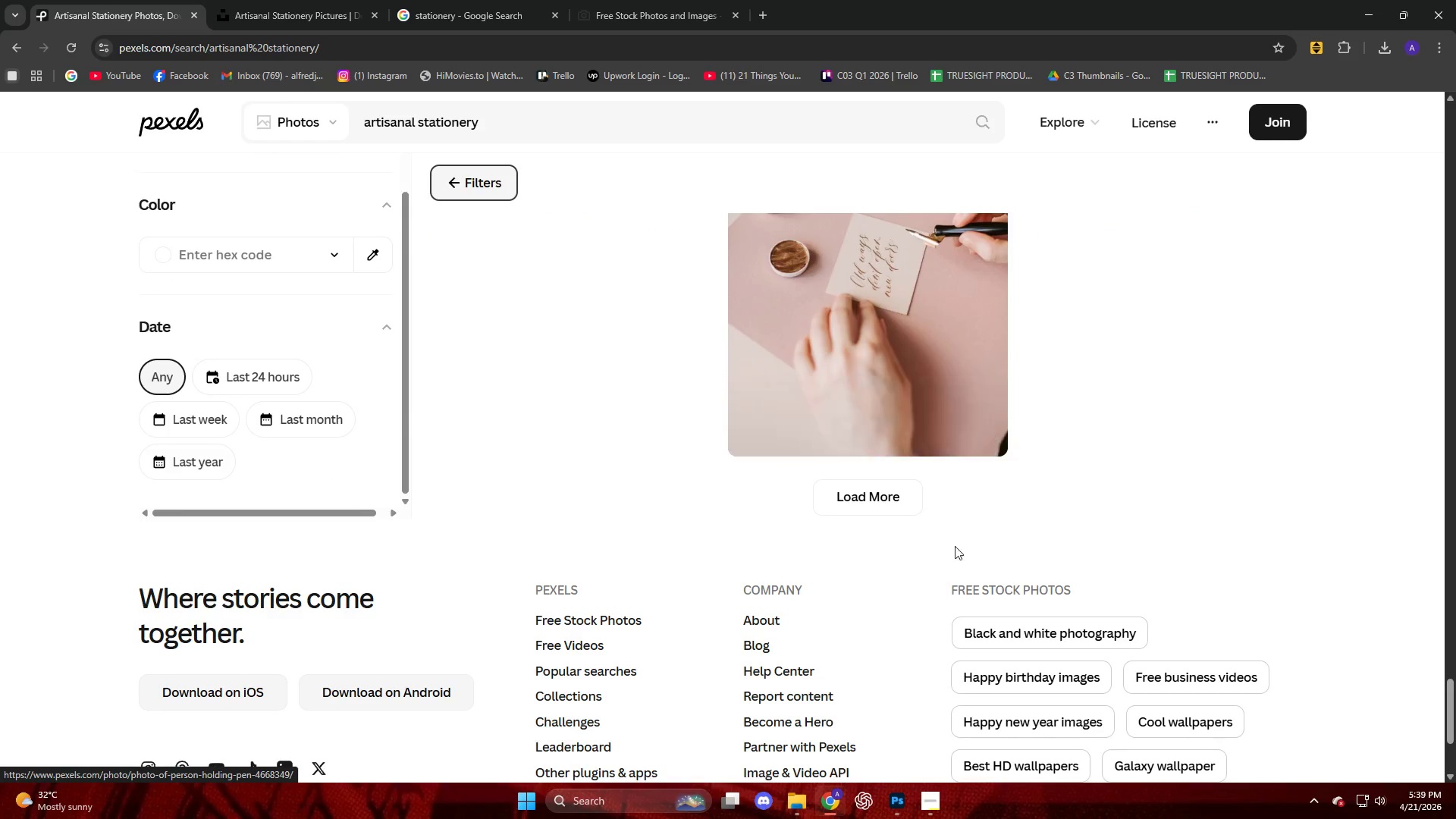 
scroll: coordinate [921, 540], scroll_direction: up, amount: 10.0
 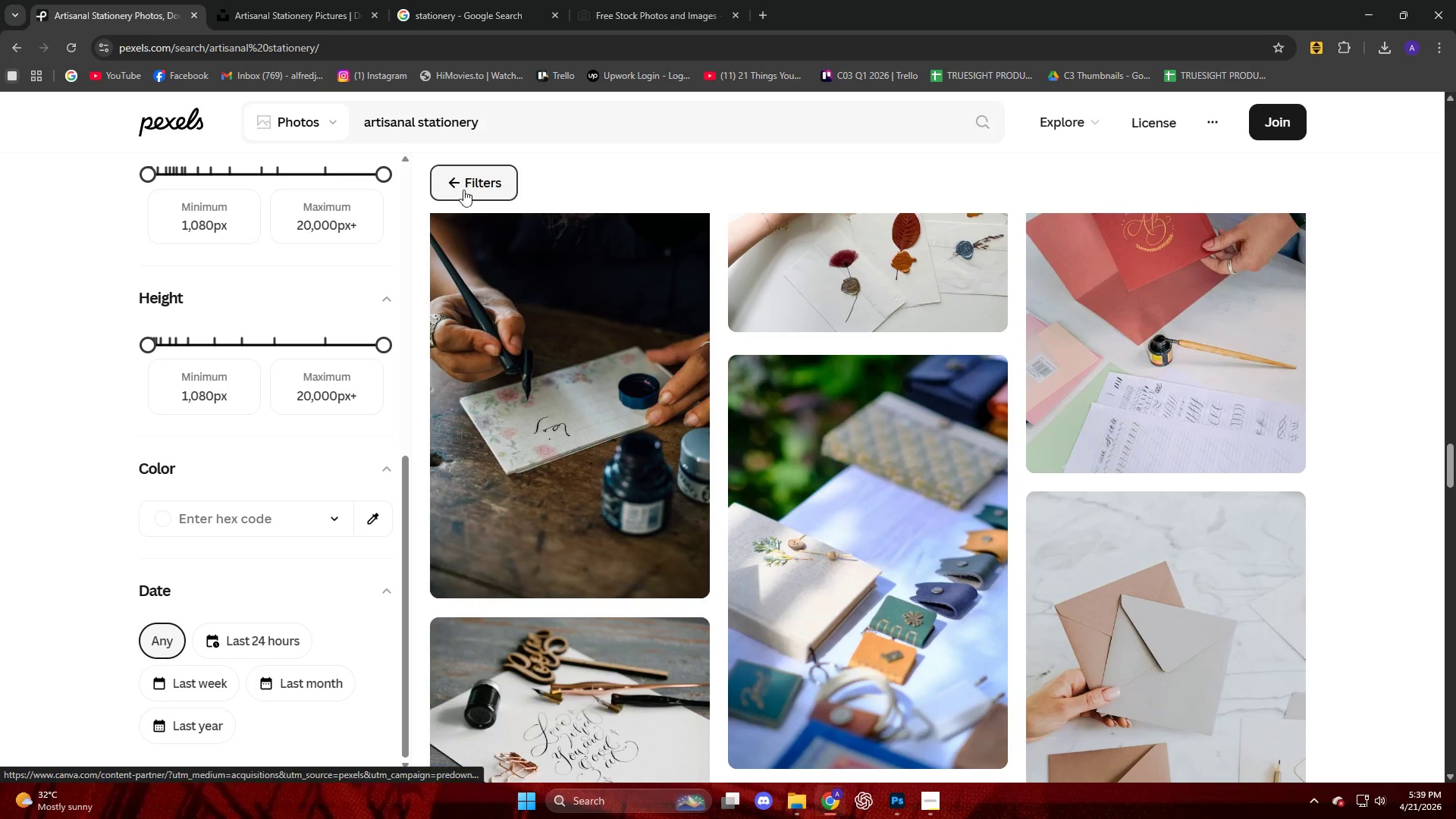 
left_click([448, 168])
 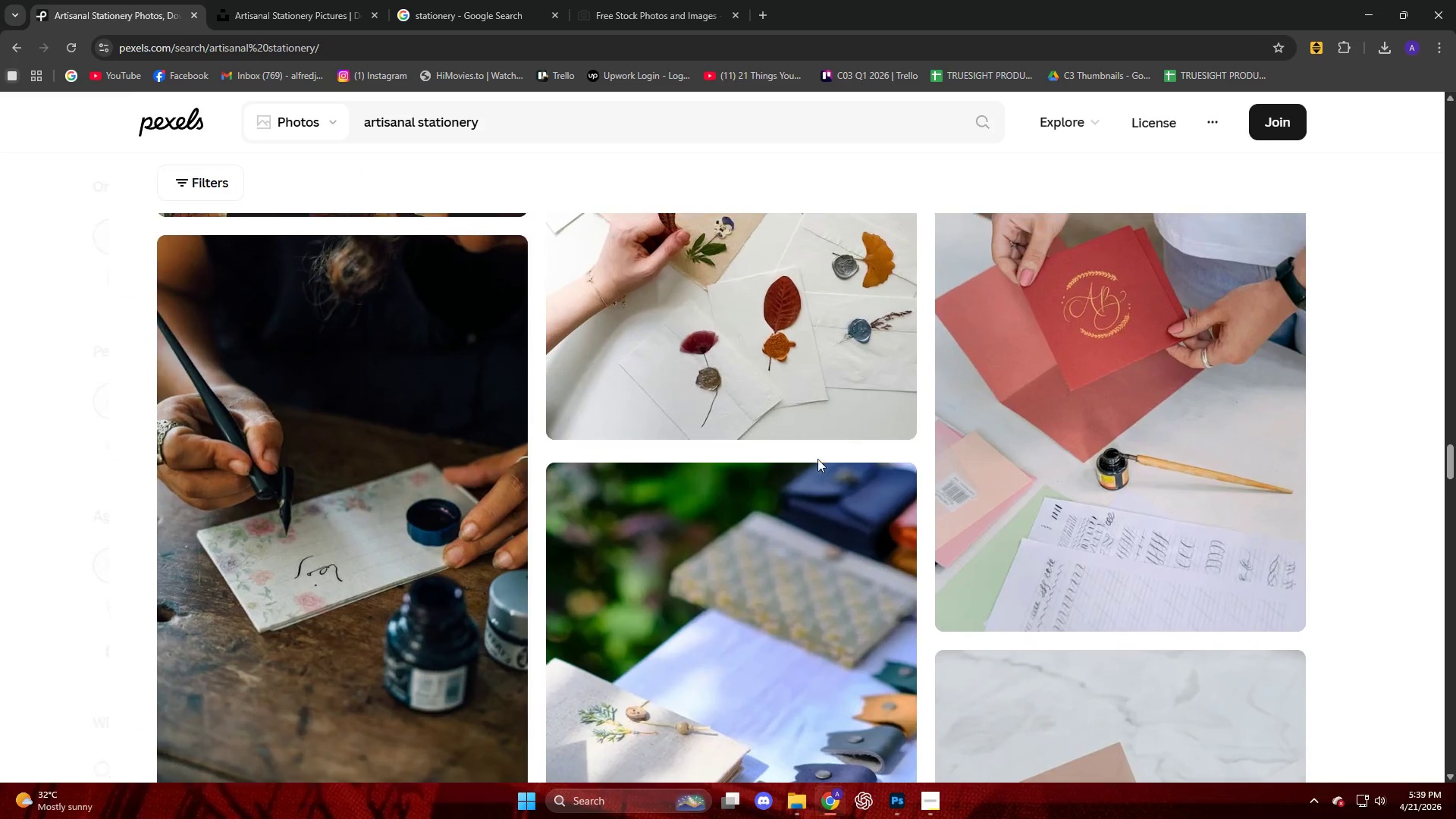 
scroll: coordinate [883, 476], scroll_direction: up, amount: 3.0
 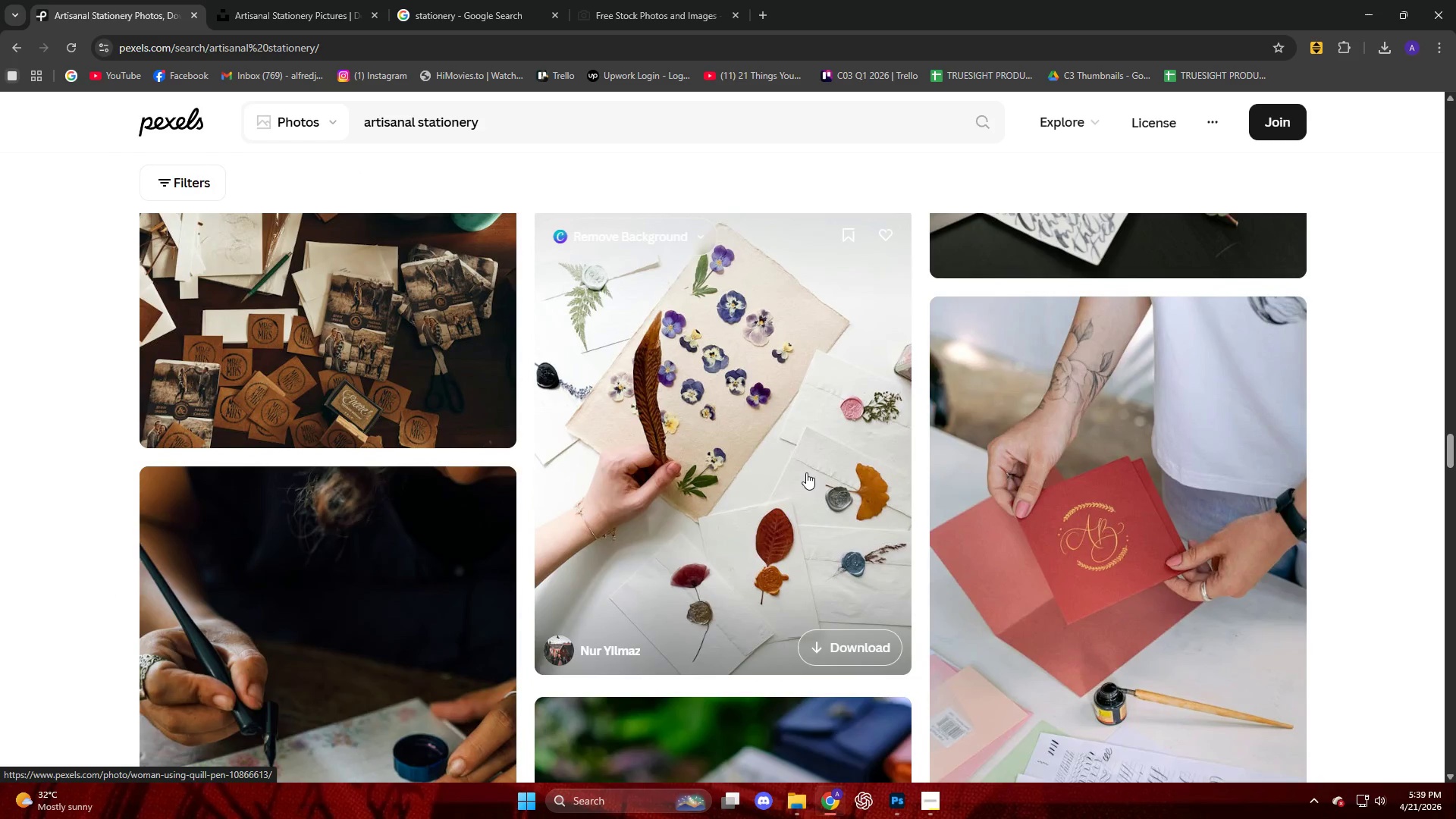 
left_click([790, 472])
 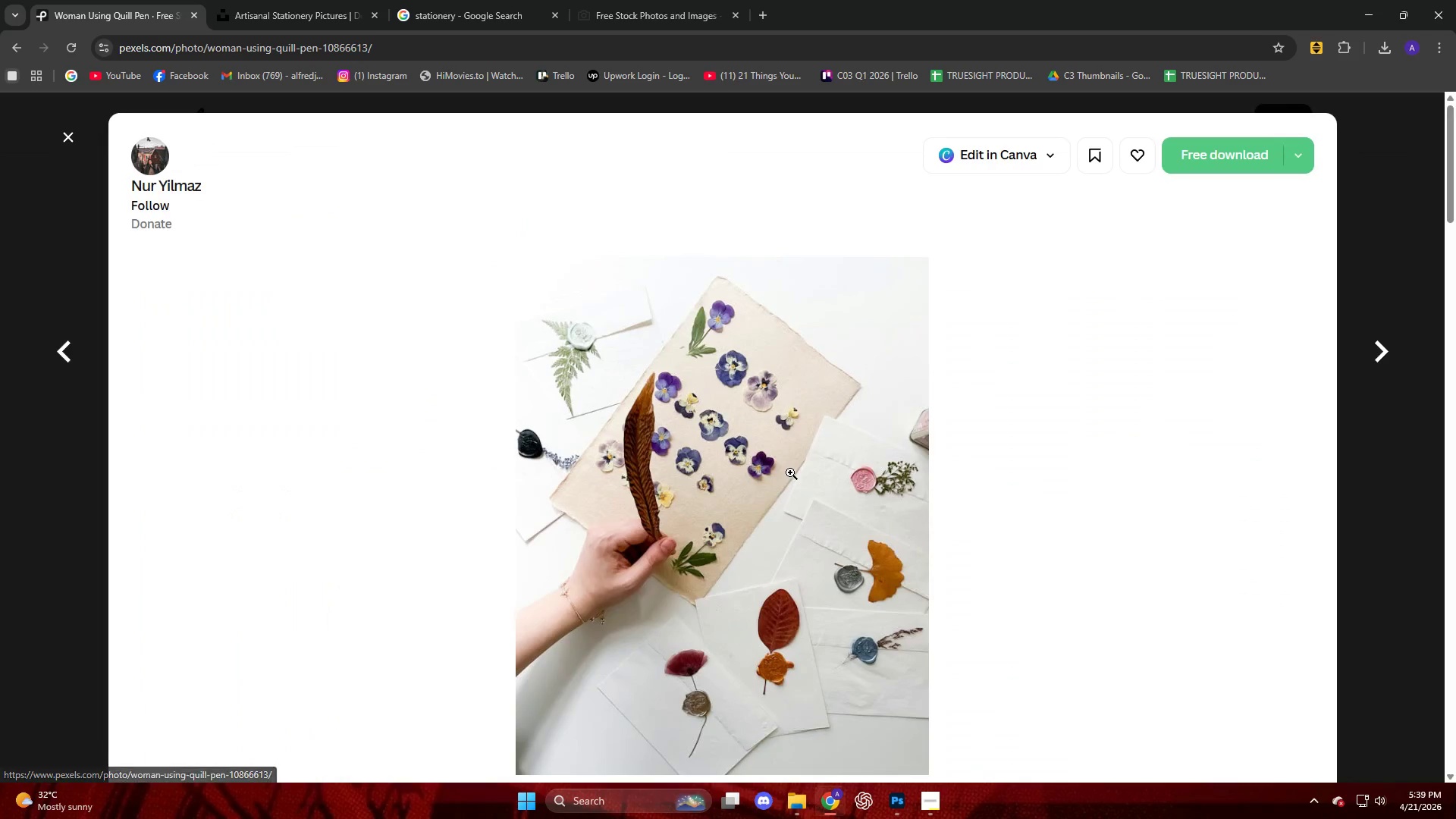 
scroll: coordinate [789, 472], scroll_direction: down, amount: 4.0
 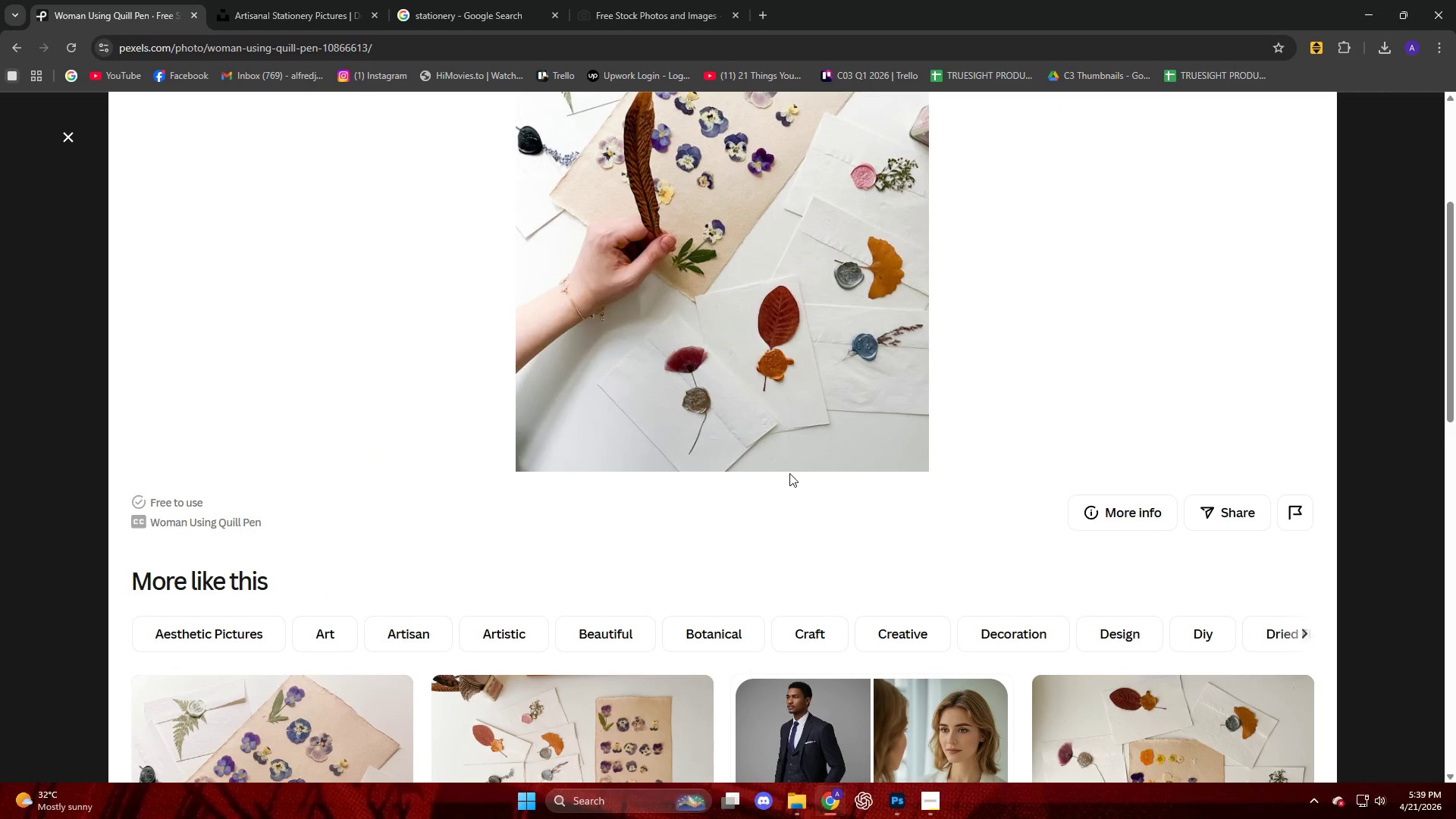 
wait(43.21)
 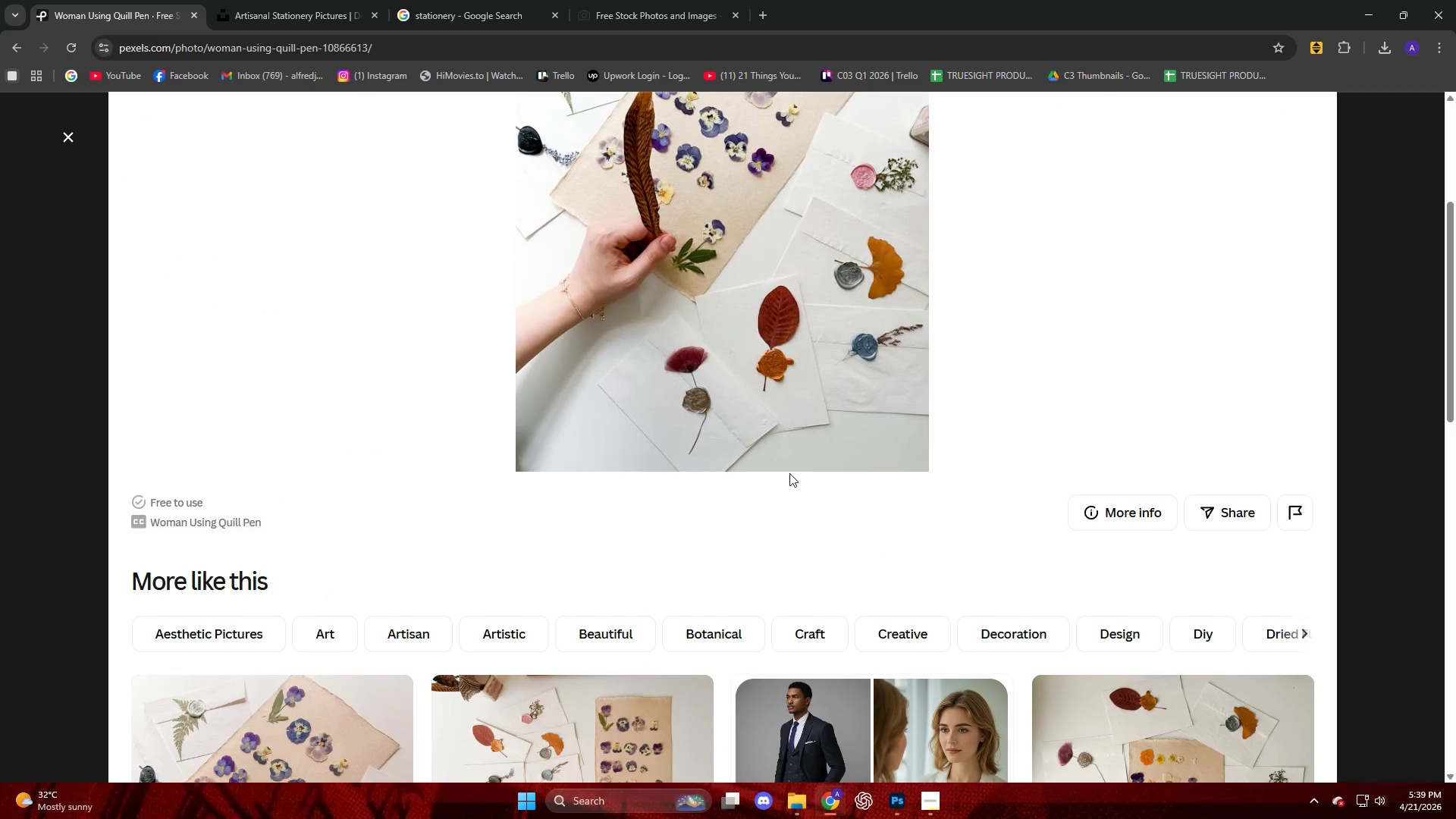 
scroll: coordinate [735, 475], scroll_direction: down, amount: 7.0
 